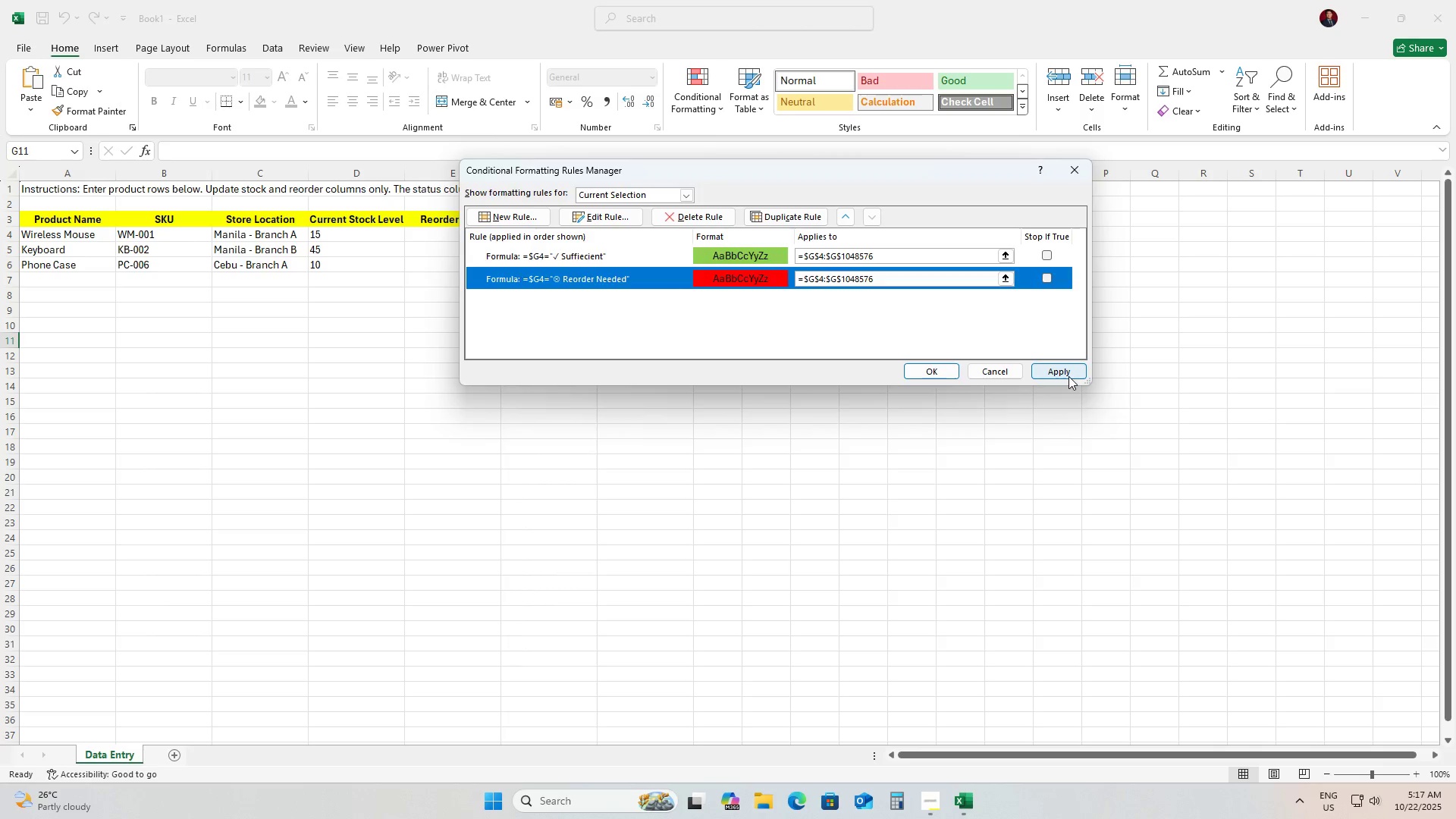 
left_click([1068, 376])
 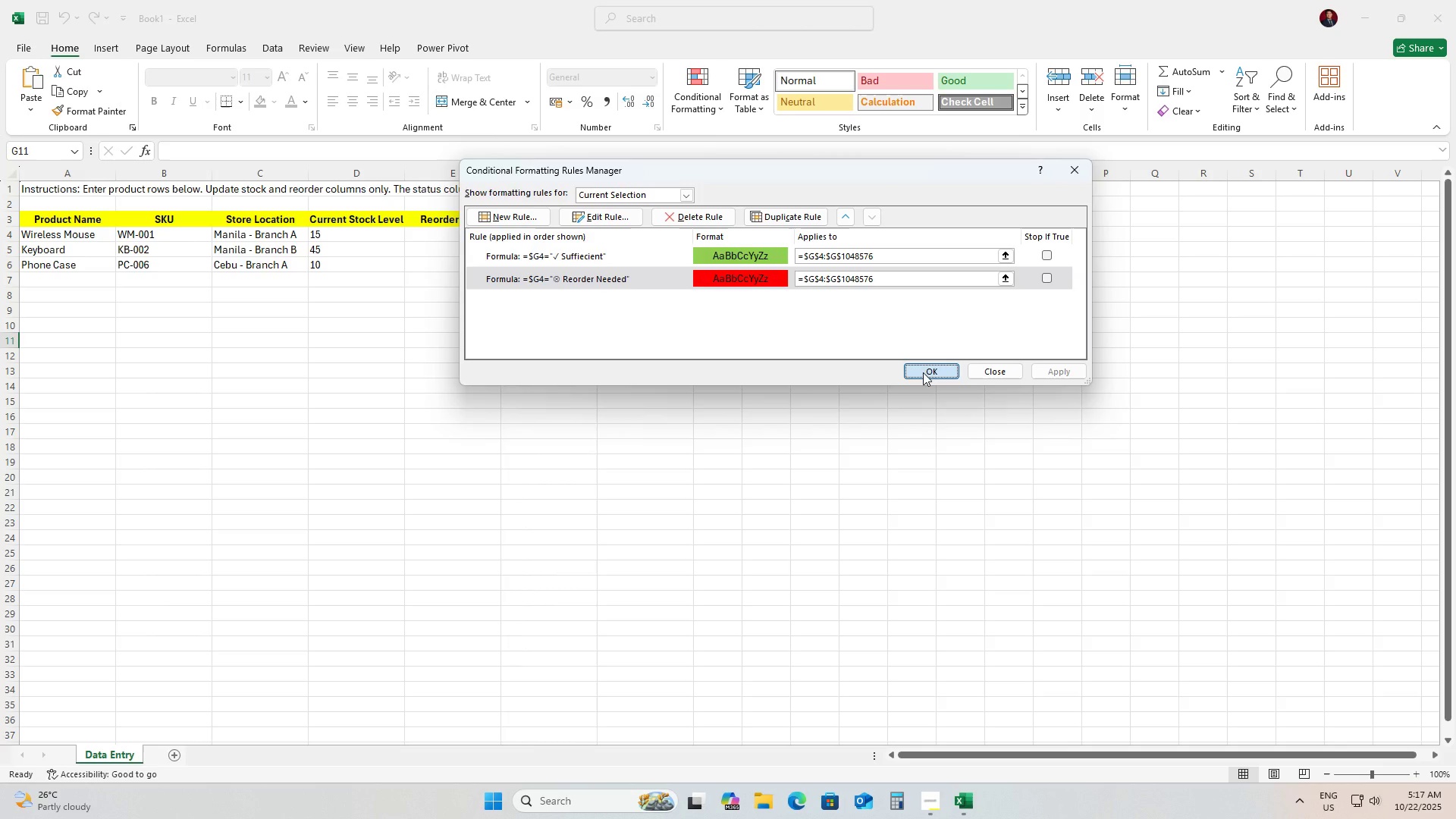 
left_click([923, 372])
 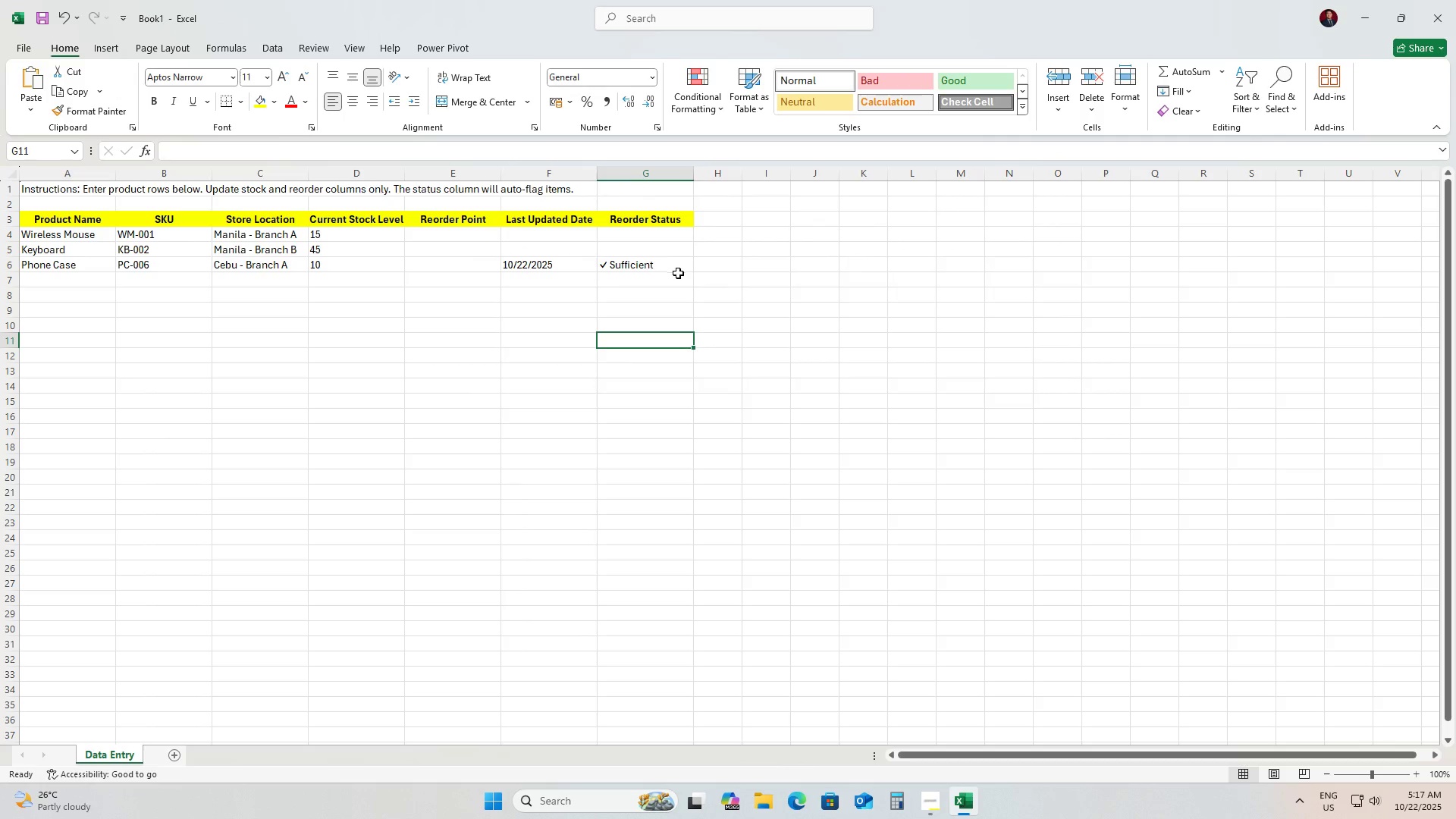 
left_click([671, 262])
 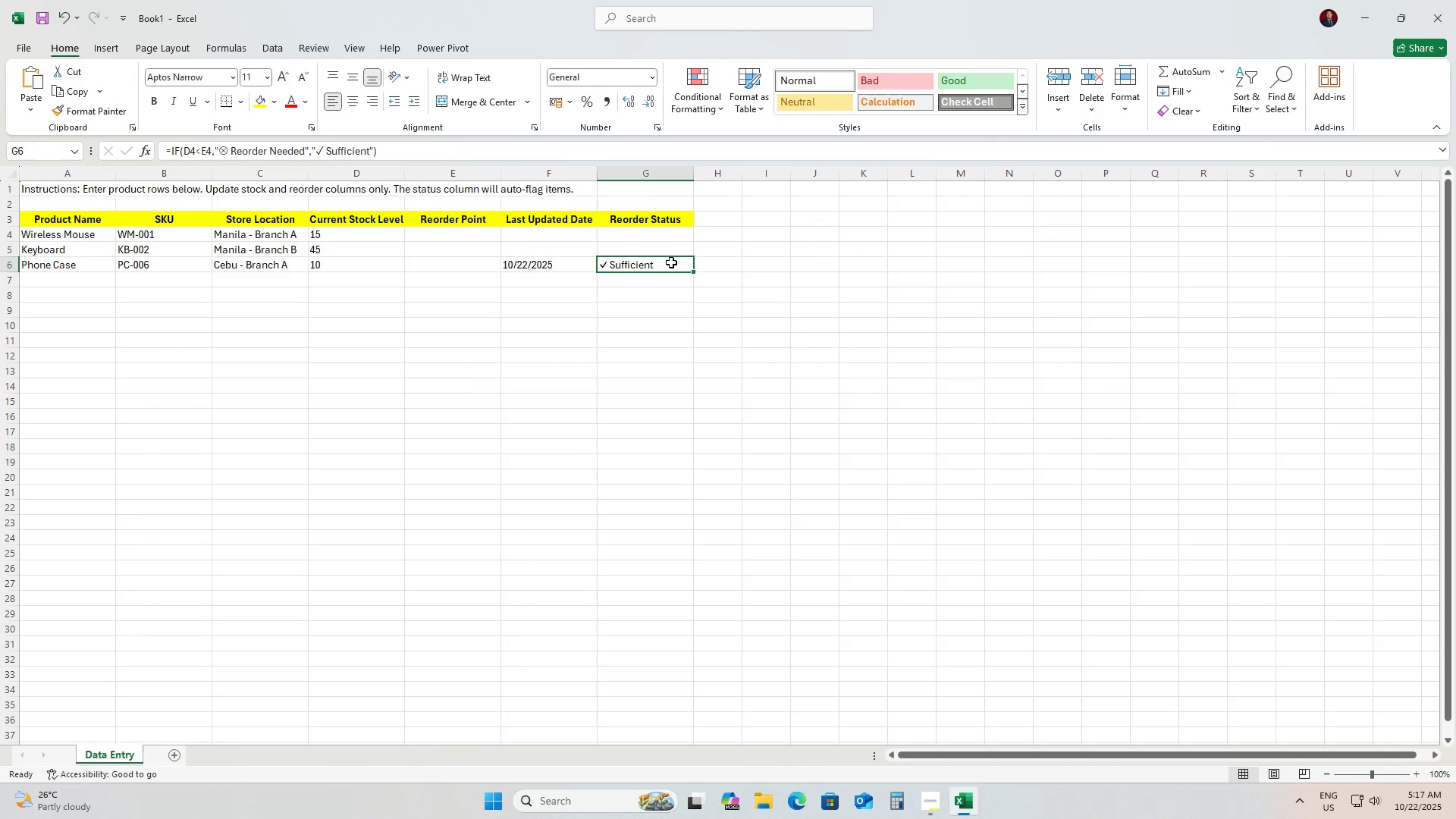 
double_click([671, 262])
 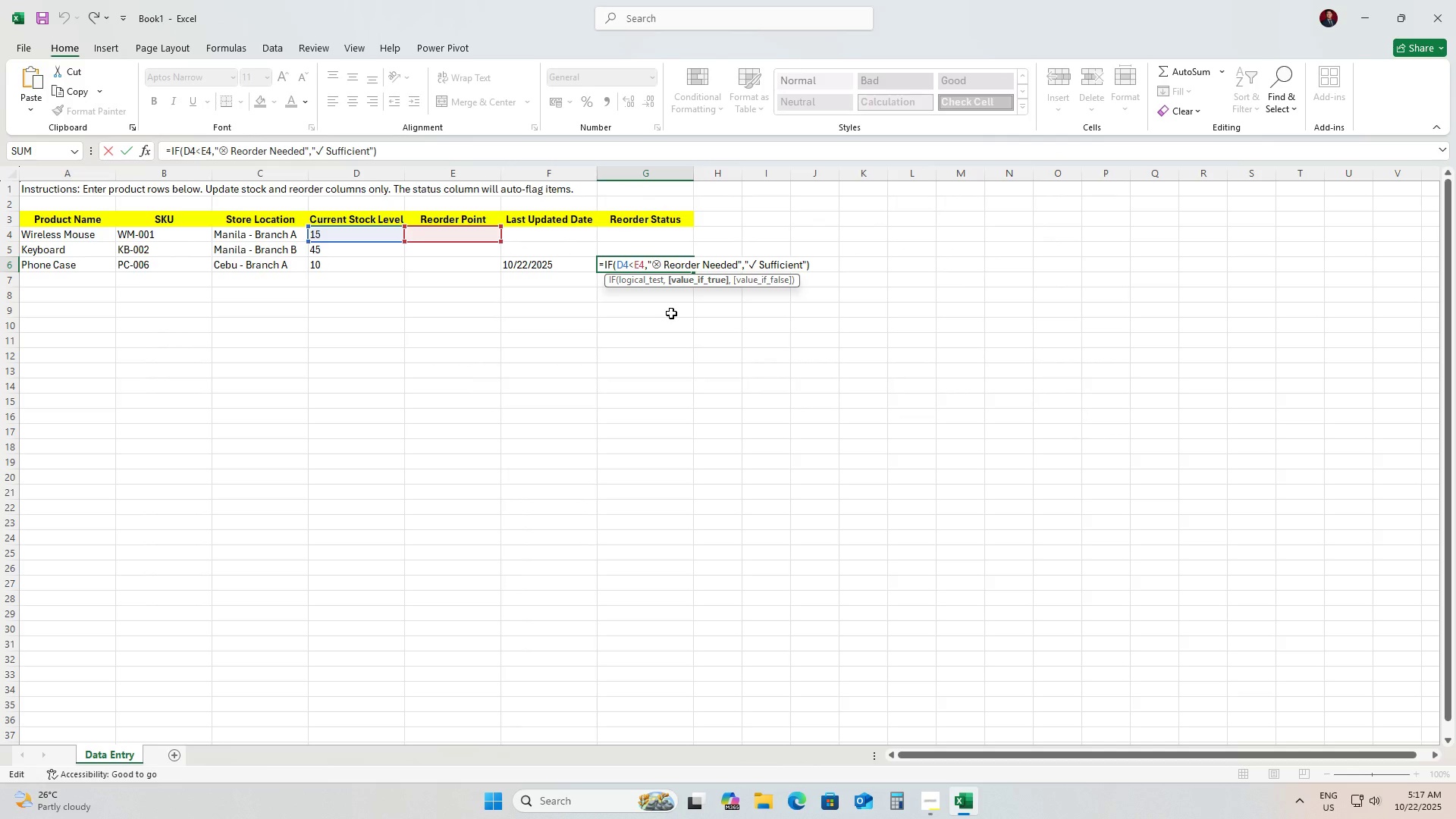 
key(NumpadEnter)
 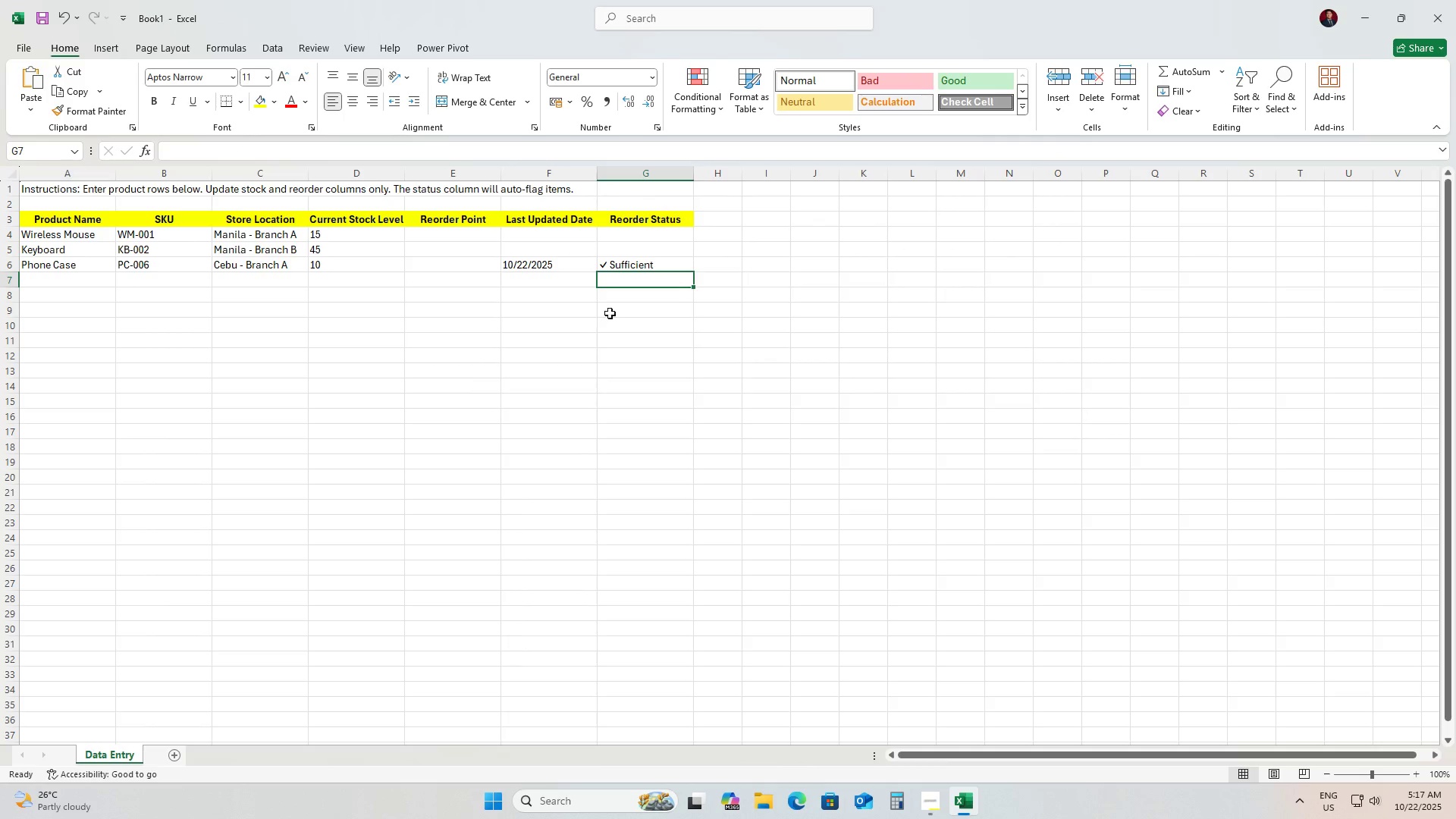 
left_click([538, 305])
 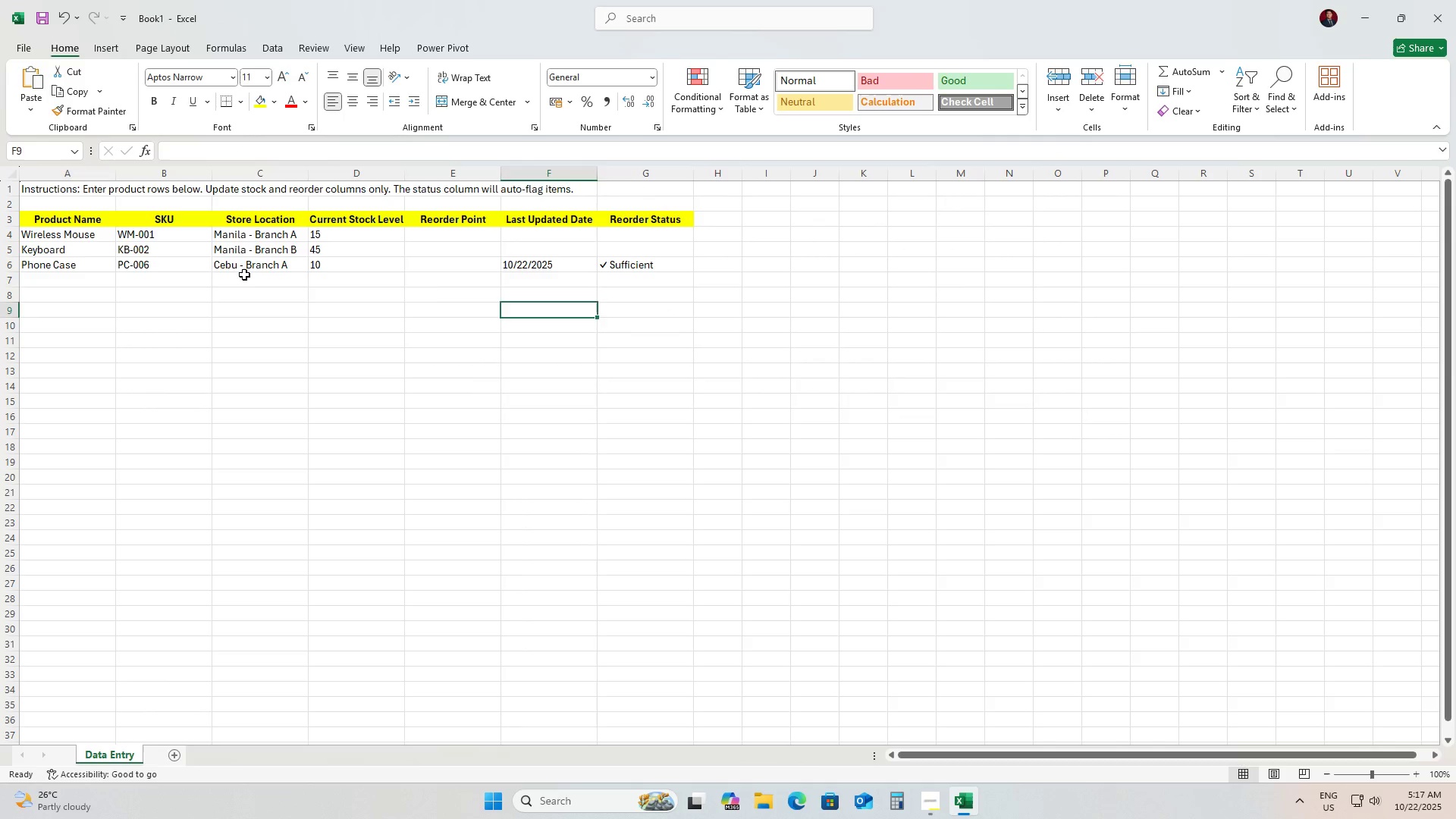 
left_click([244, 275])
 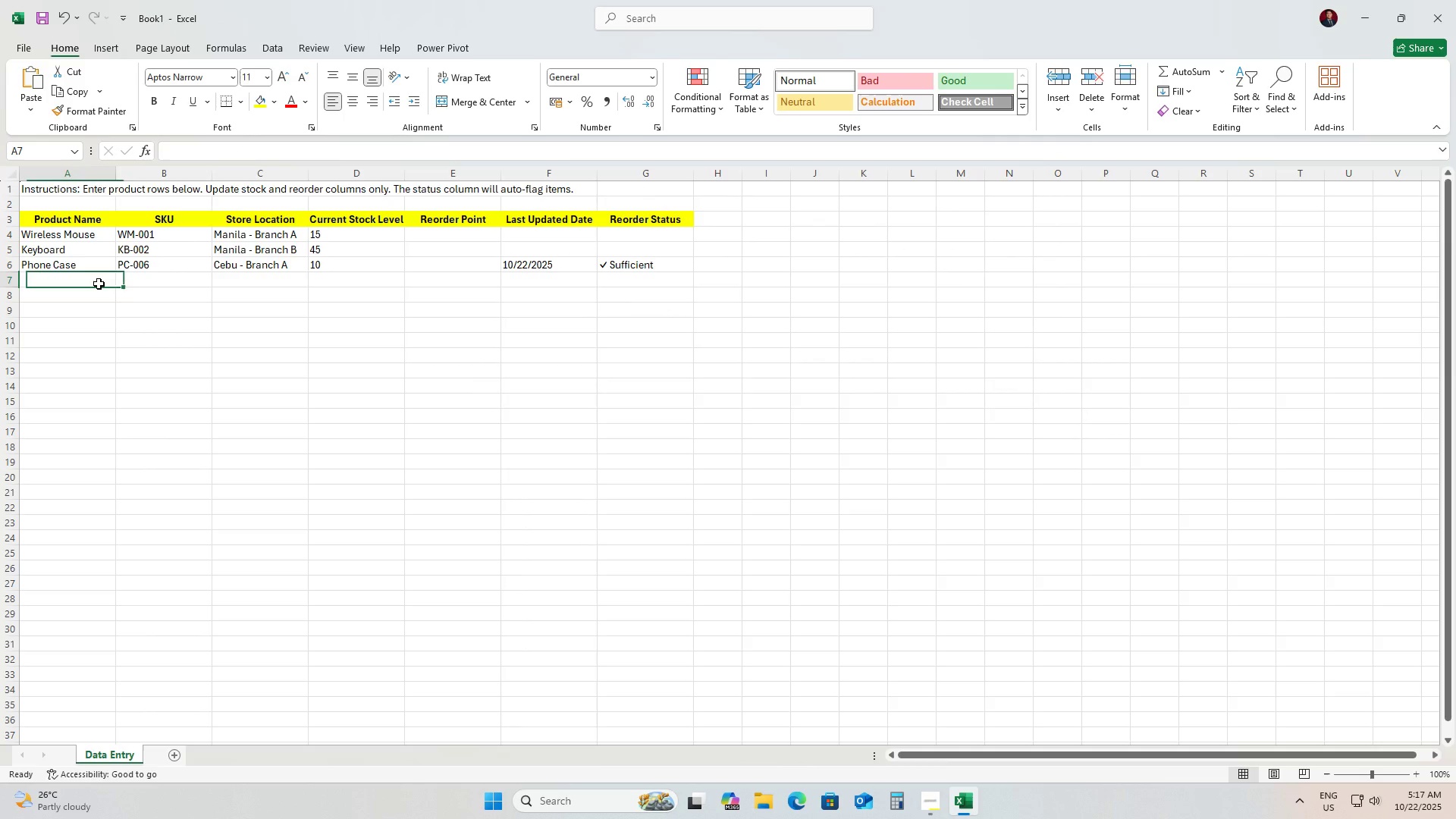 
left_click([99, 284])
 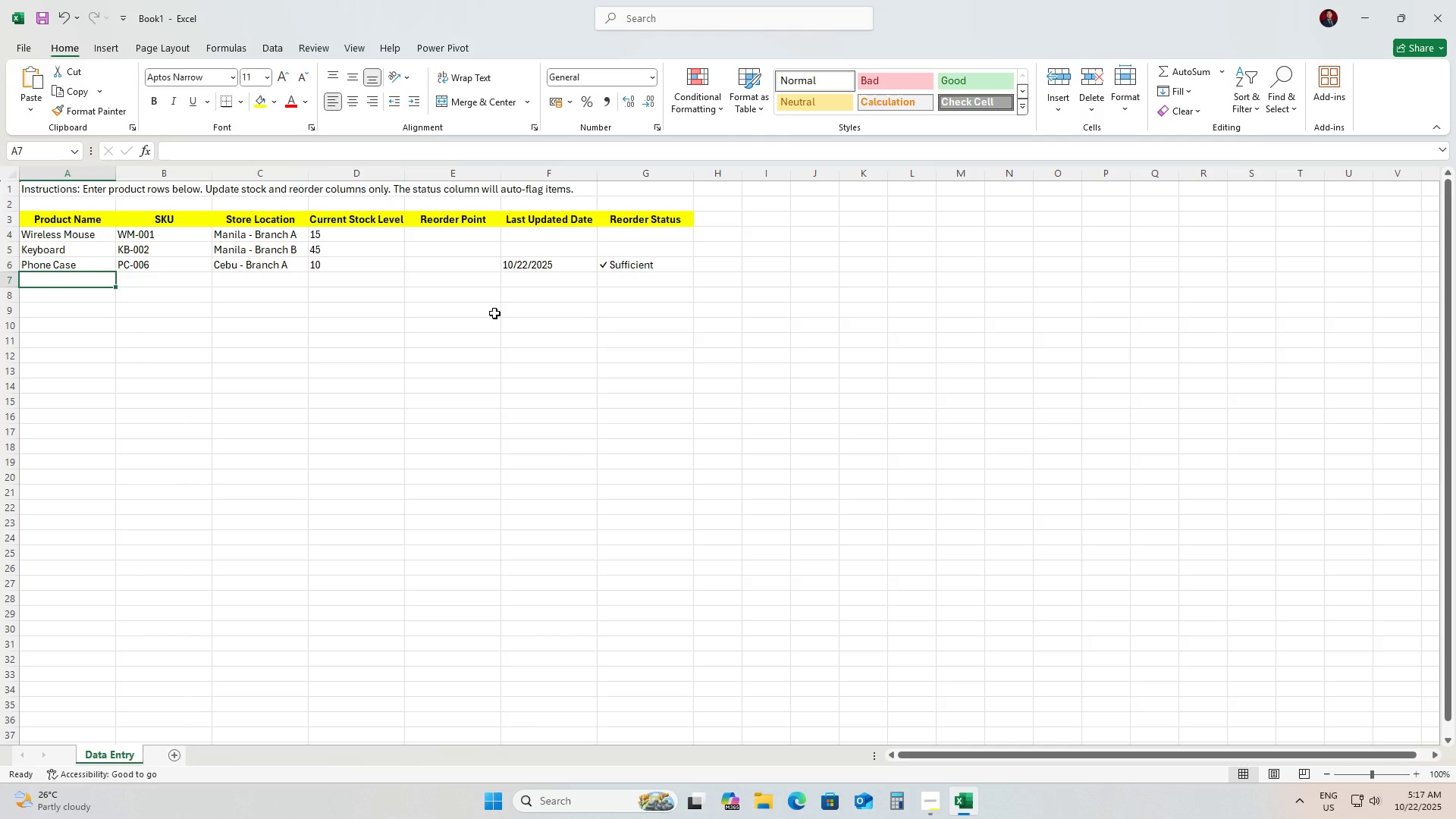 
left_click([538, 268])
 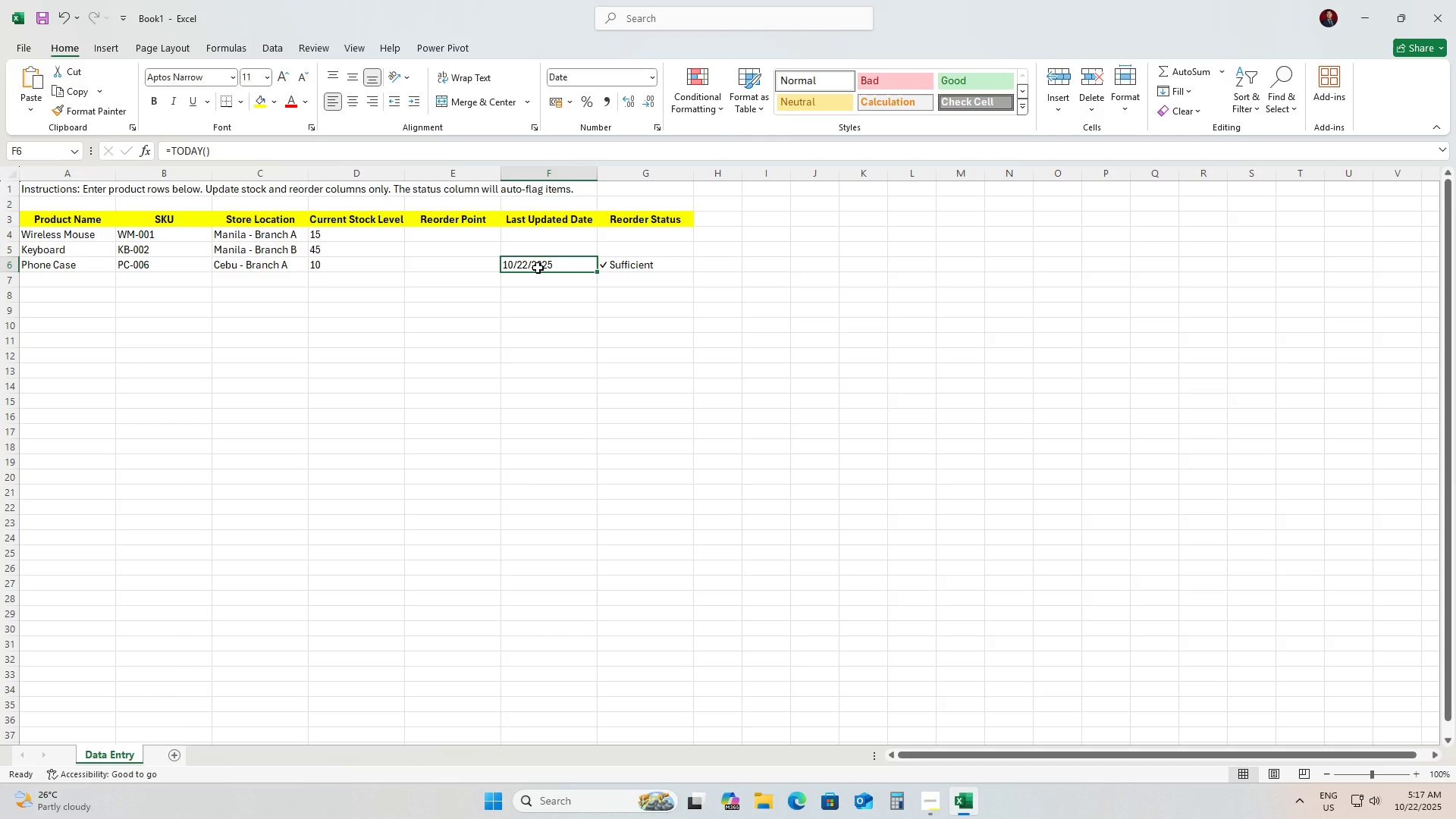 
wait(5.78)
 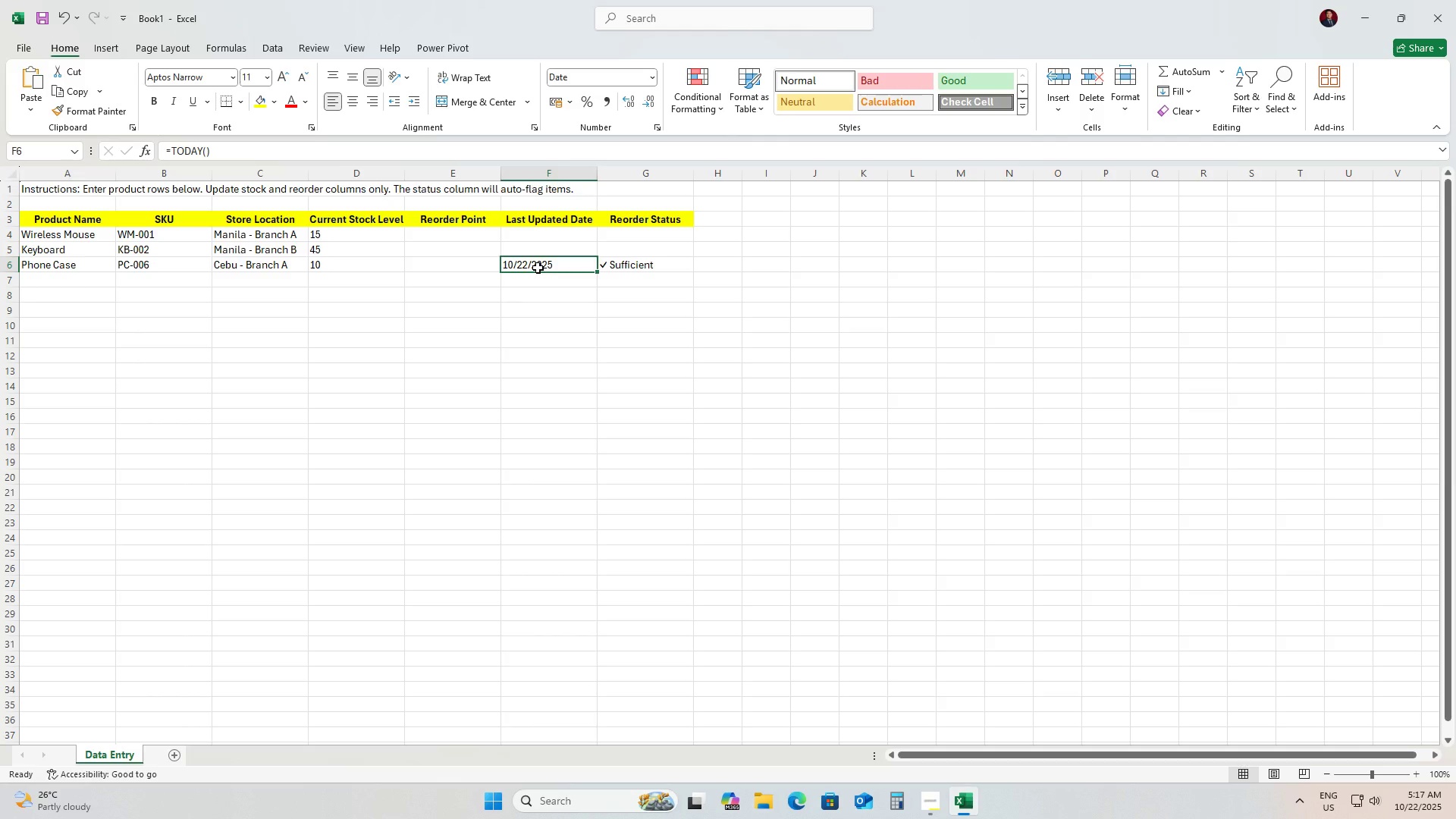 
left_click([538, 268])
 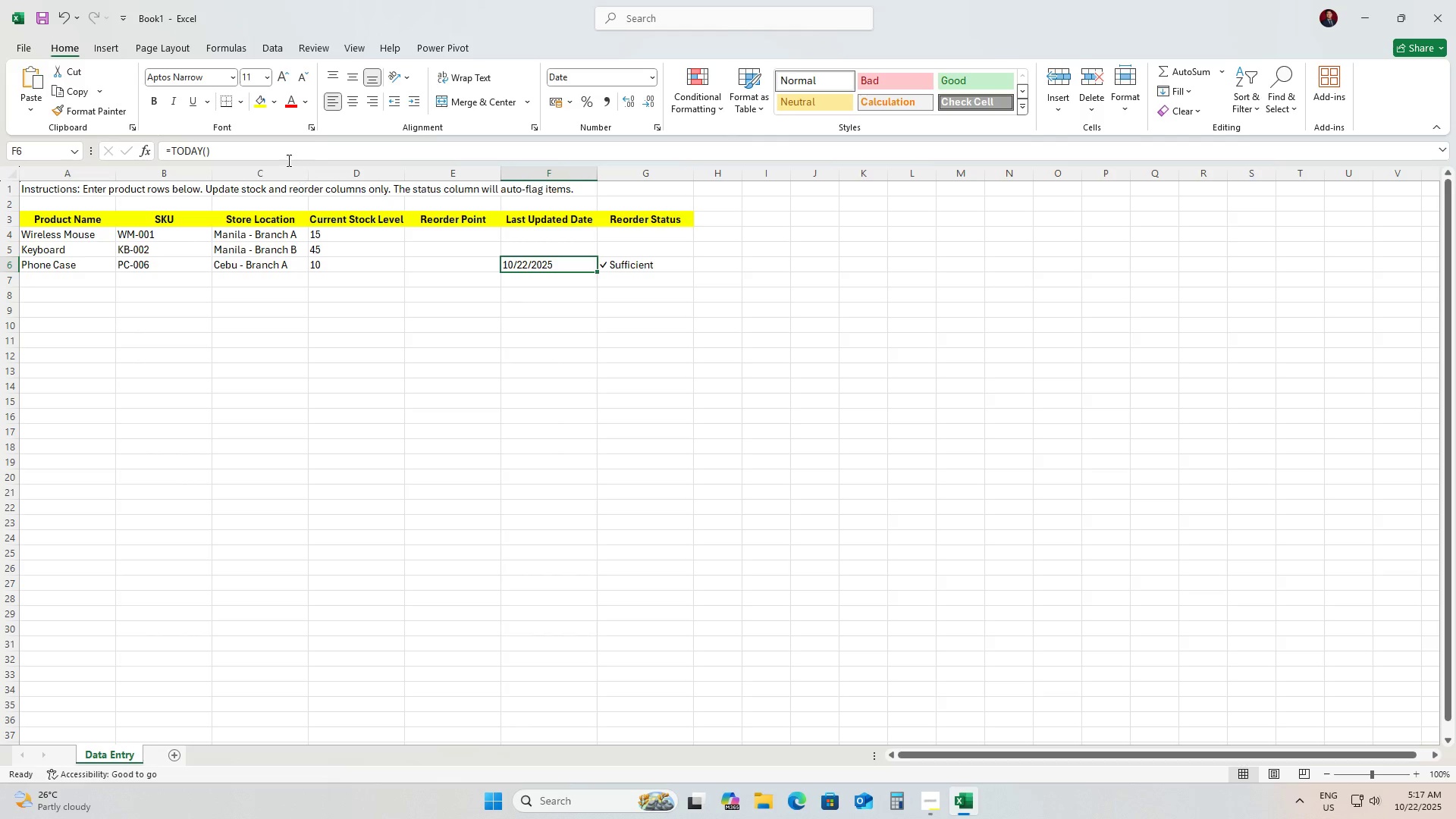 
left_click_drag(start_coordinate=[281, 157], to_coordinate=[124, 134])
 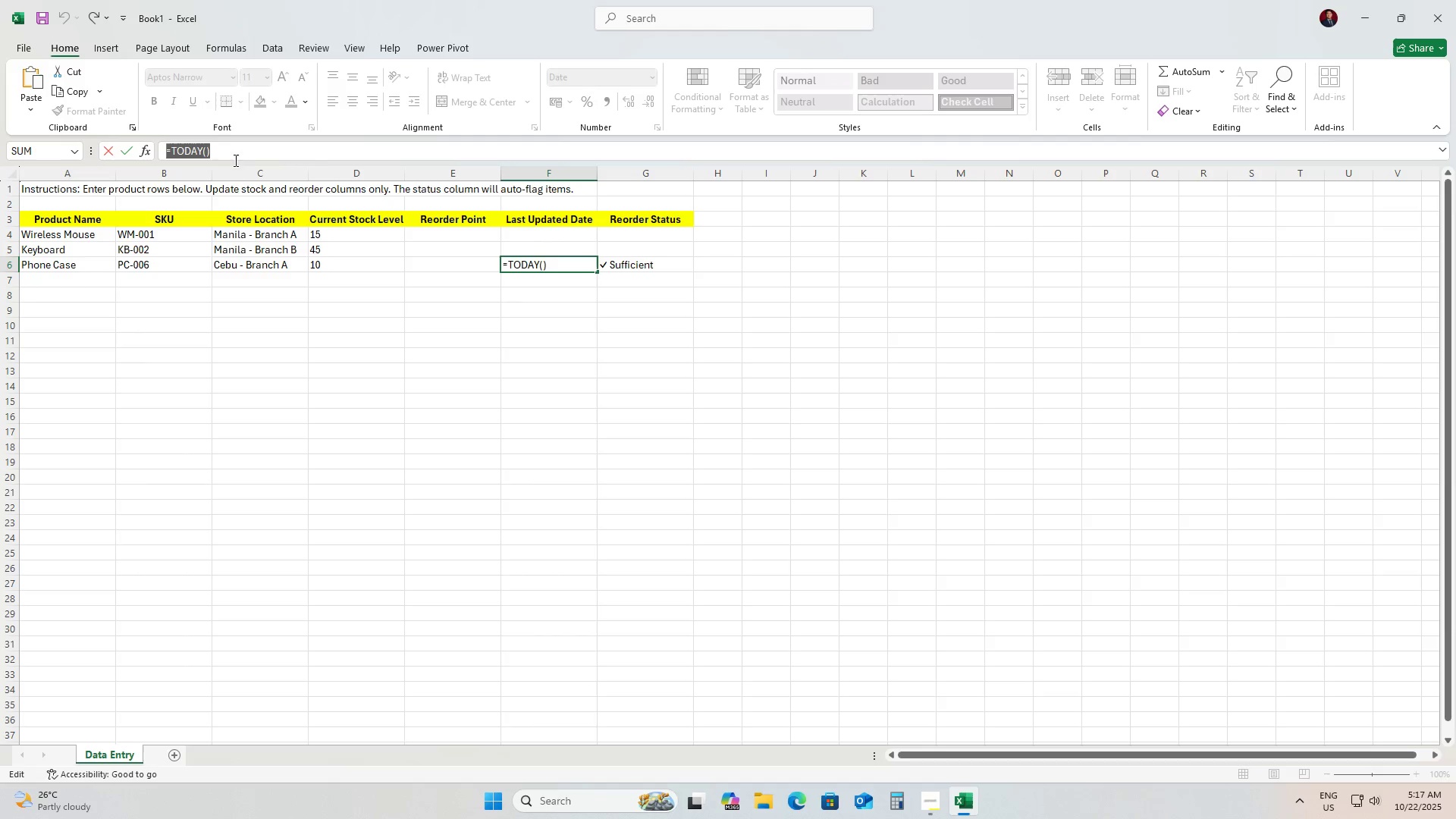 
key(Control+C)
 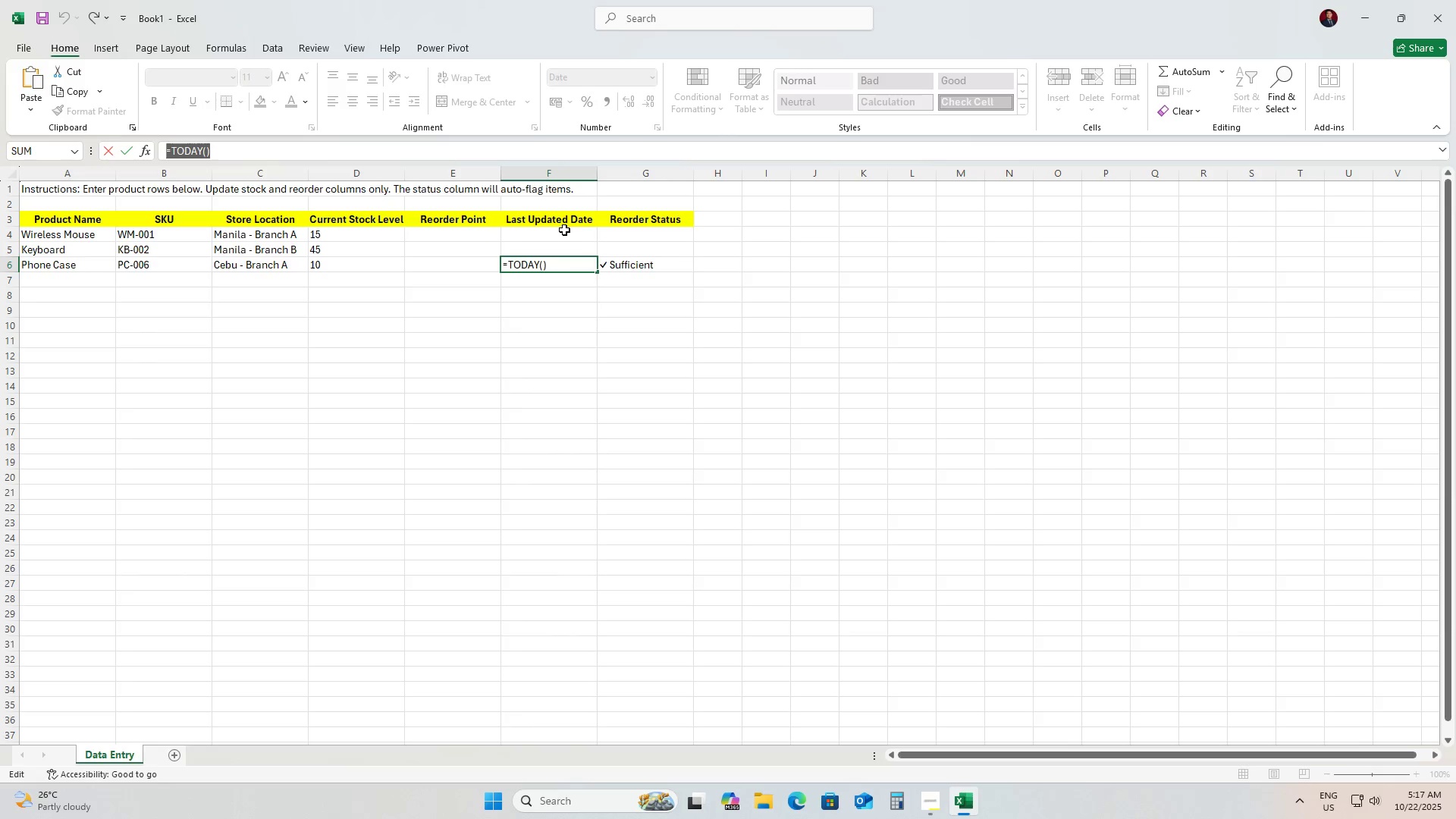 
left_click([564, 230])
 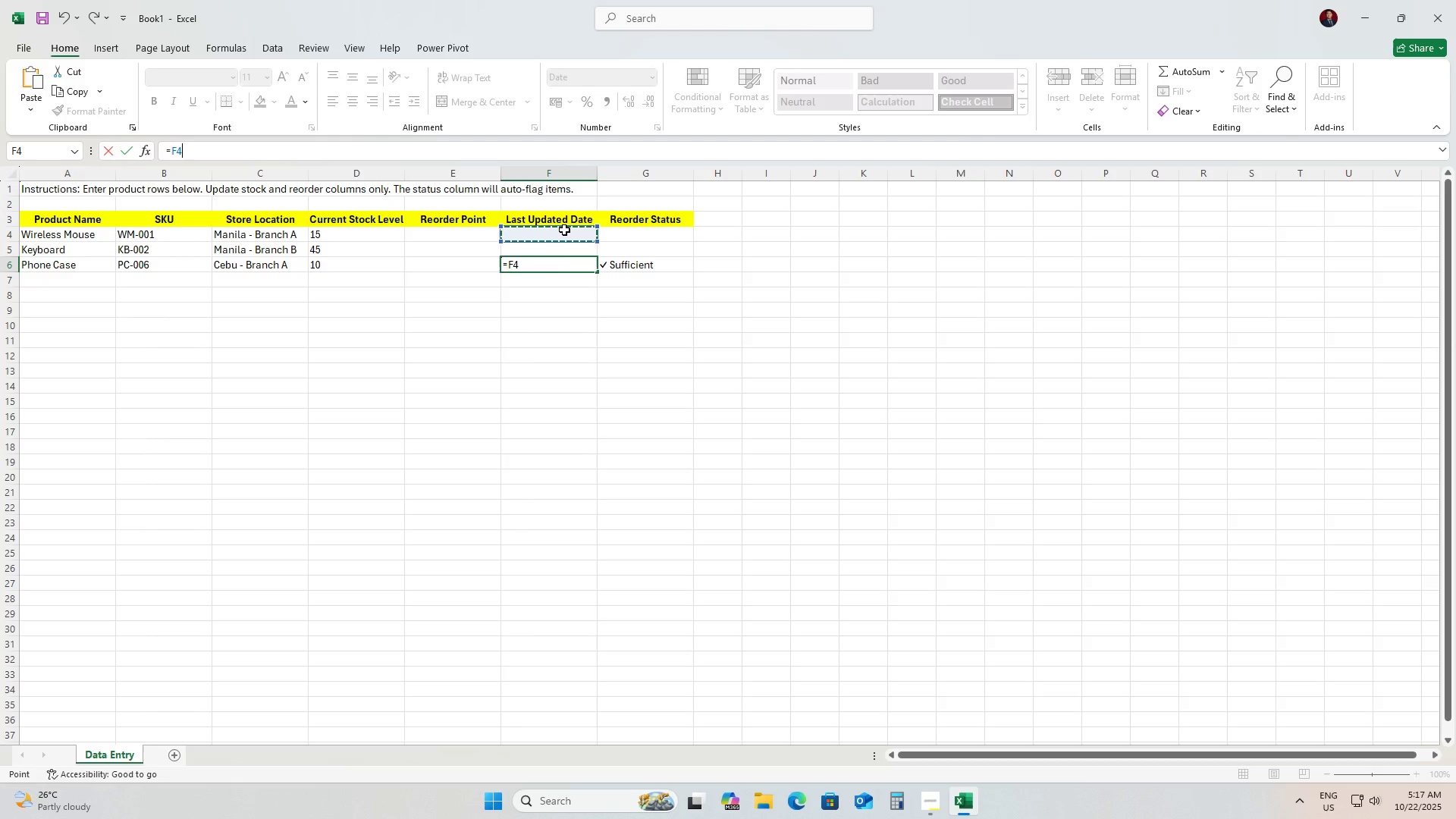 
key(Control+ControlLeft)
 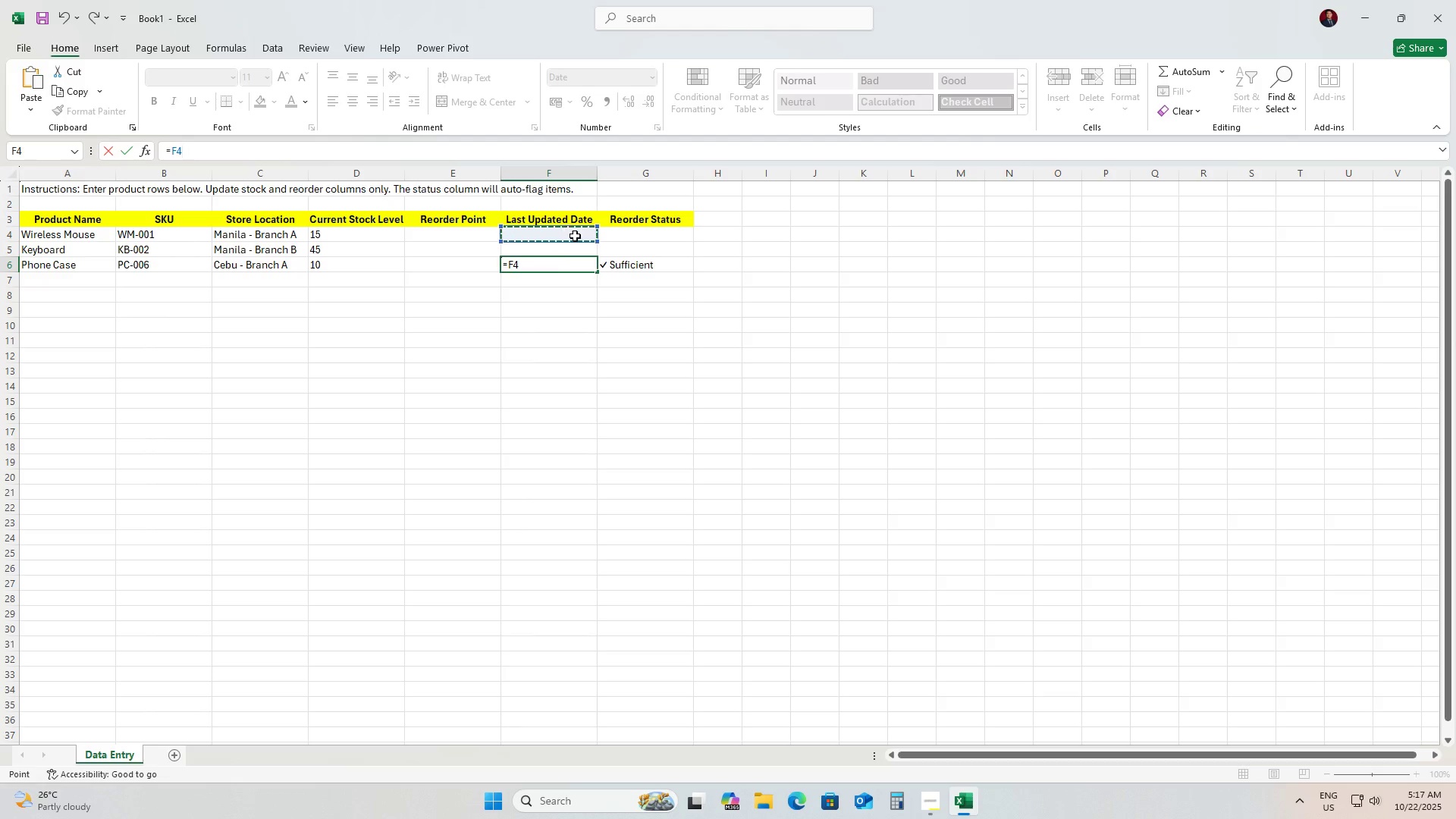 
key(Control+V)
 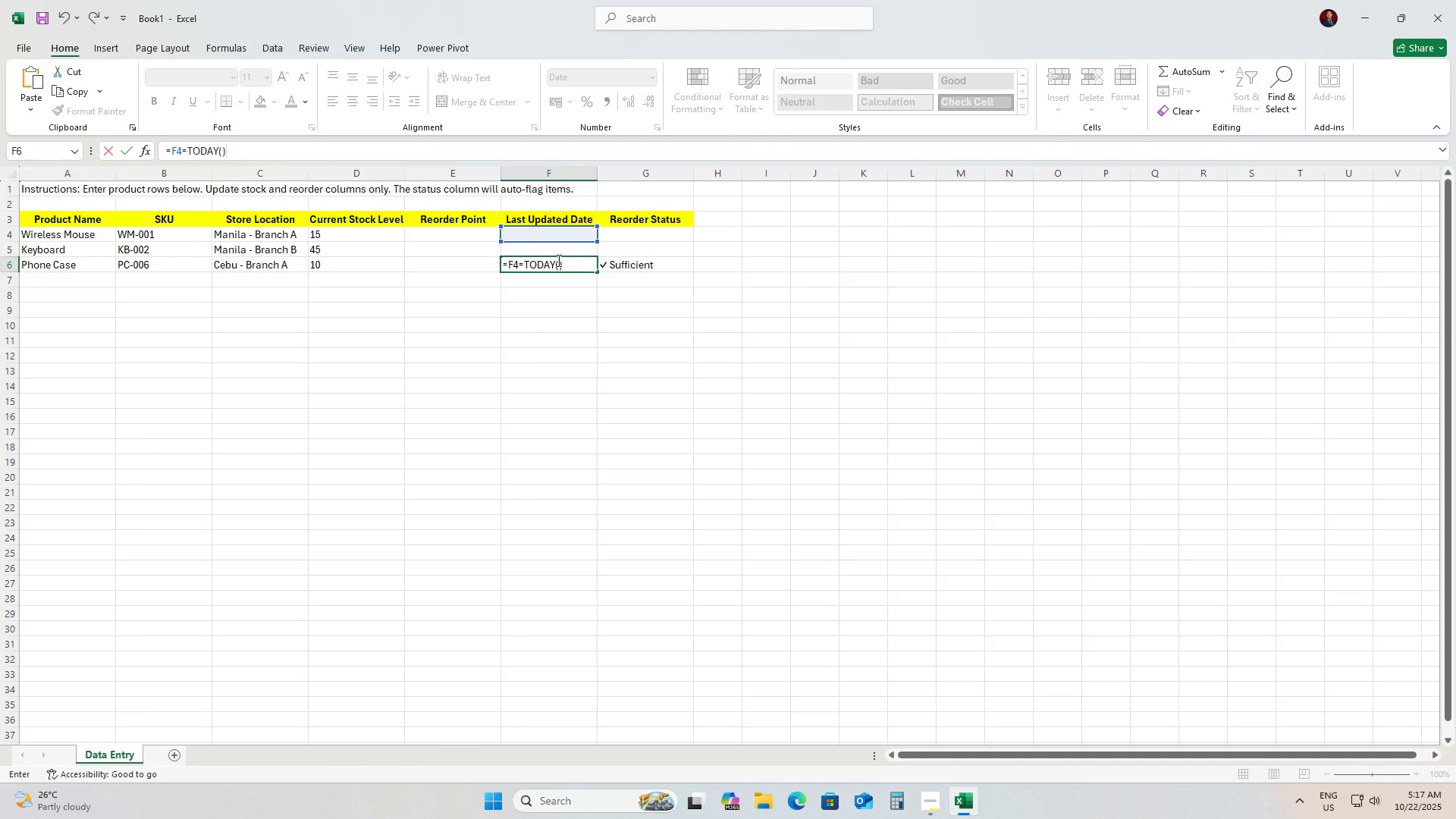 
key(NumpadEnter)
 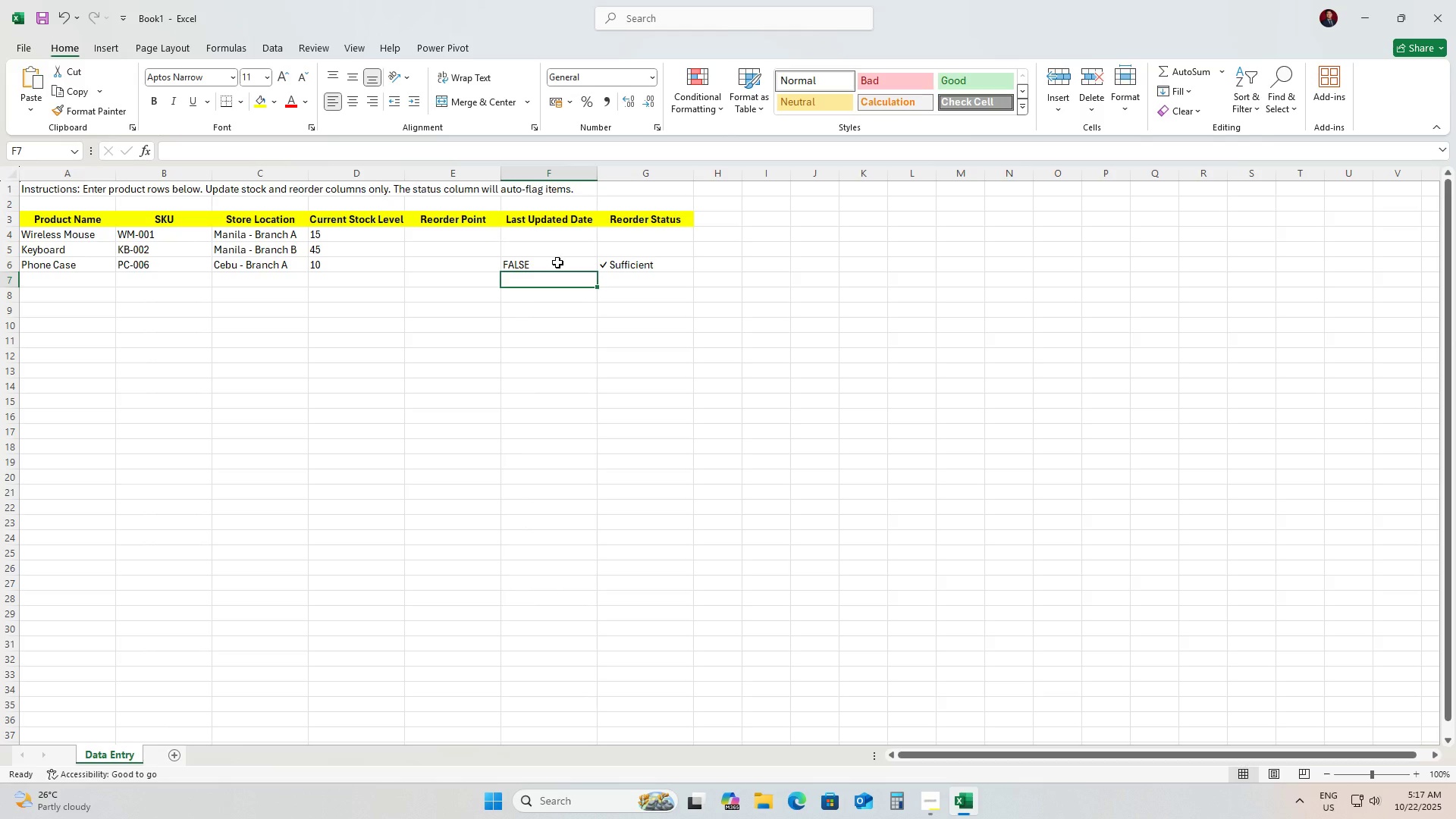 
left_click([557, 265])
 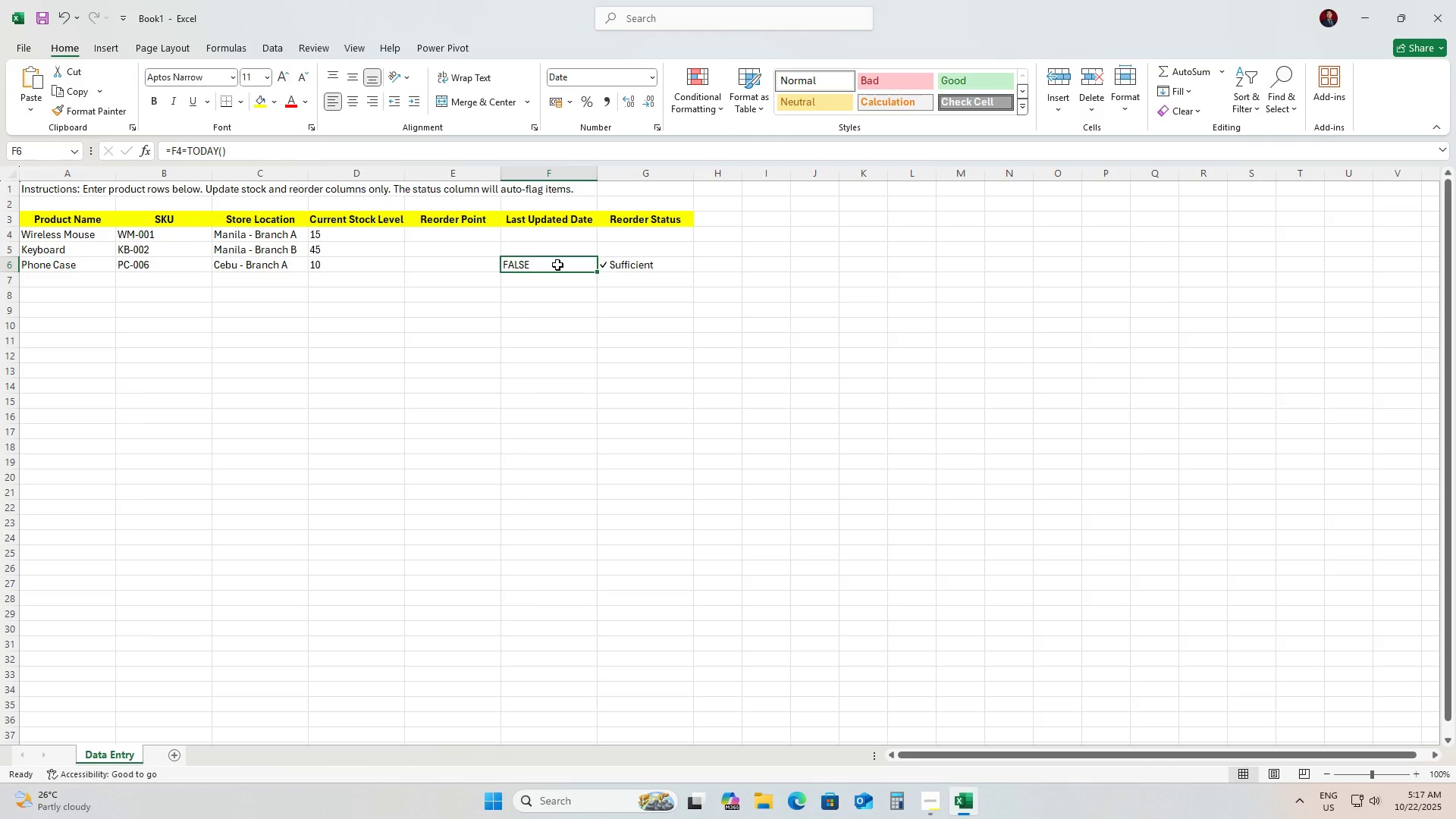 
hold_key(key=ControlLeft, duration=0.58)
 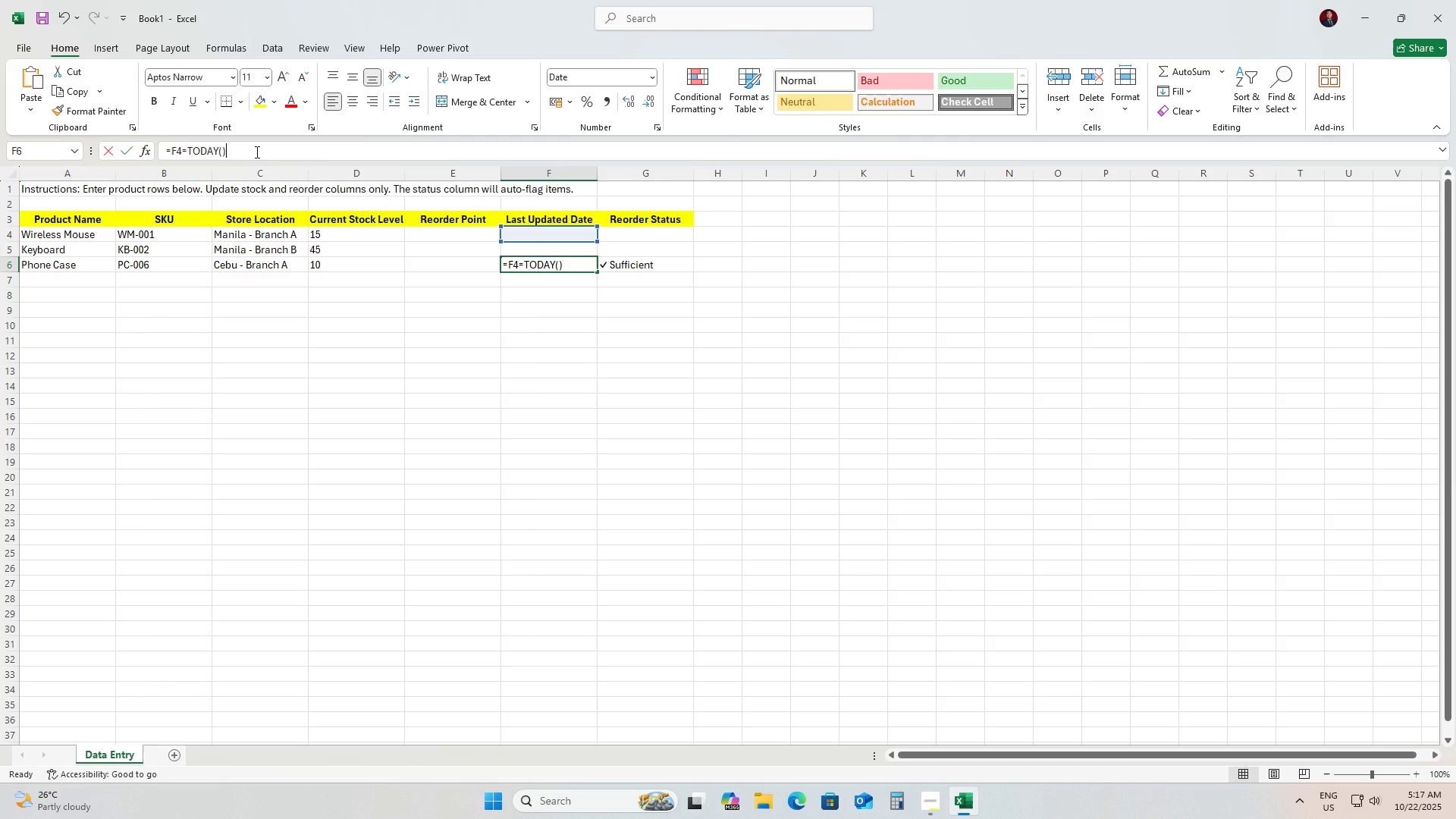 
left_click_drag(start_coordinate=[256, 152], to_coordinate=[75, 137])
 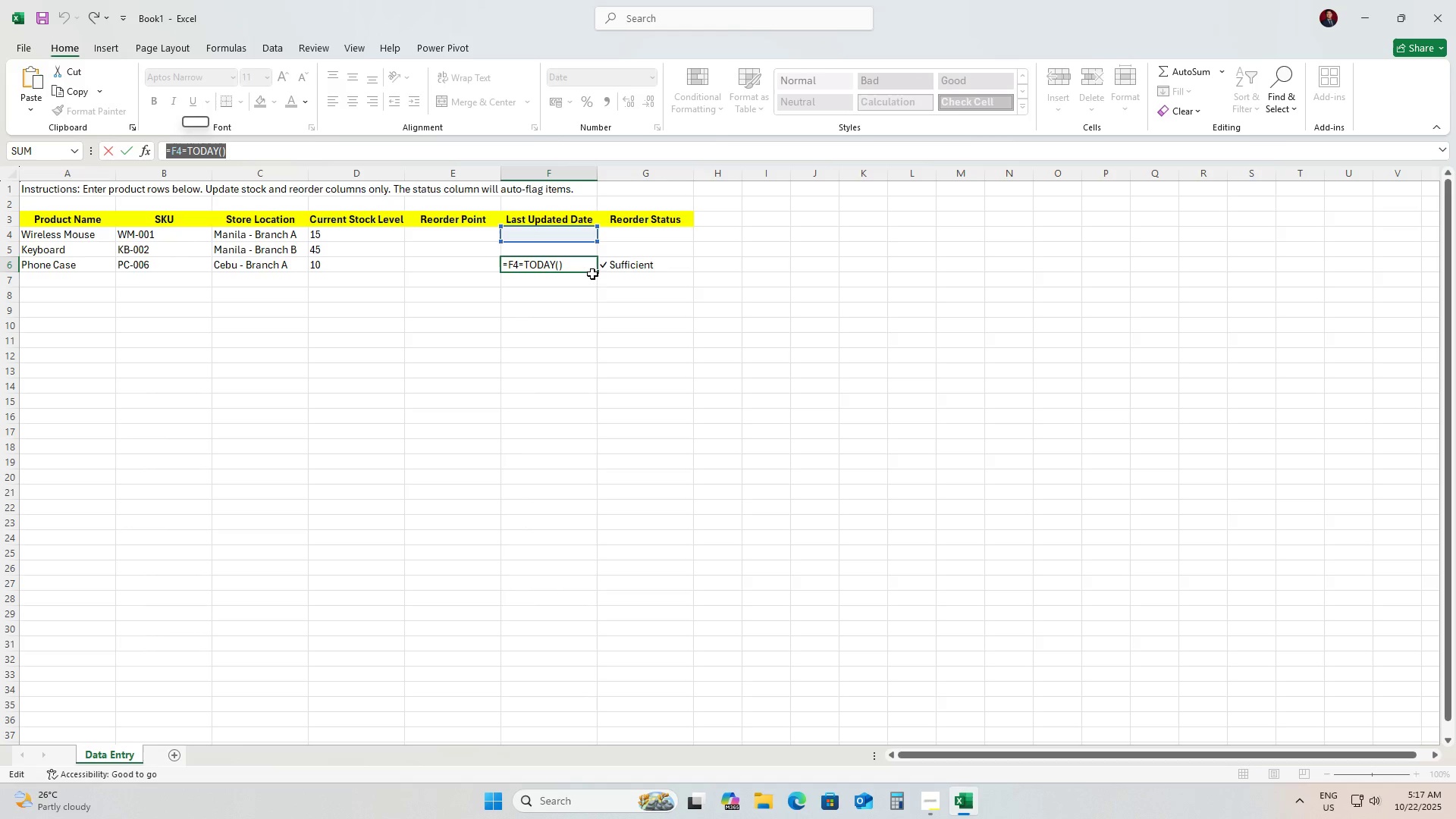 
key(Backspace)
 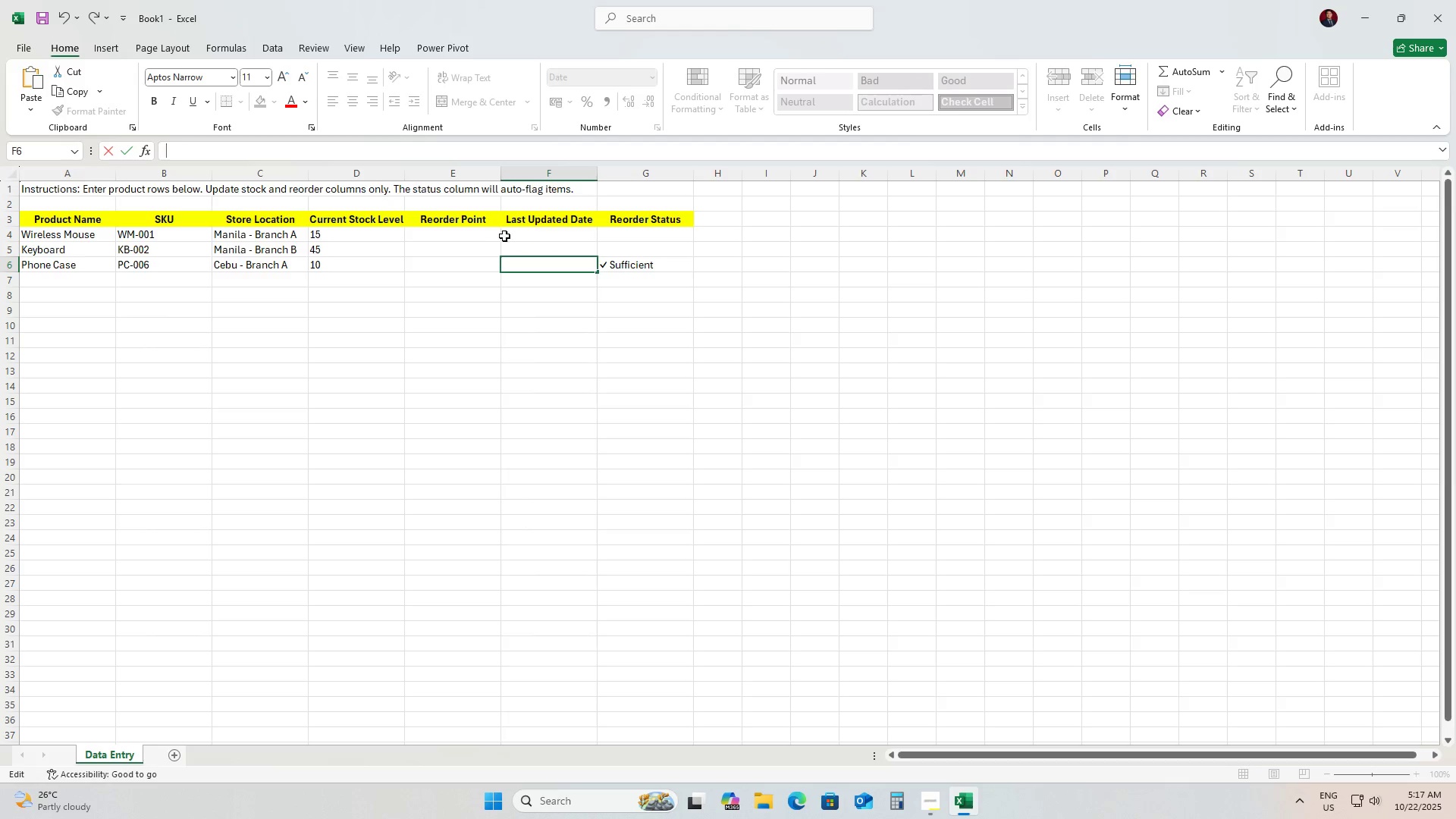 
left_click([510, 237])
 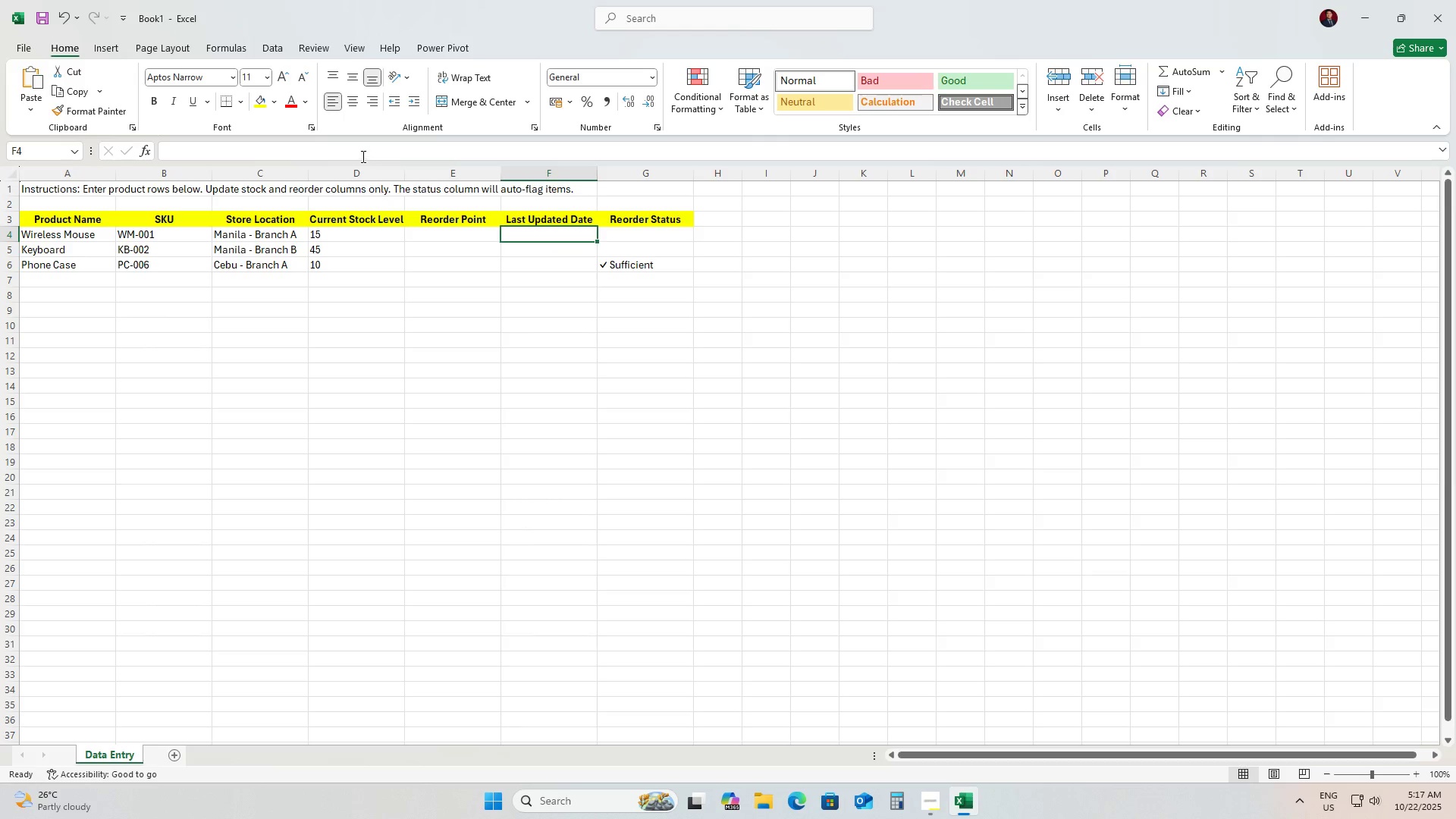 
left_click([358, 155])
 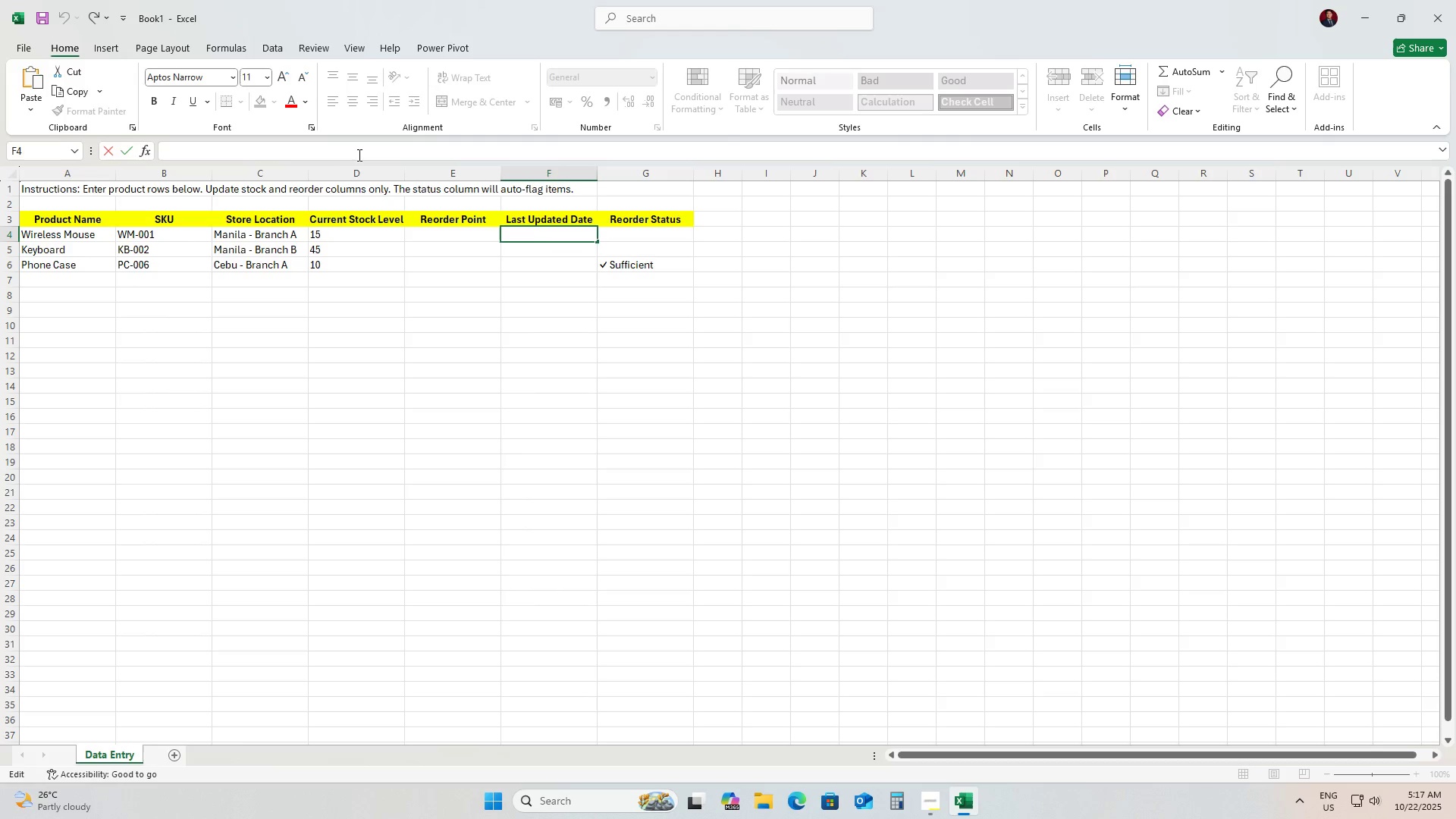 
key(Control+ControlLeft)
 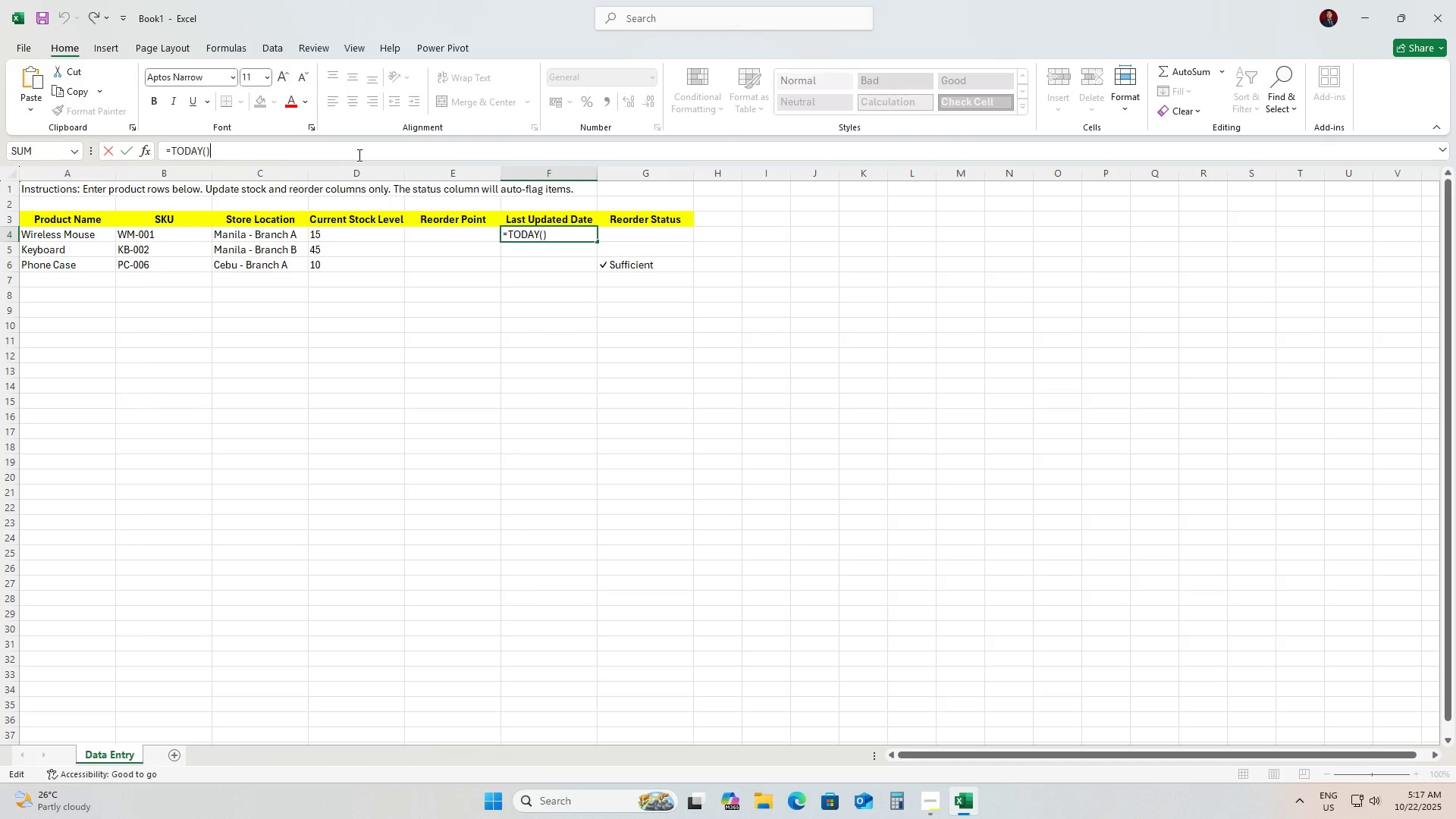 
key(Control+V)
 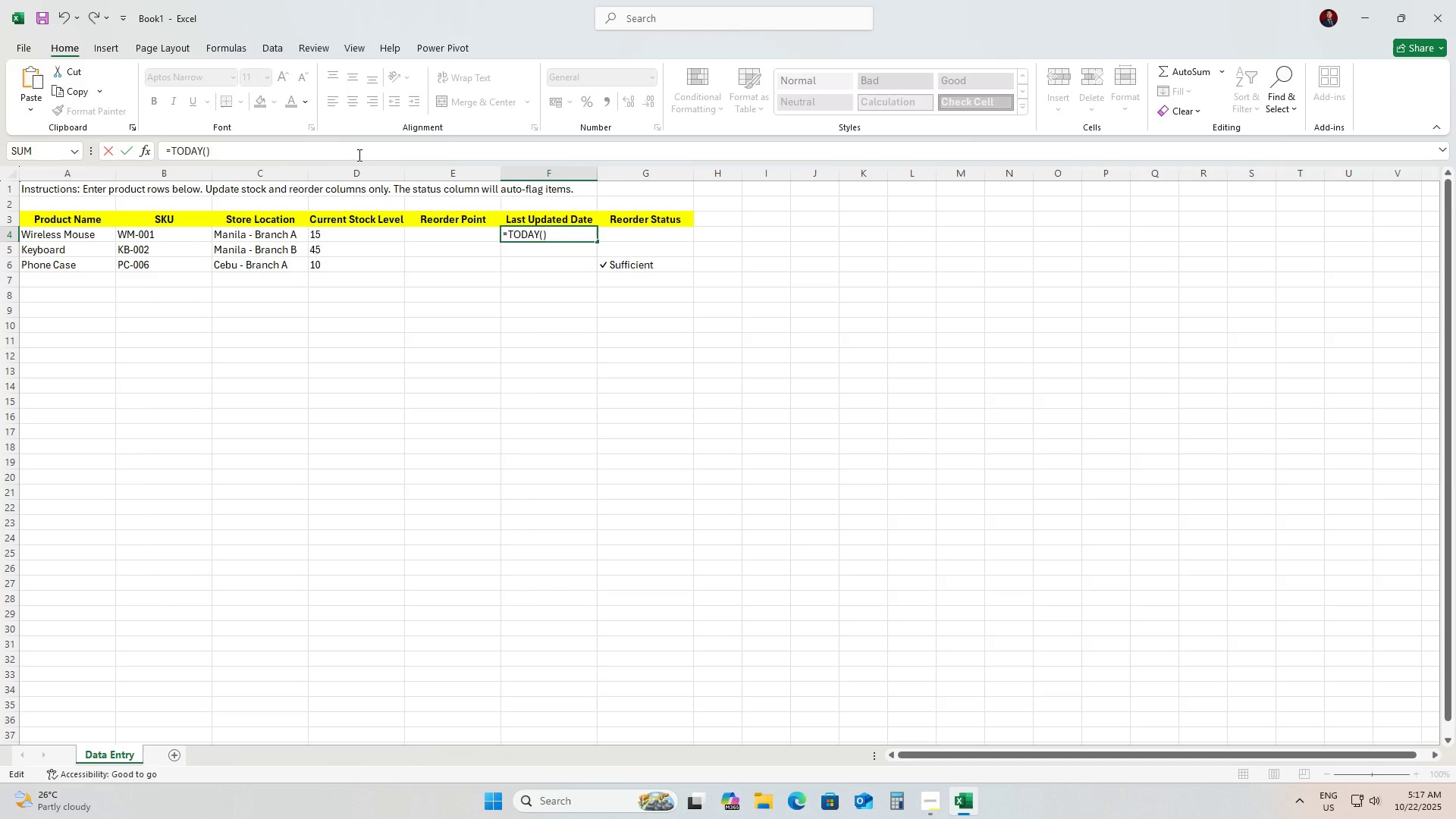 
key(NumpadEnter)
 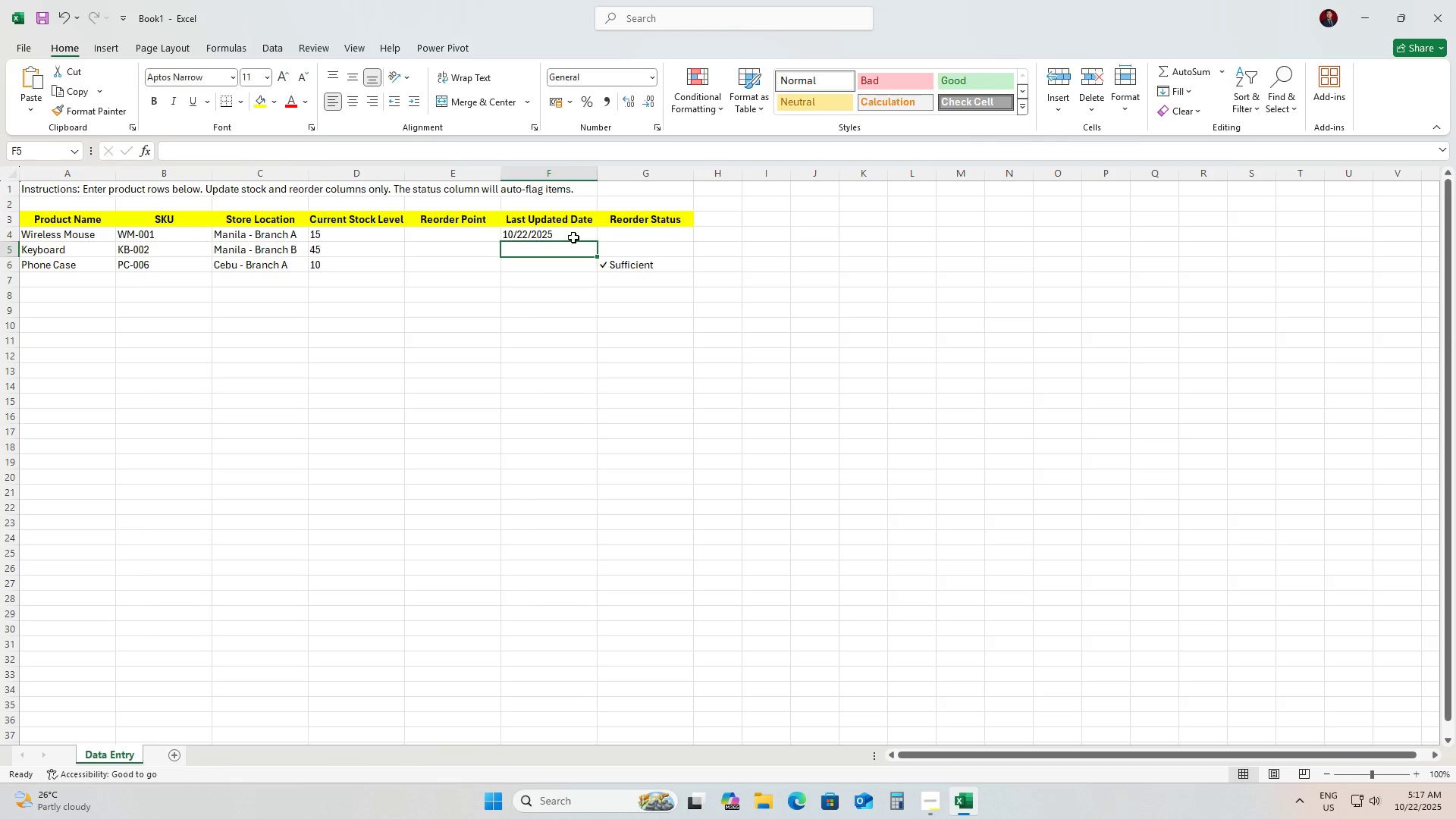 
left_click([569, 231])
 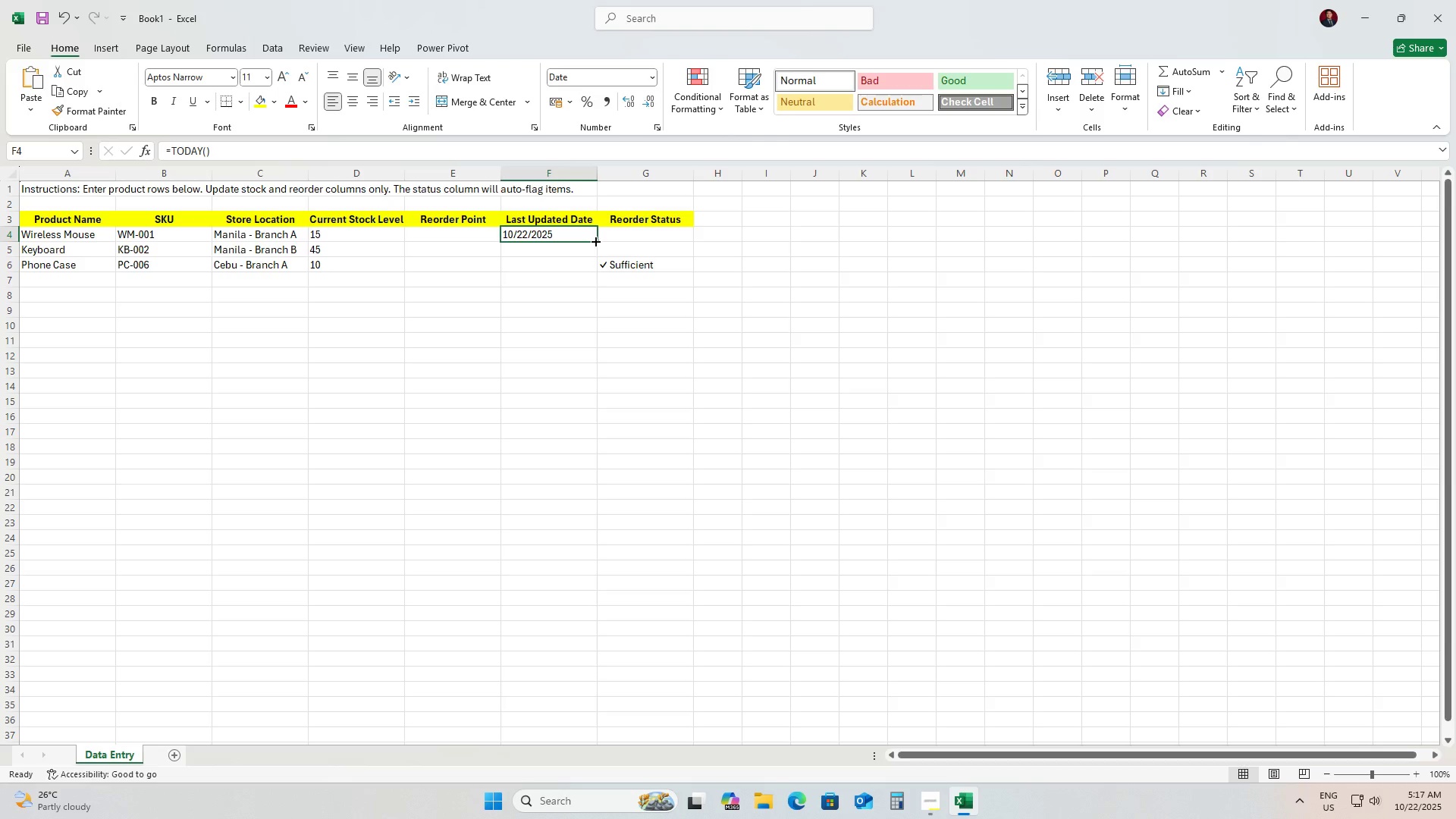 
left_click_drag(start_coordinate=[595, 240], to_coordinate=[596, 265])
 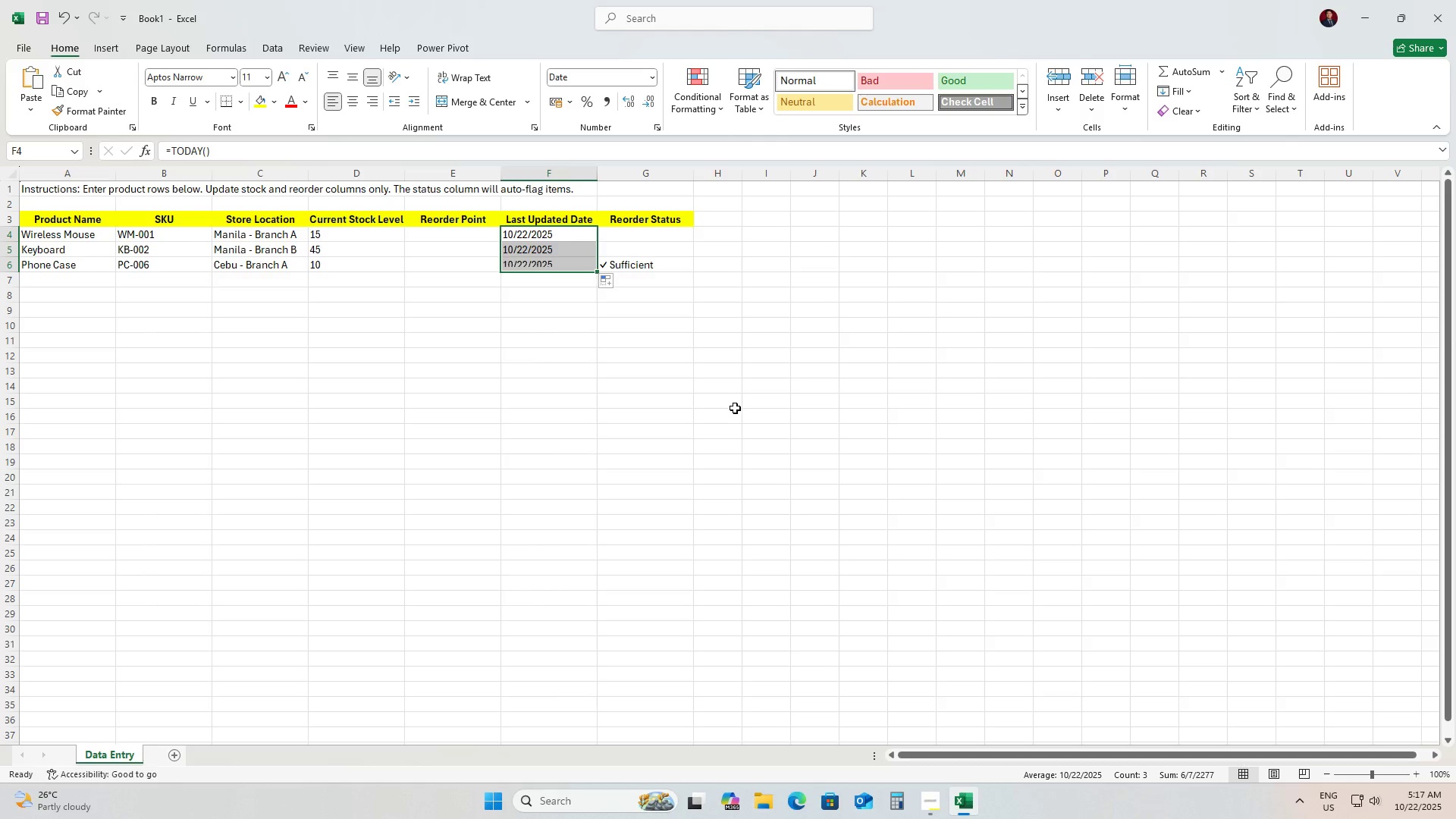 
left_click([735, 408])
 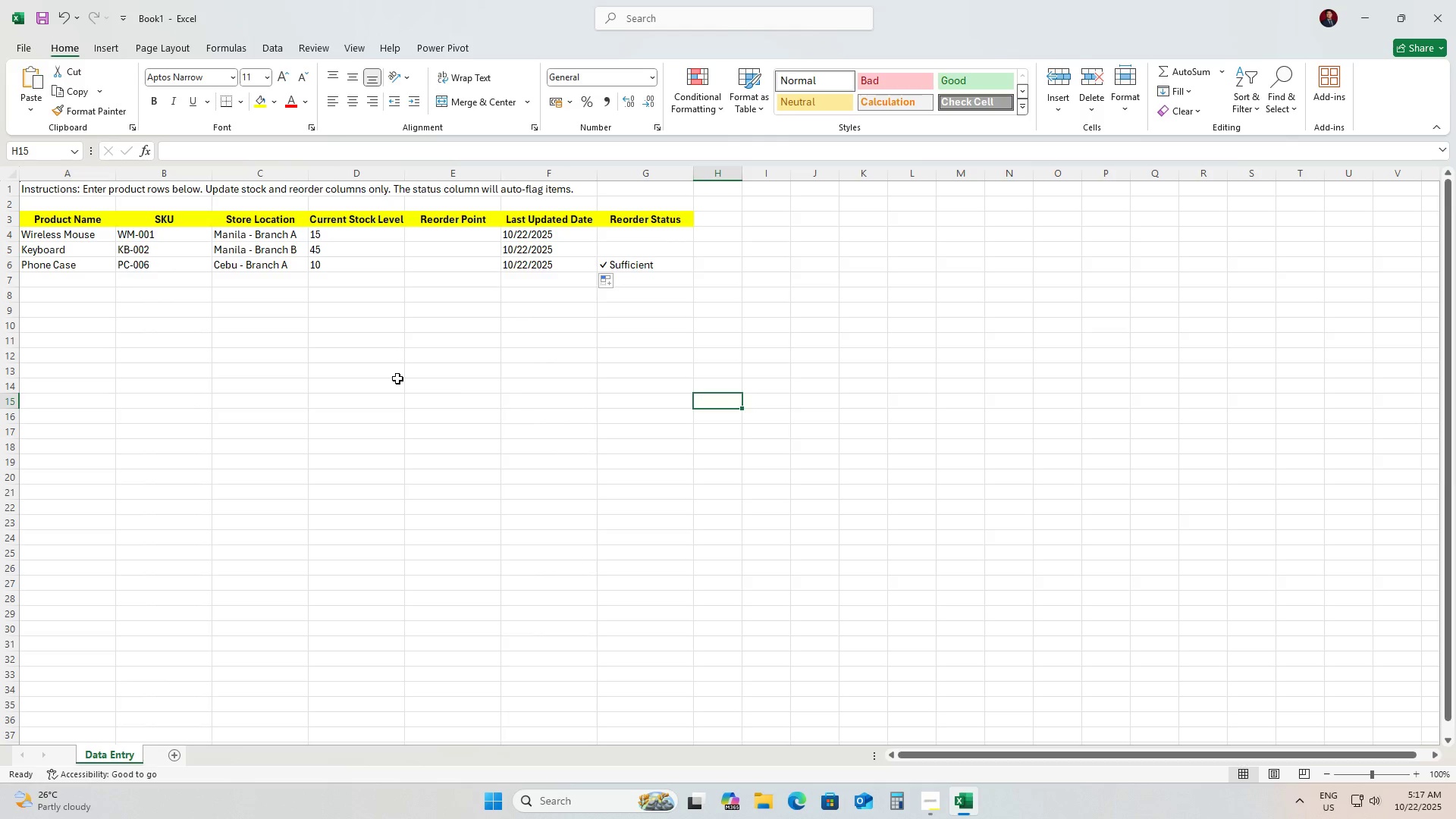 
left_click([397, 378])
 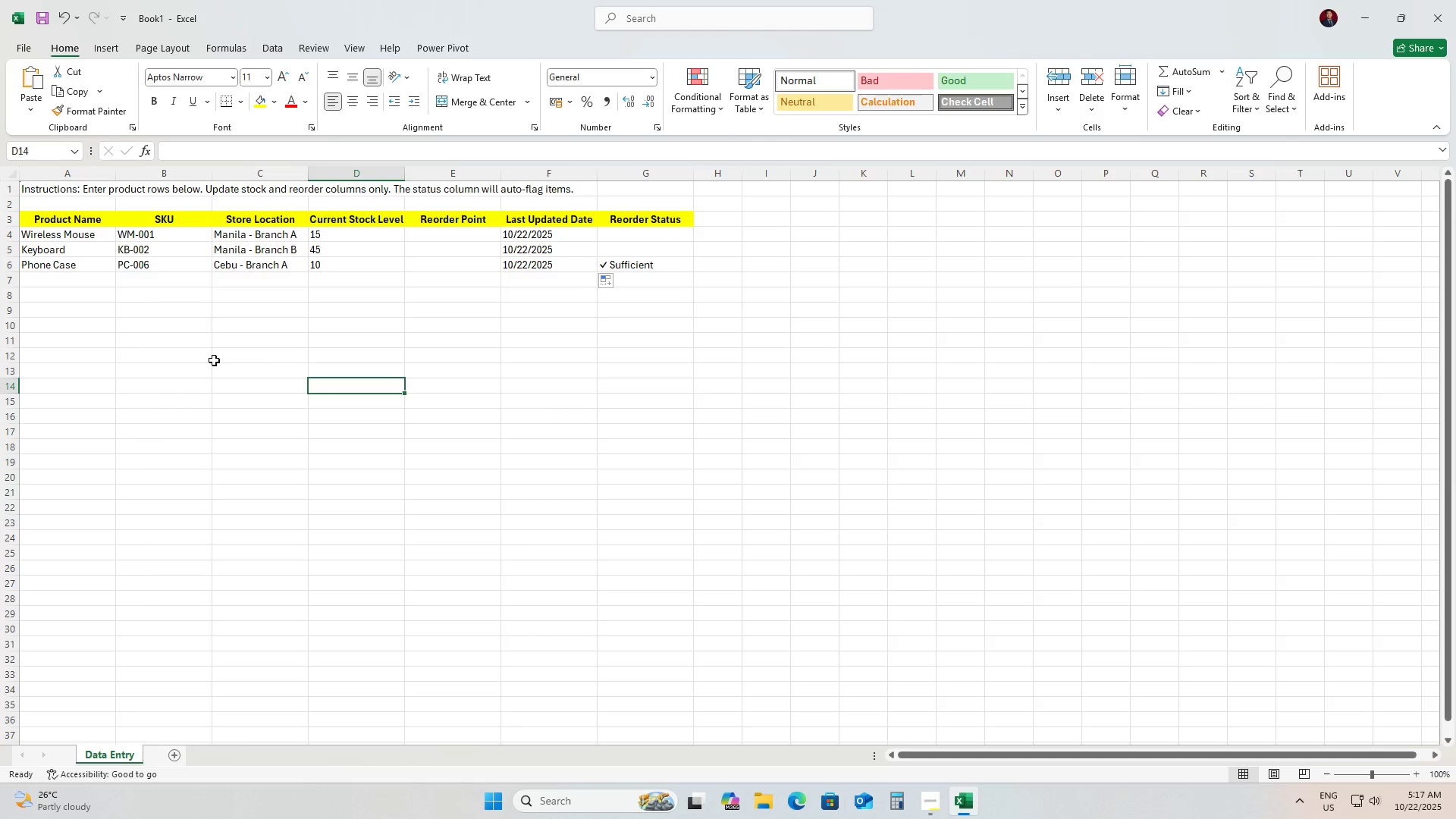 
left_click([214, 360])
 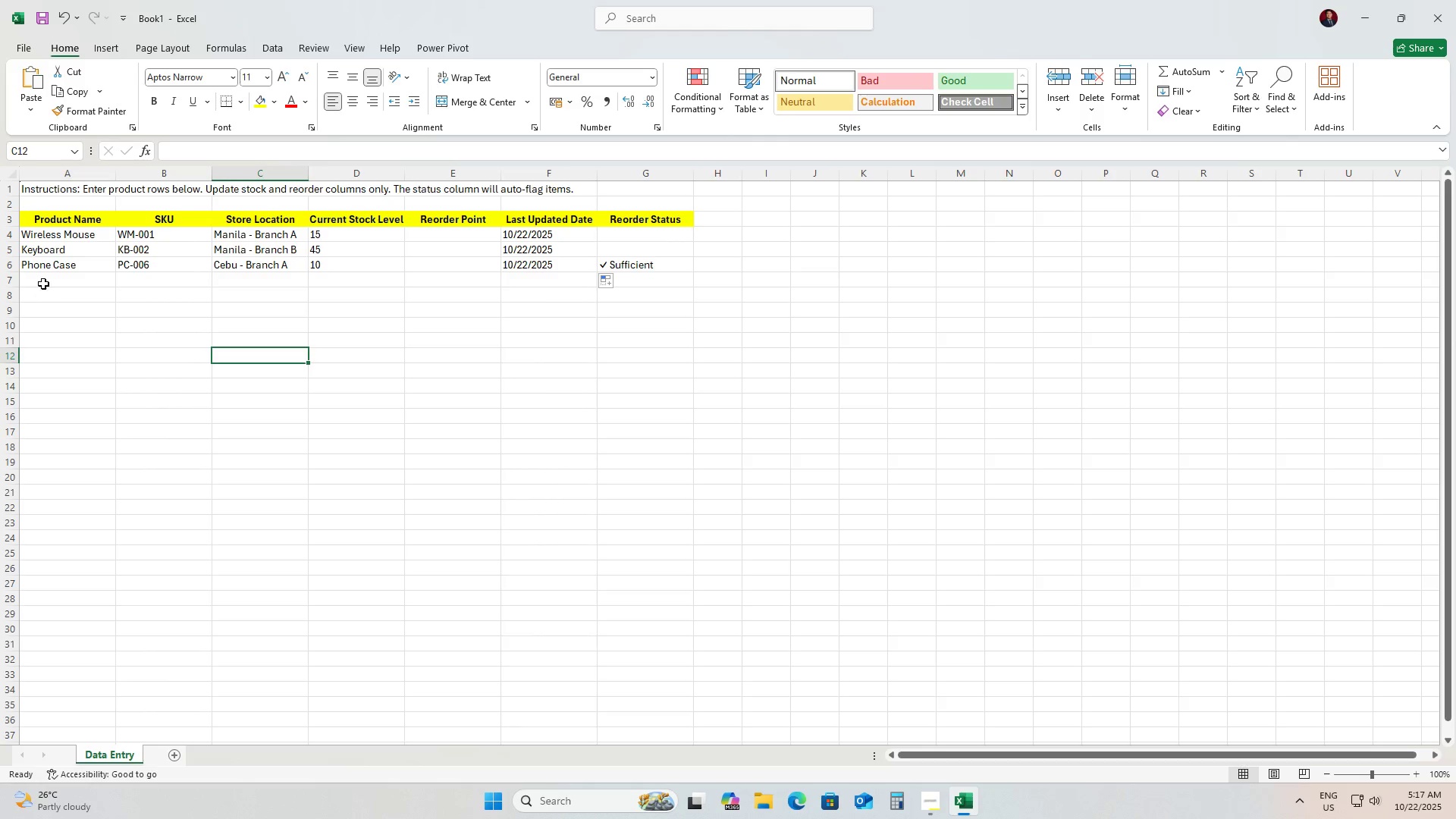 
left_click([43, 281])
 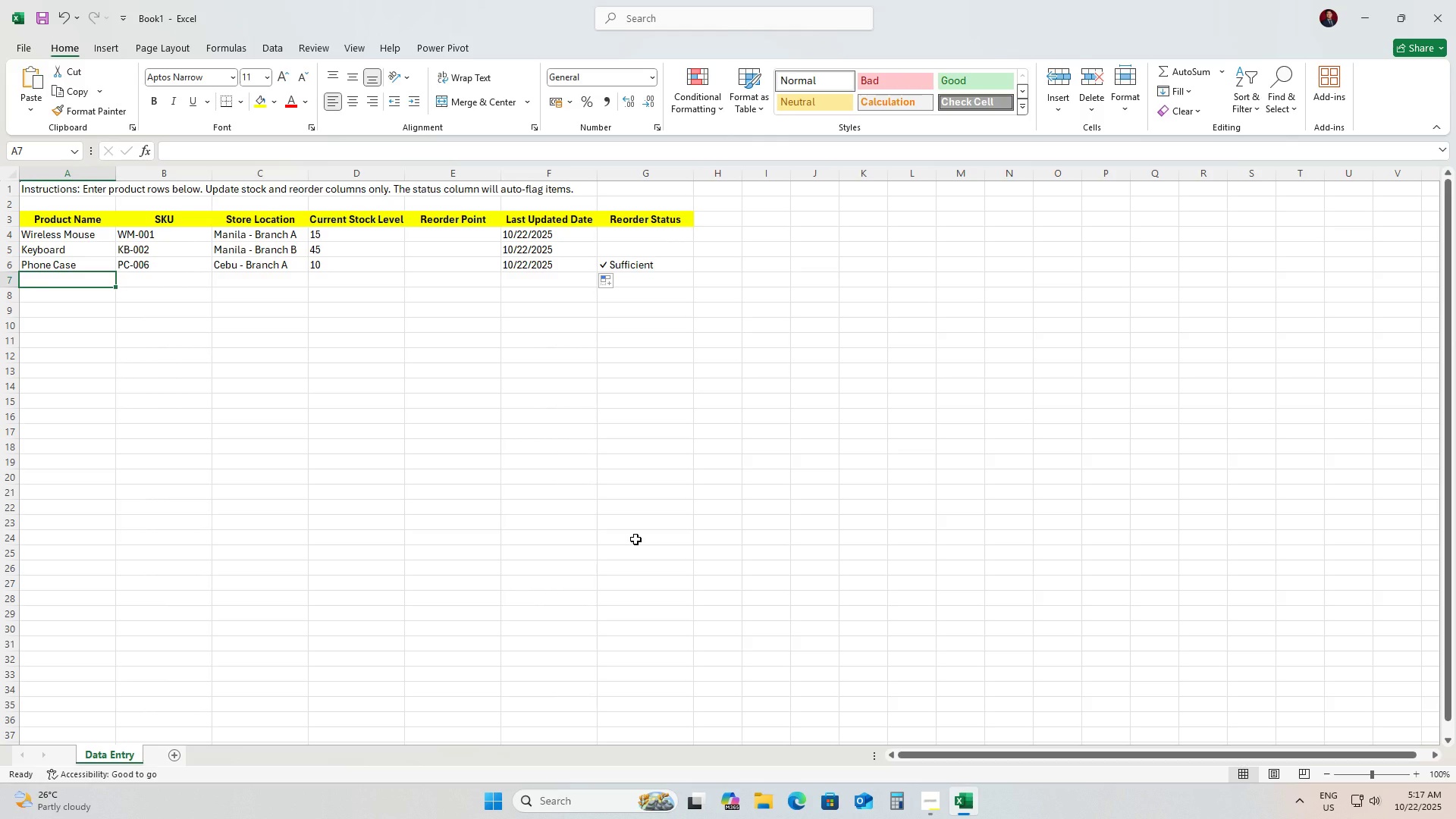 
wait(16.22)
 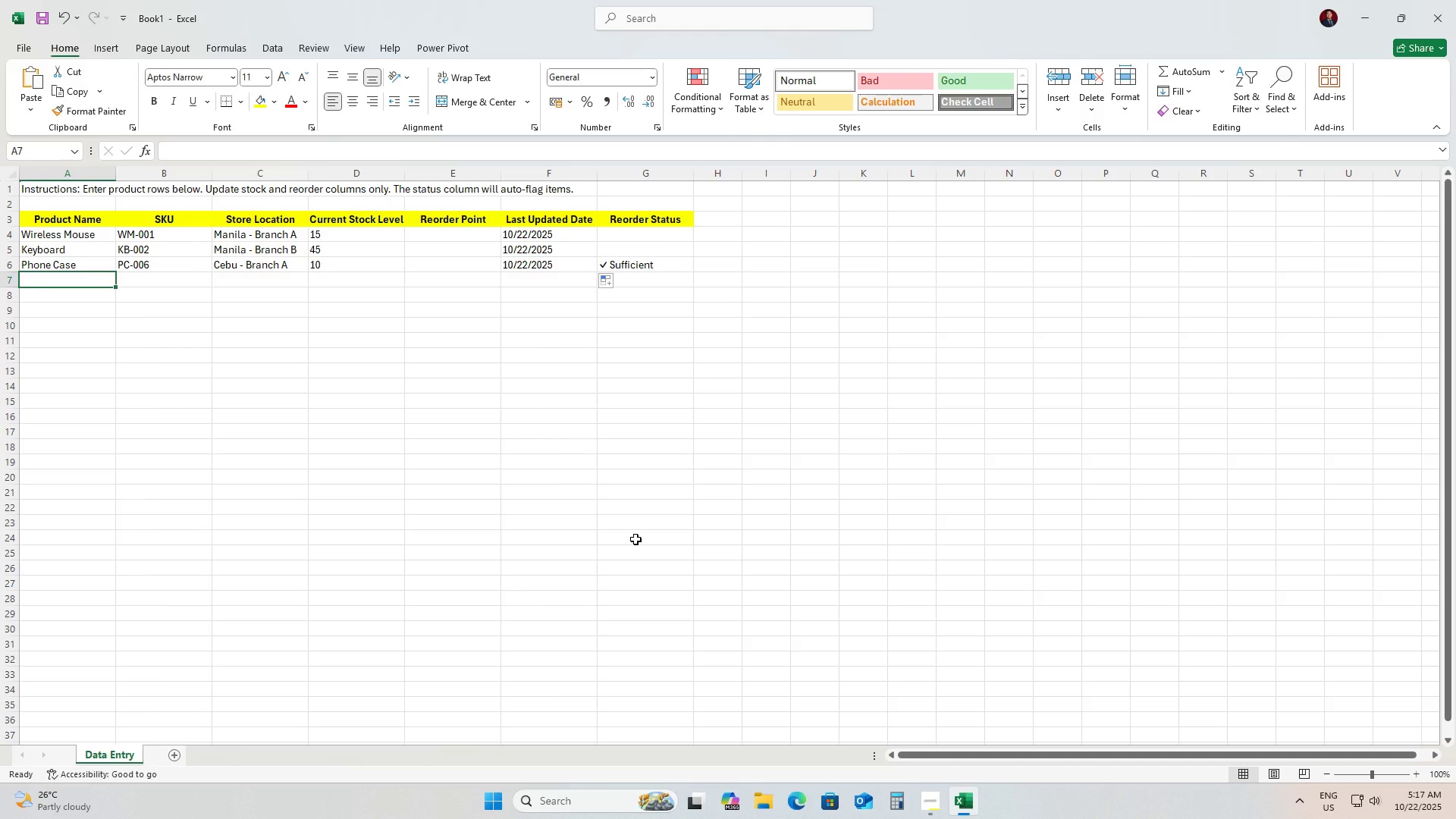 
left_click([817, 193])
 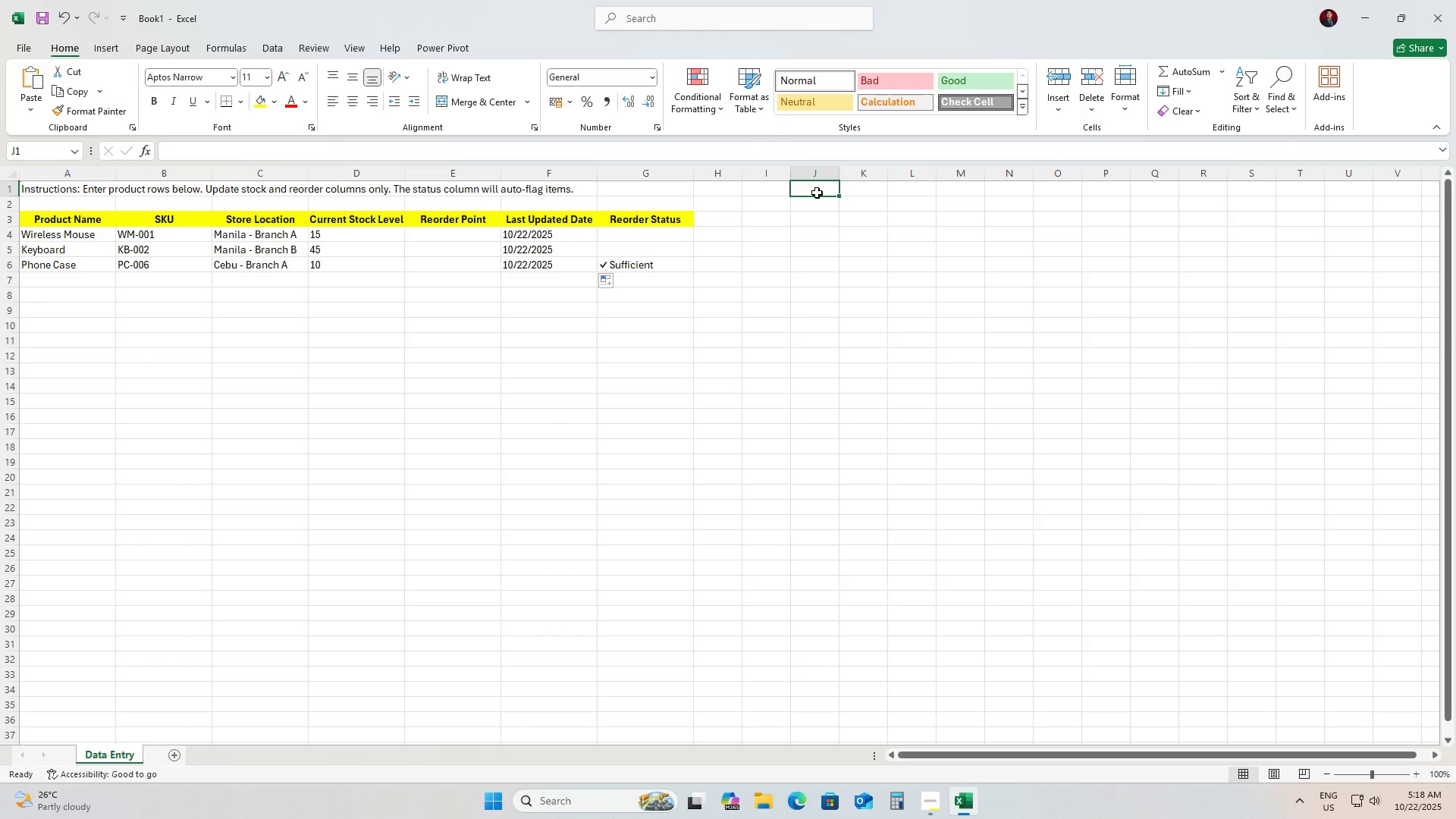 
hold_key(key=ShiftLeft, duration=1.01)
 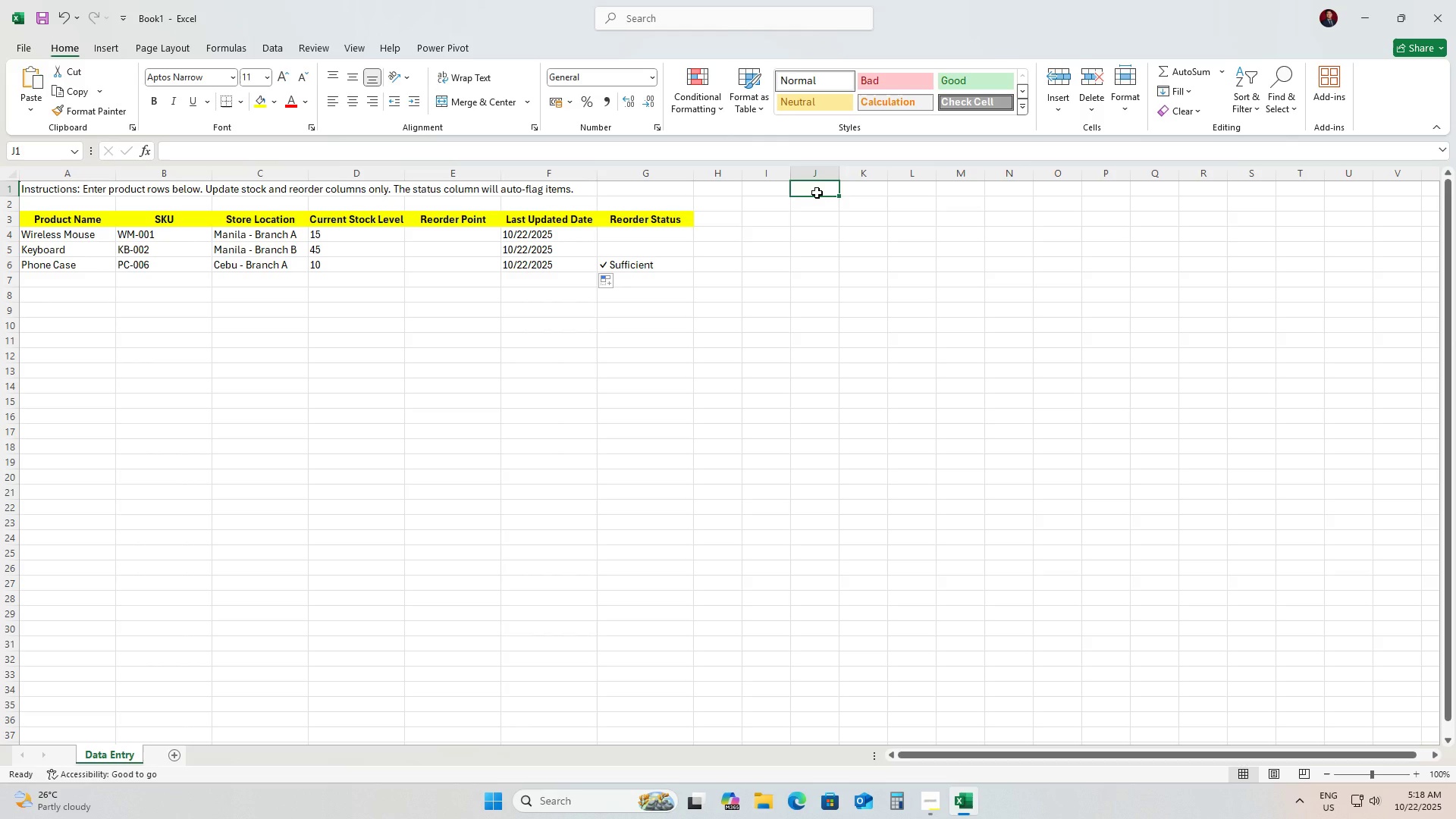 
type(Mania)
key(Backspace)
type(la - Branch )
 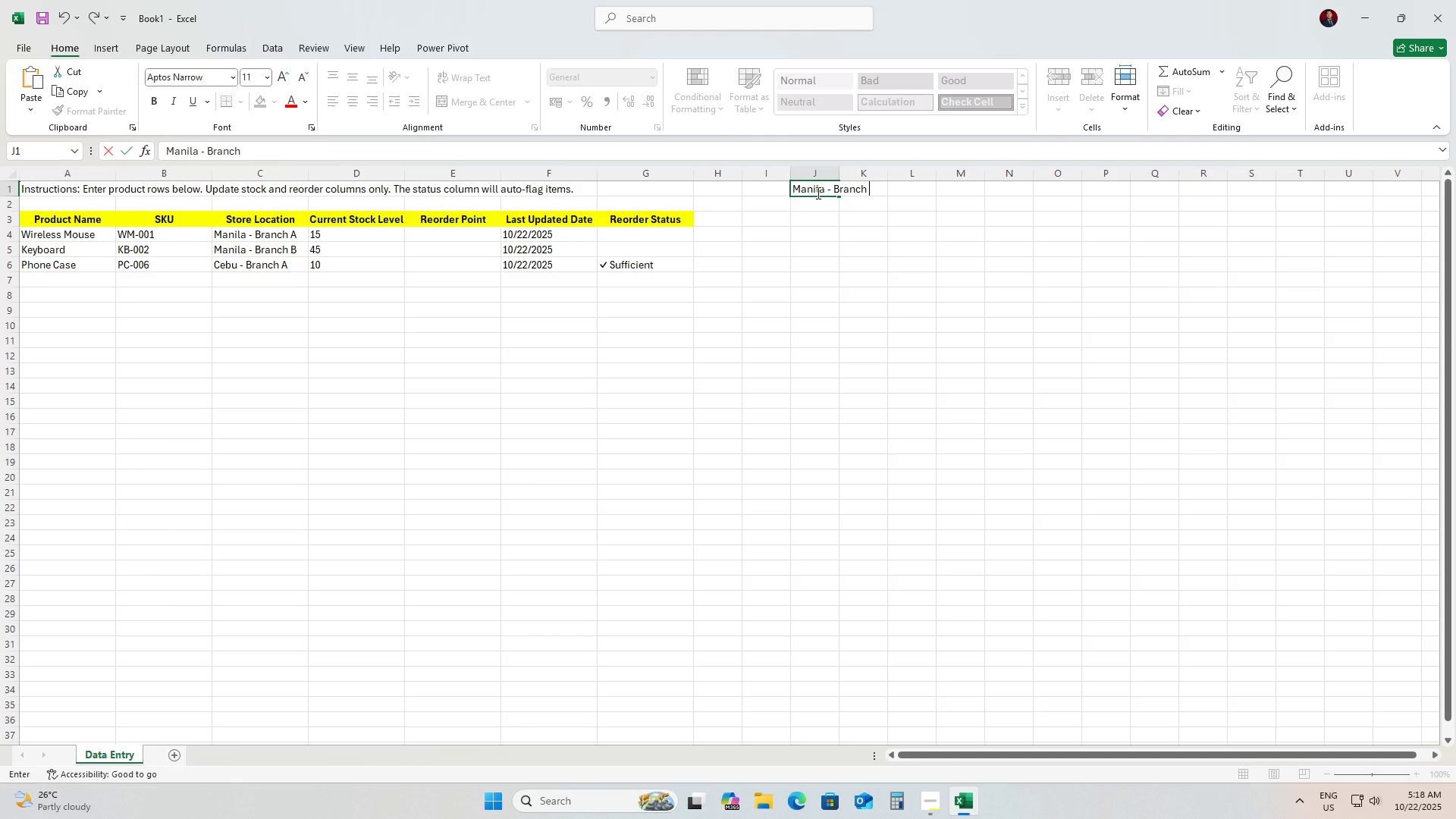 
key(Shift+A)
 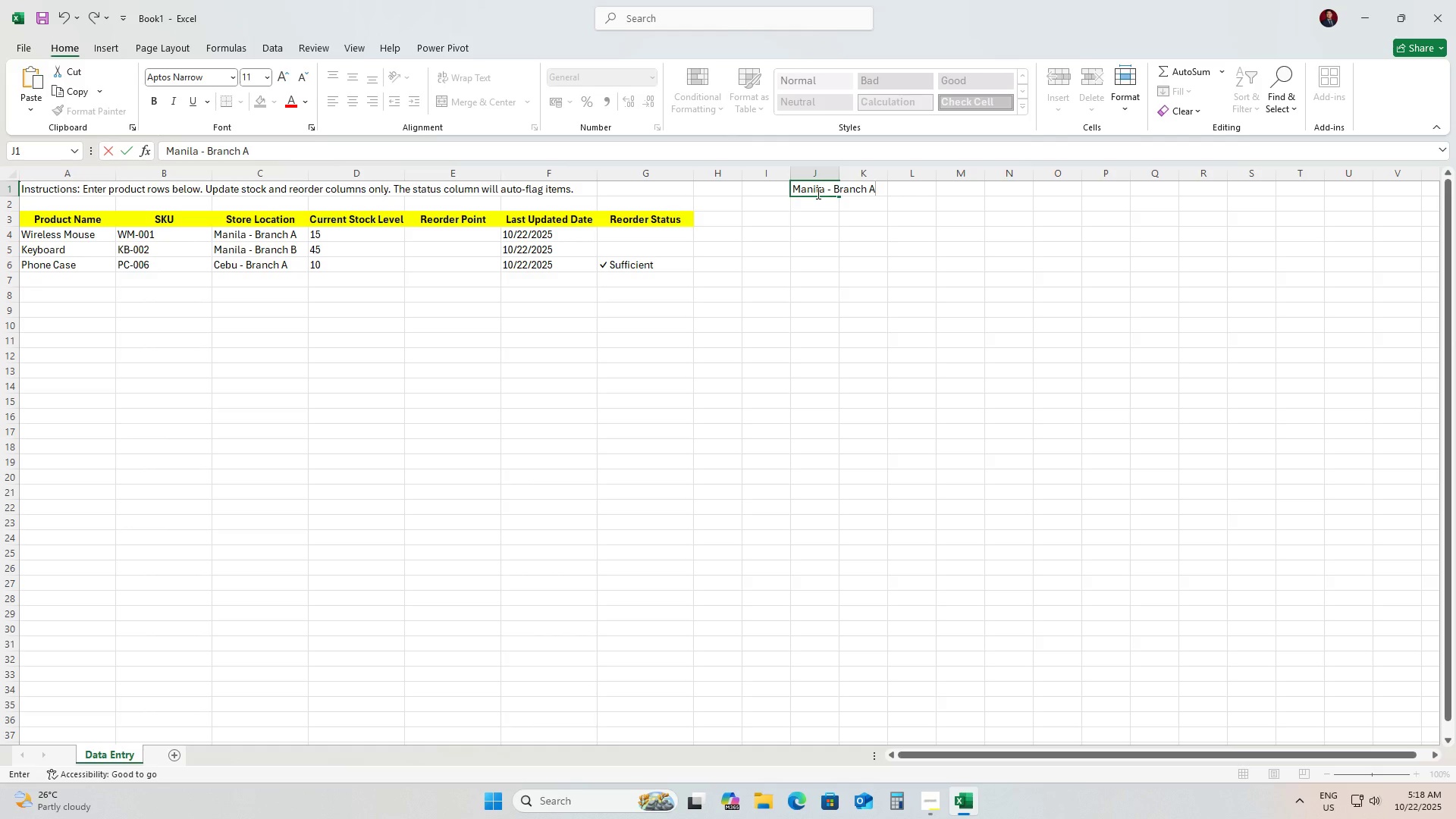 
key(ArrowDown)
 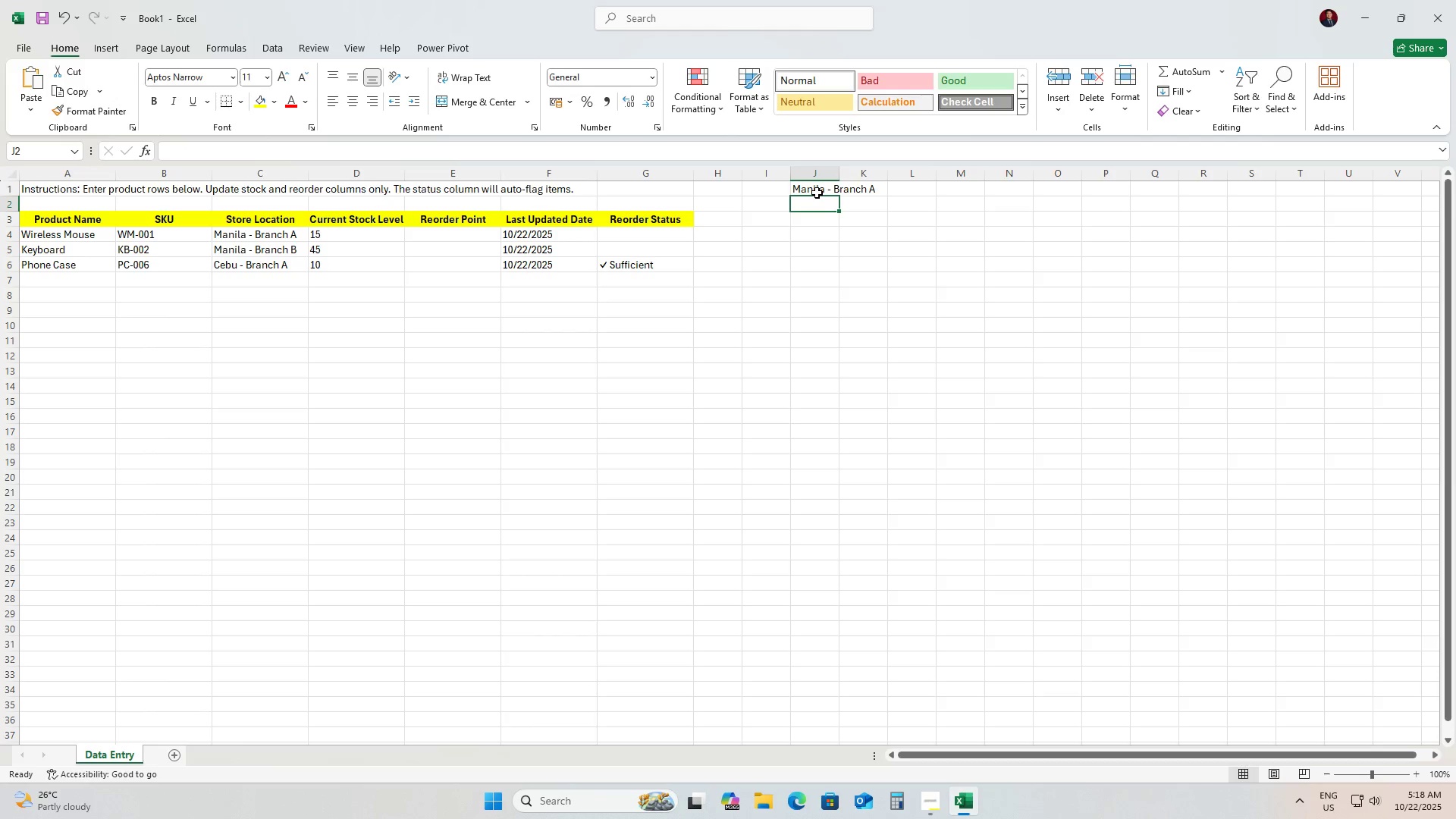 
type(Manila - Bracn)
key(Backspace)
key(Backspace)
type(nch B)
 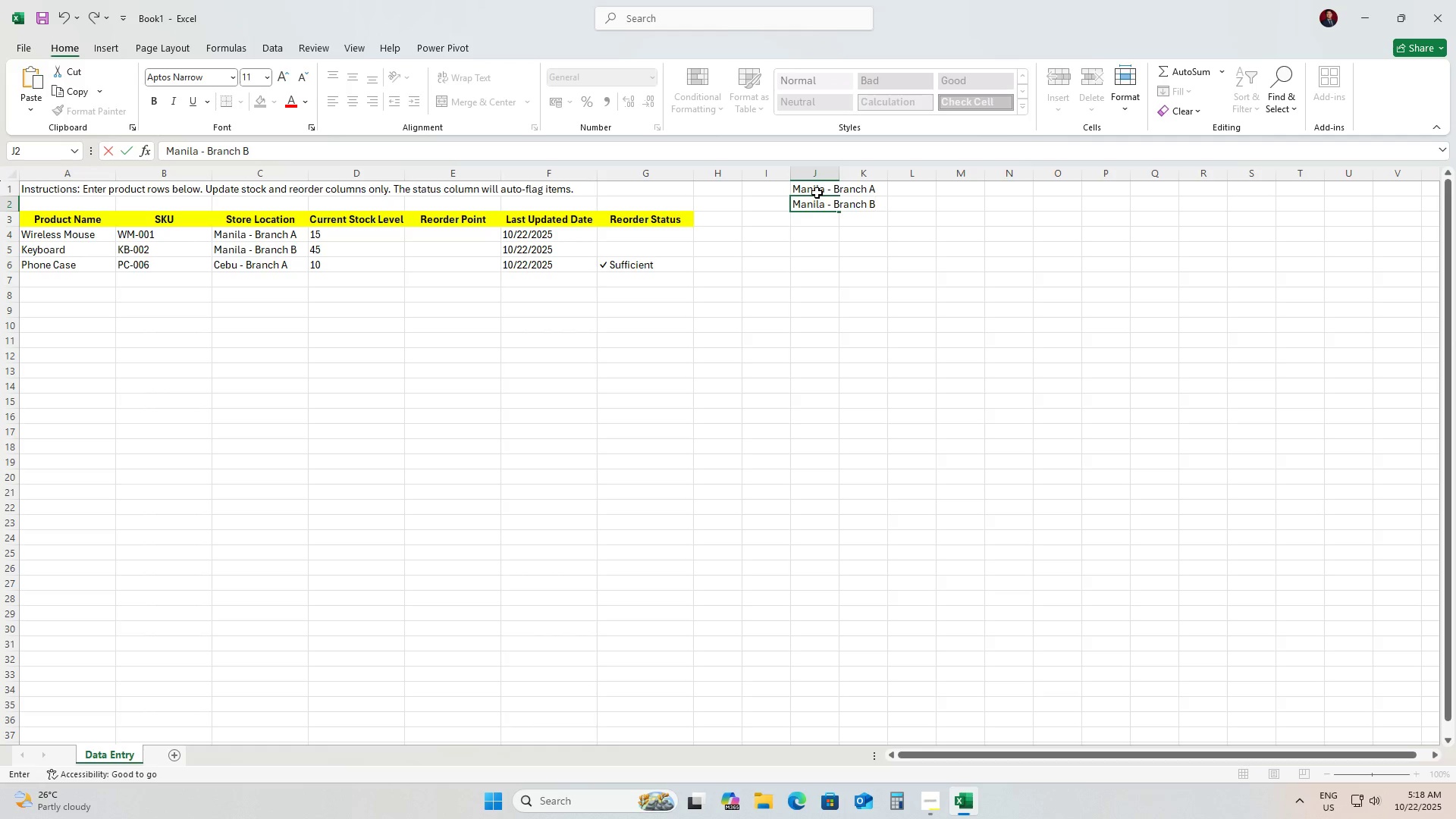 
key(ArrowDown)
 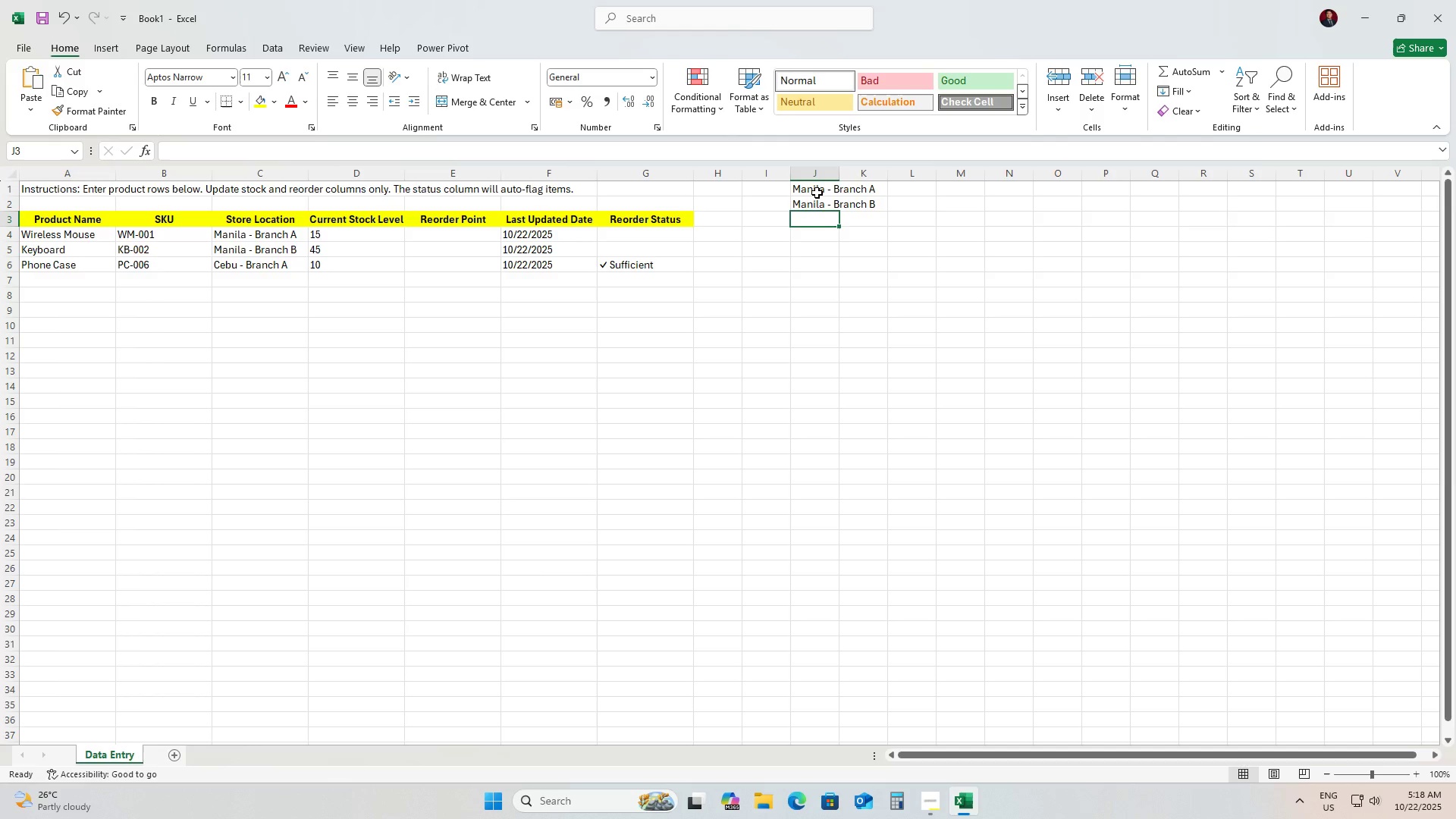 
type(Cebu - Branch A)
 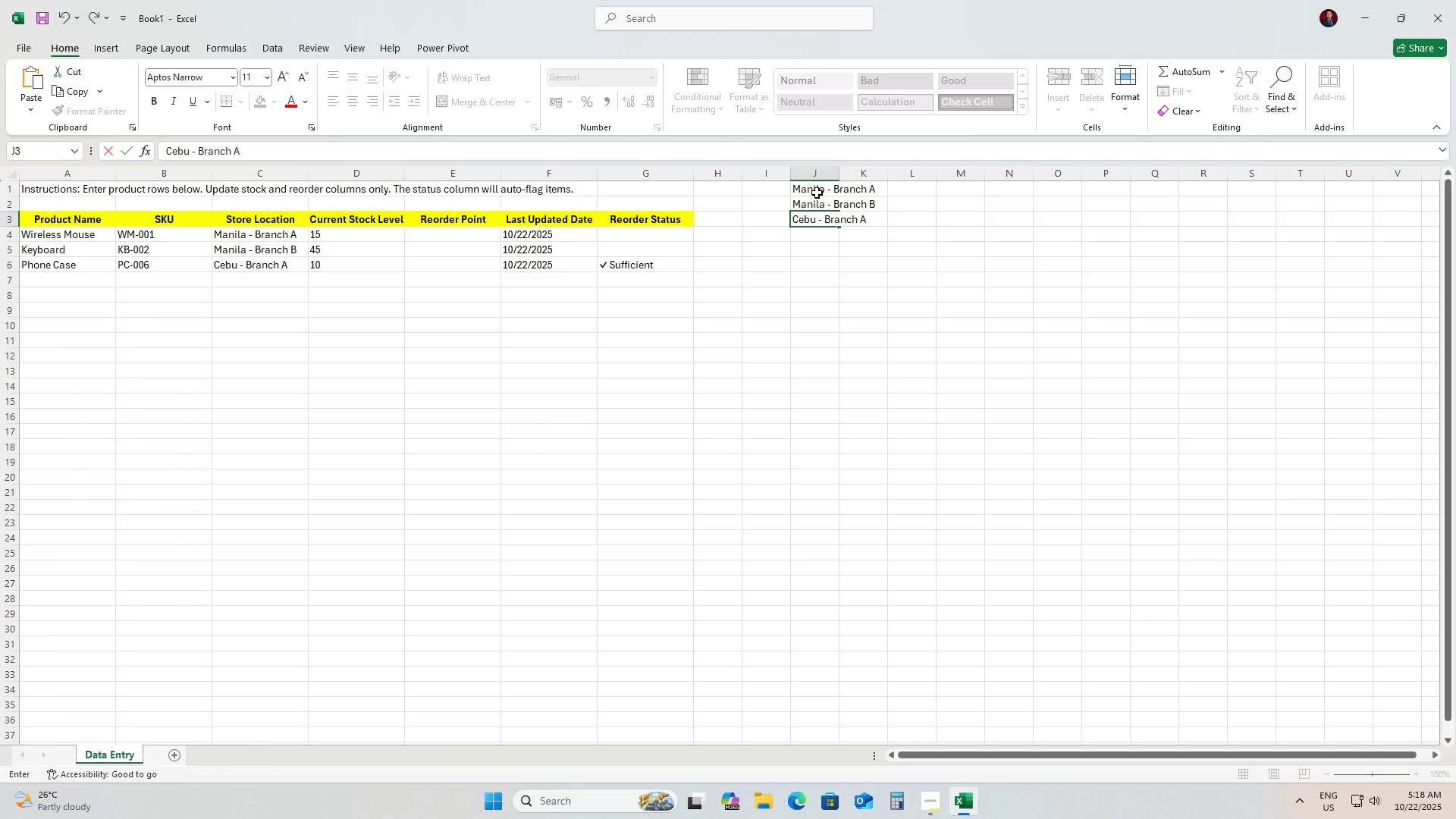 
key(ArrowDown)
 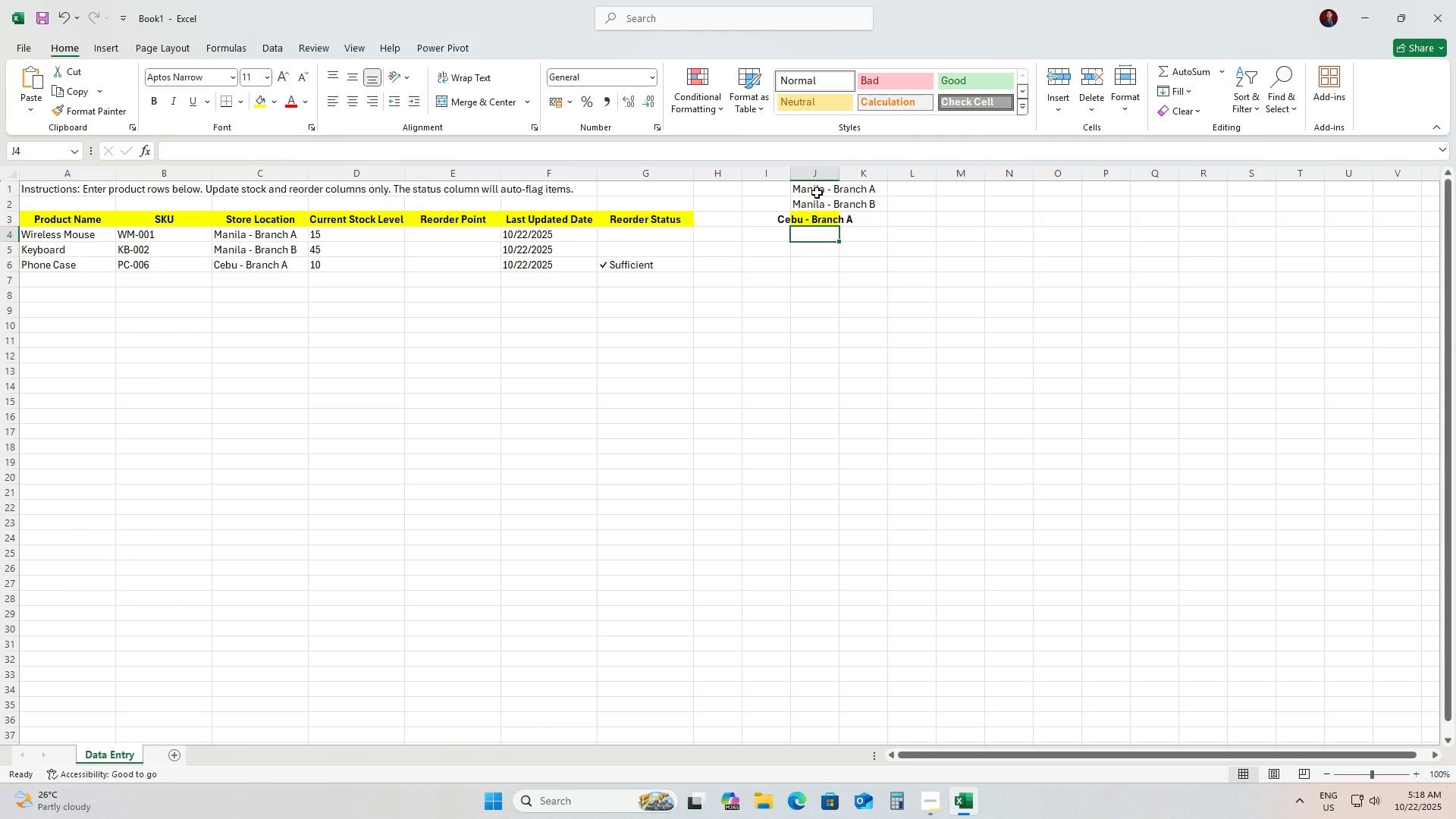 
key(ArrowUp)
 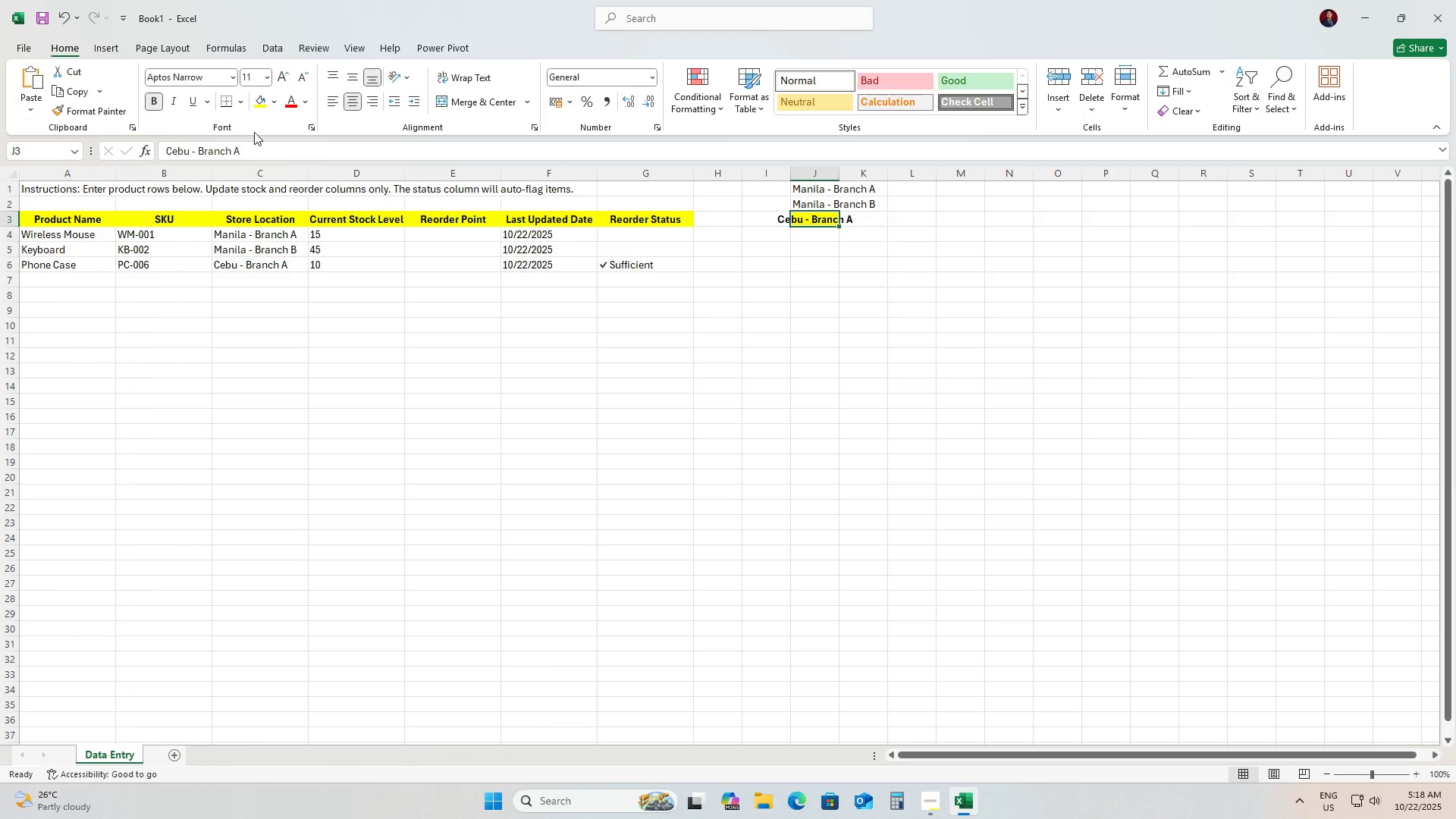 
left_click([271, 103])
 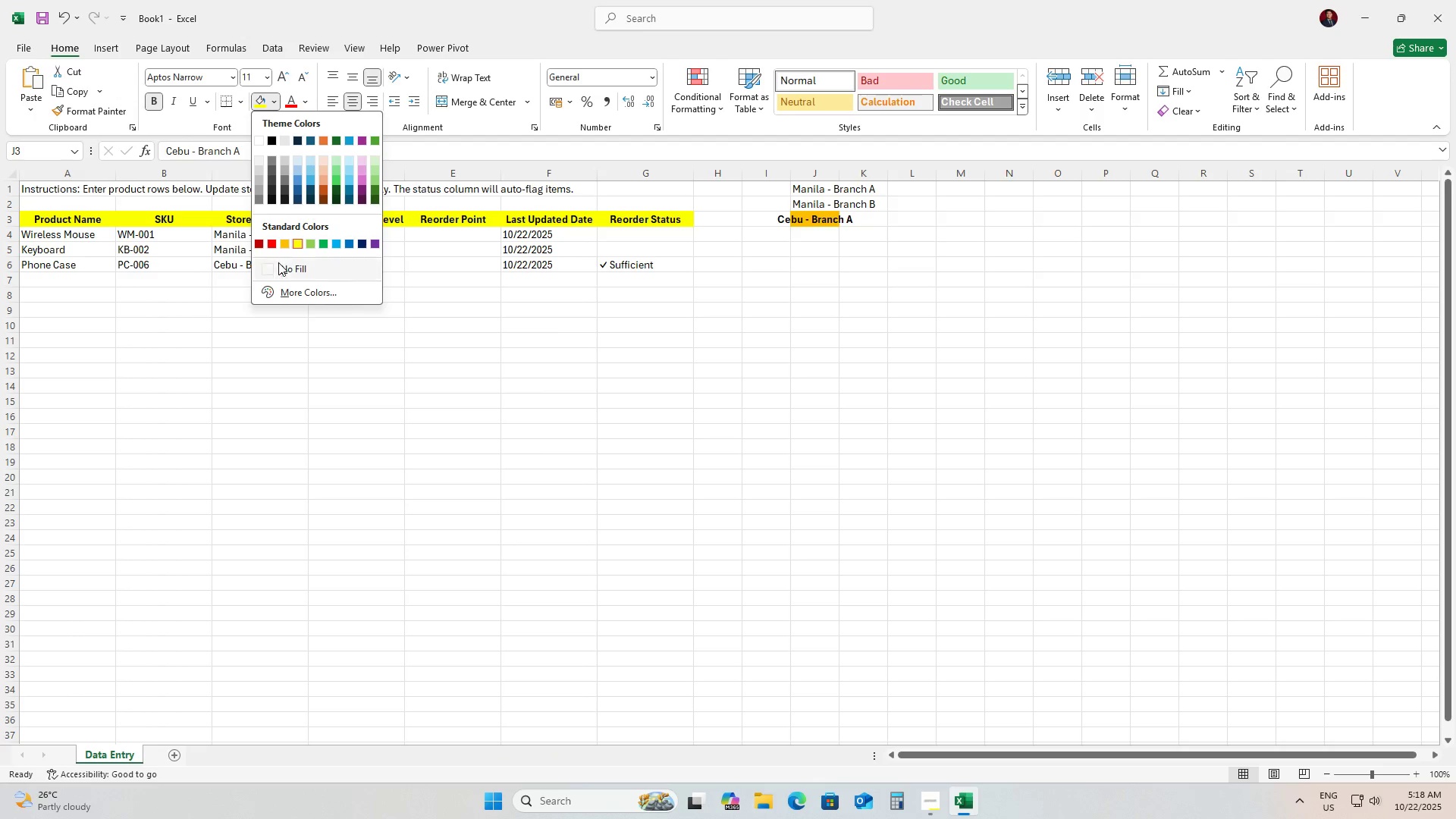 
left_click([278, 268])
 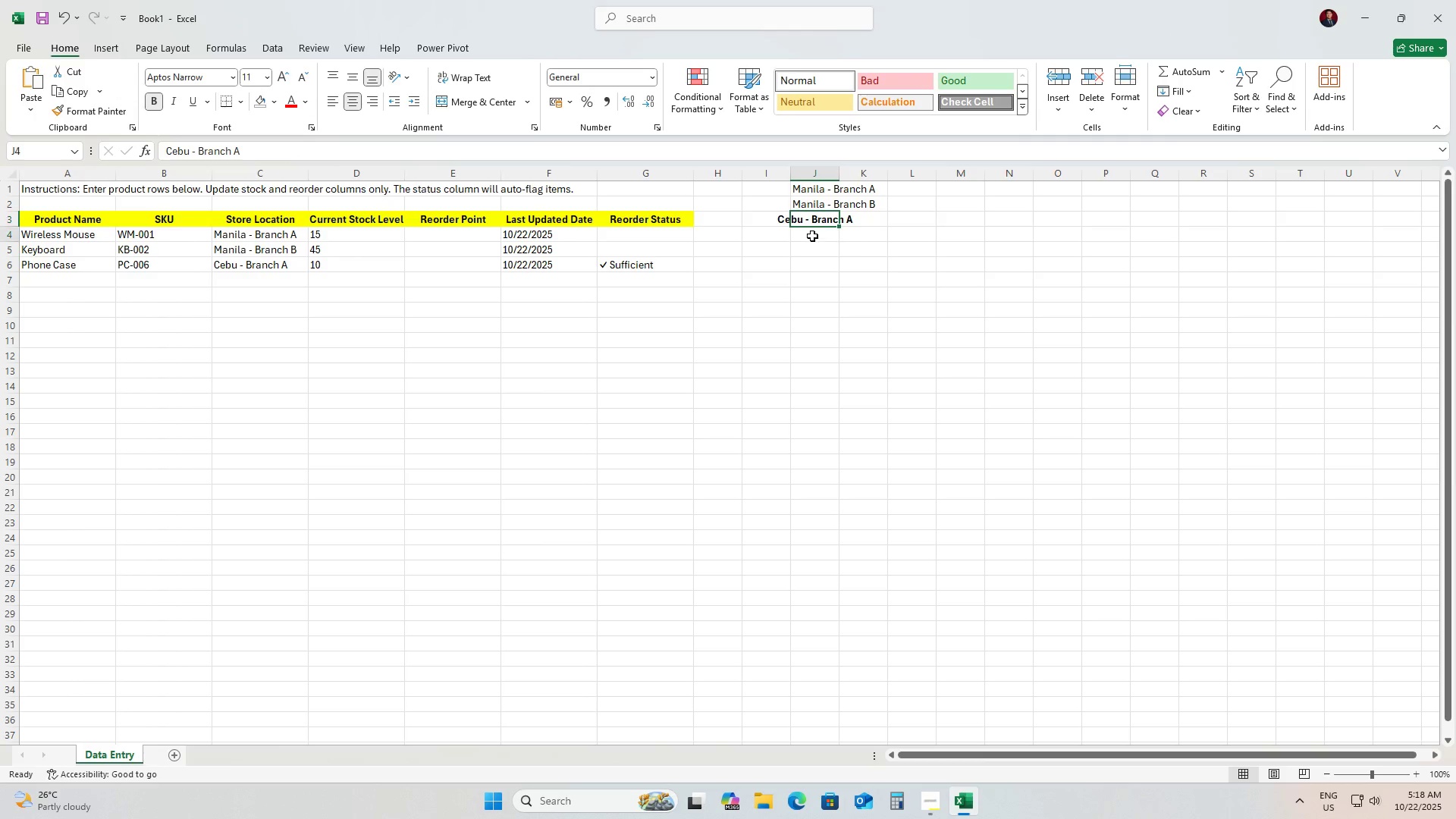 
left_click([812, 236])
 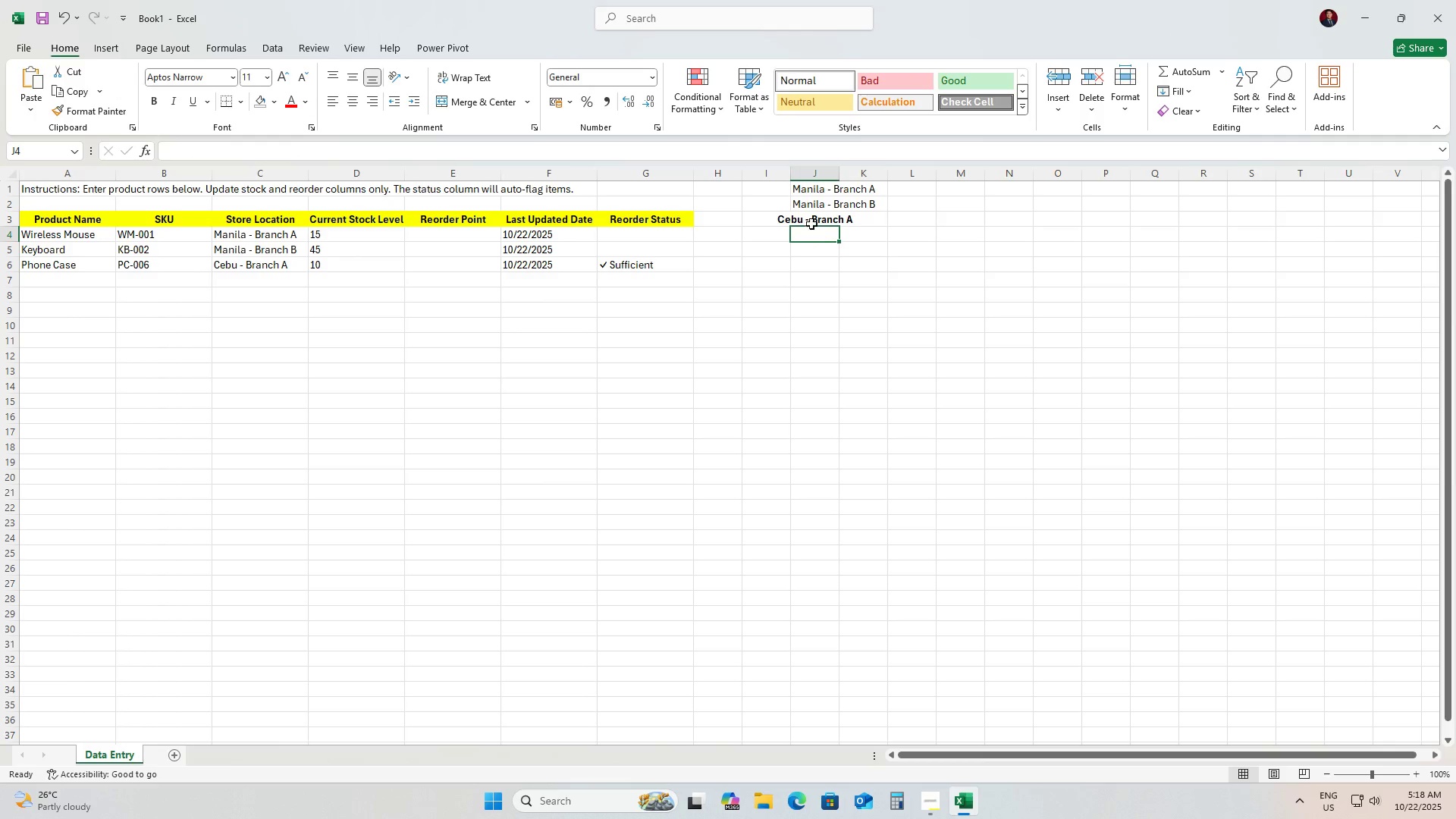 
double_click([811, 221])
 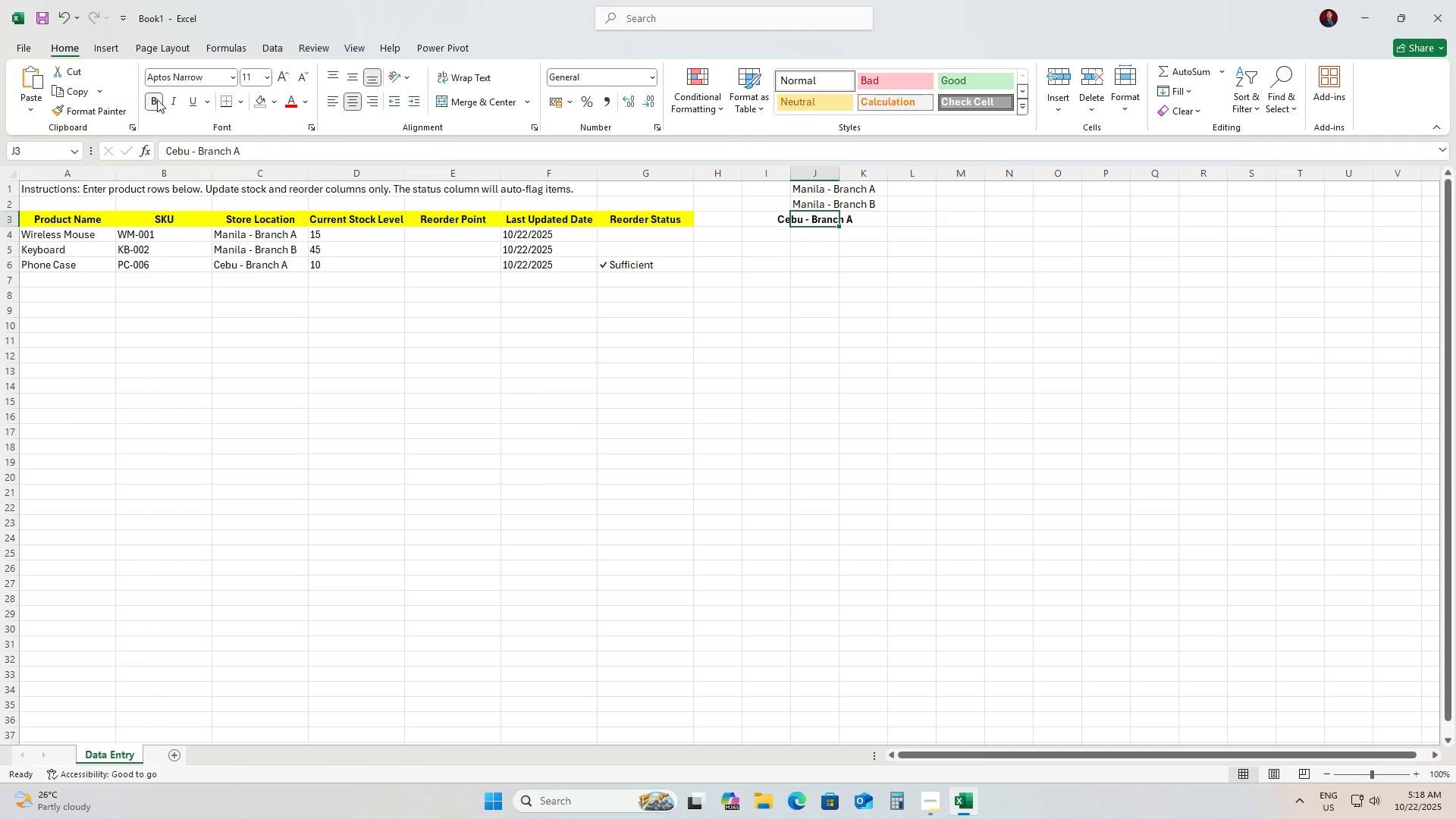 
left_click([156, 99])
 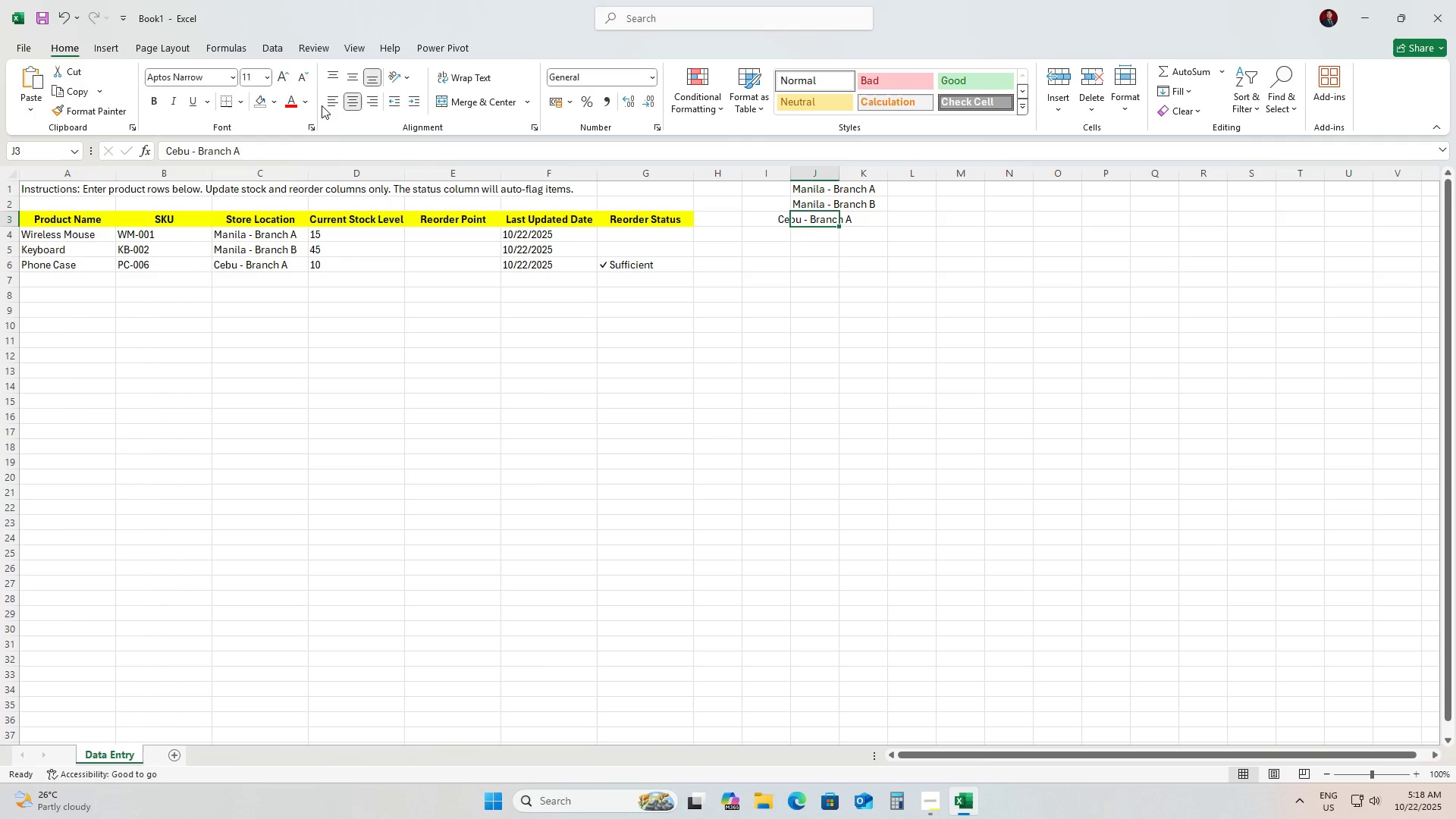 
left_click([335, 102])
 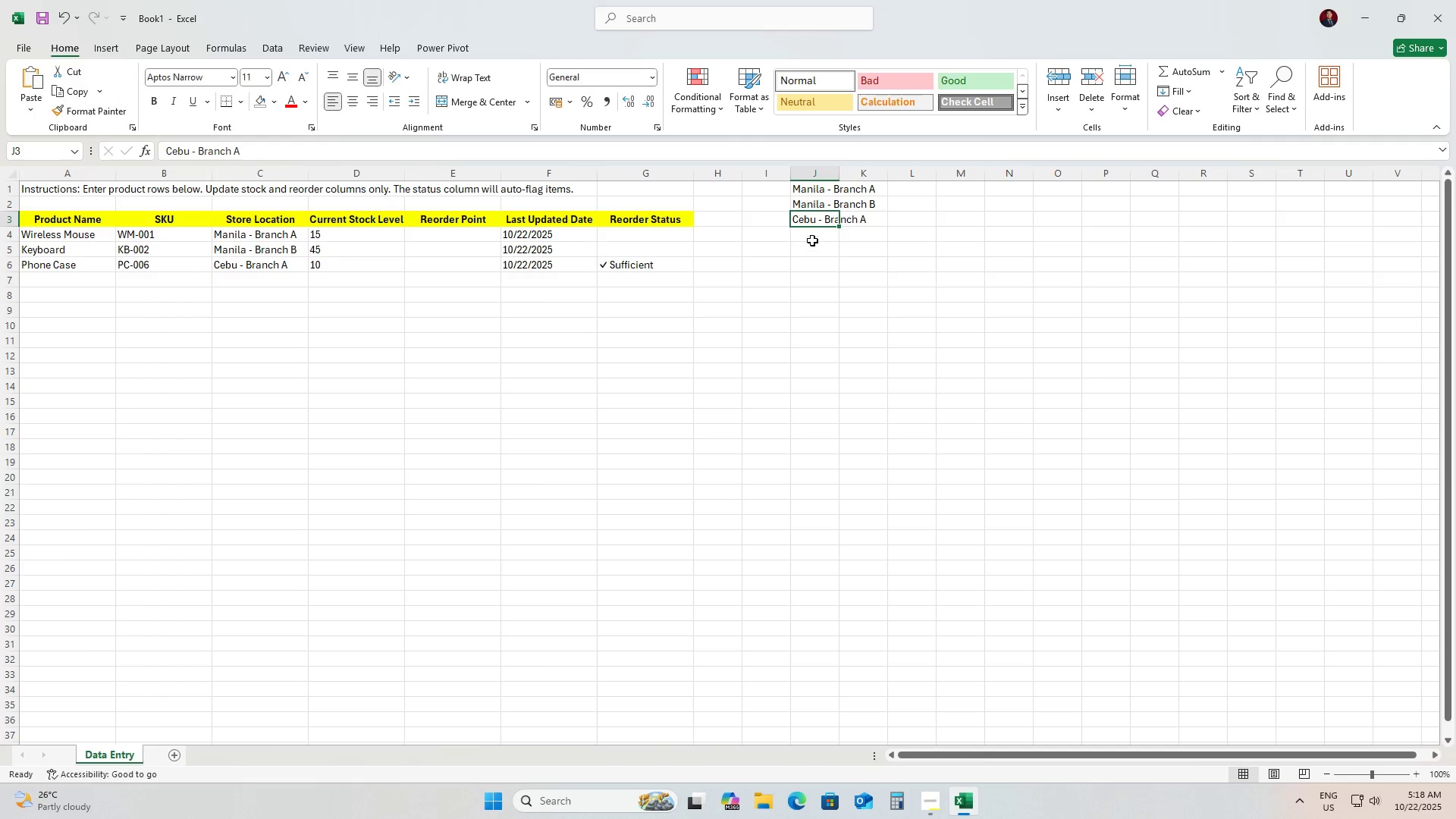 
left_click([815, 234])
 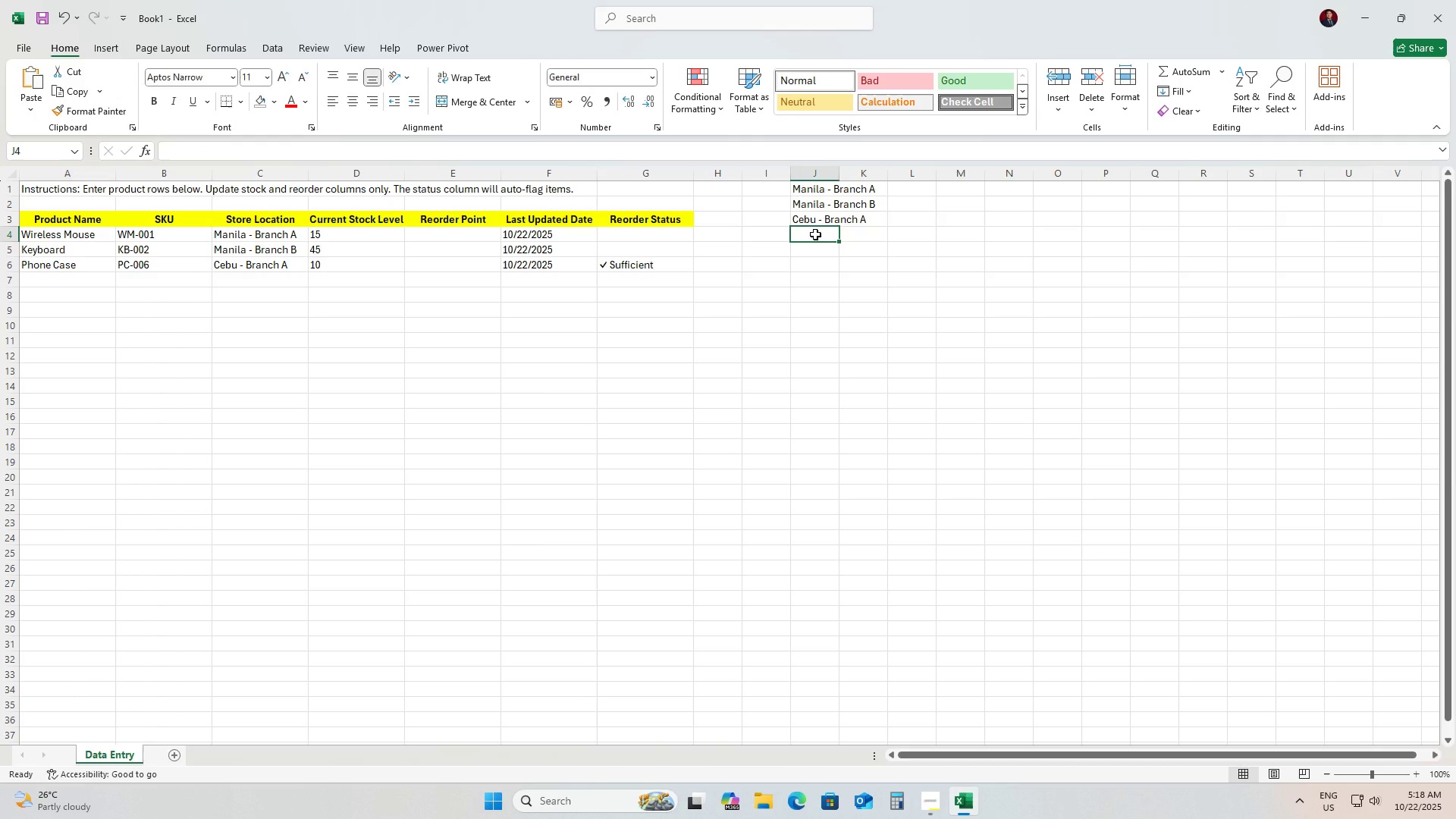 
type(Davao - Branch A)
 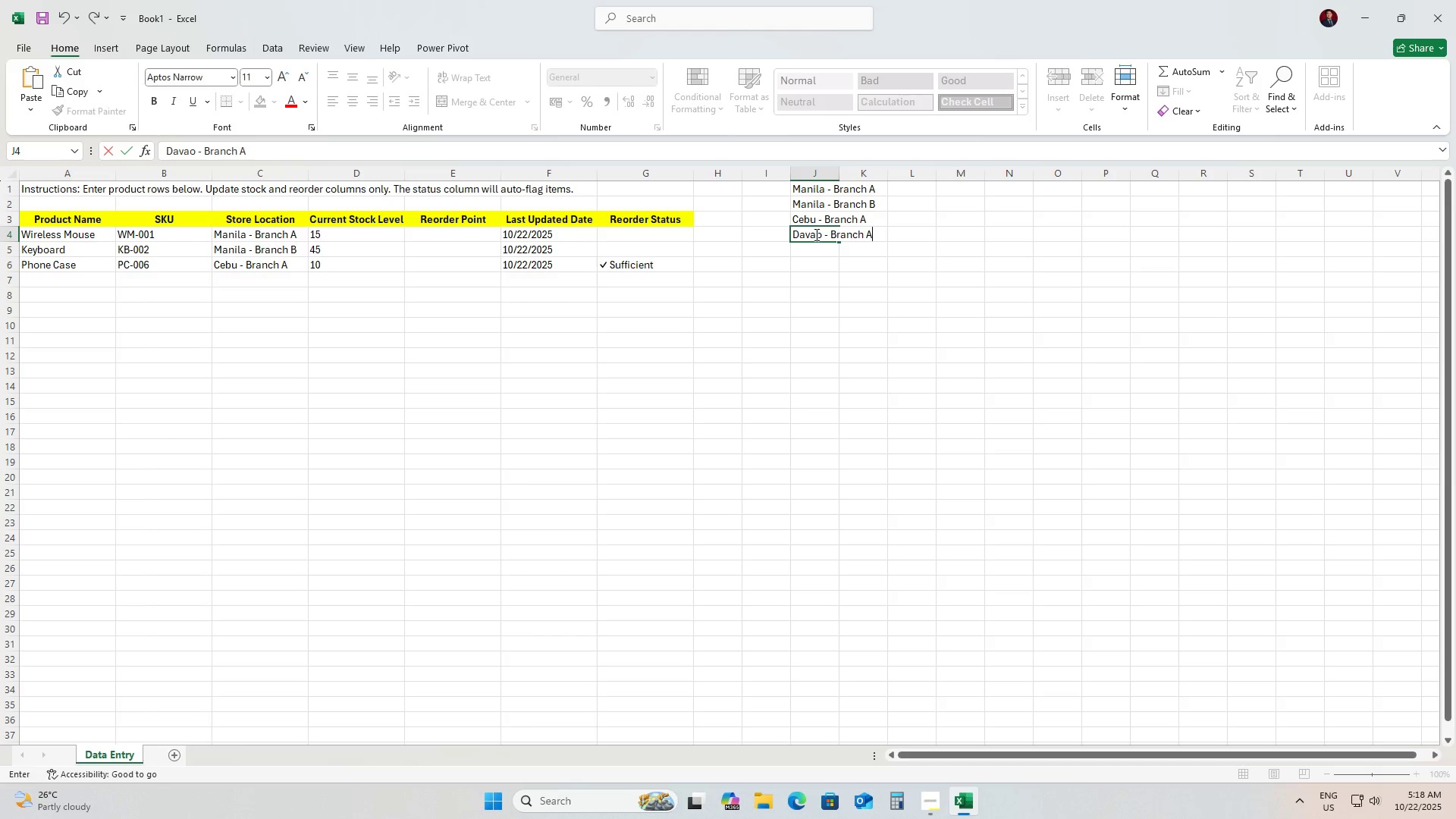 
left_click([846, 296])
 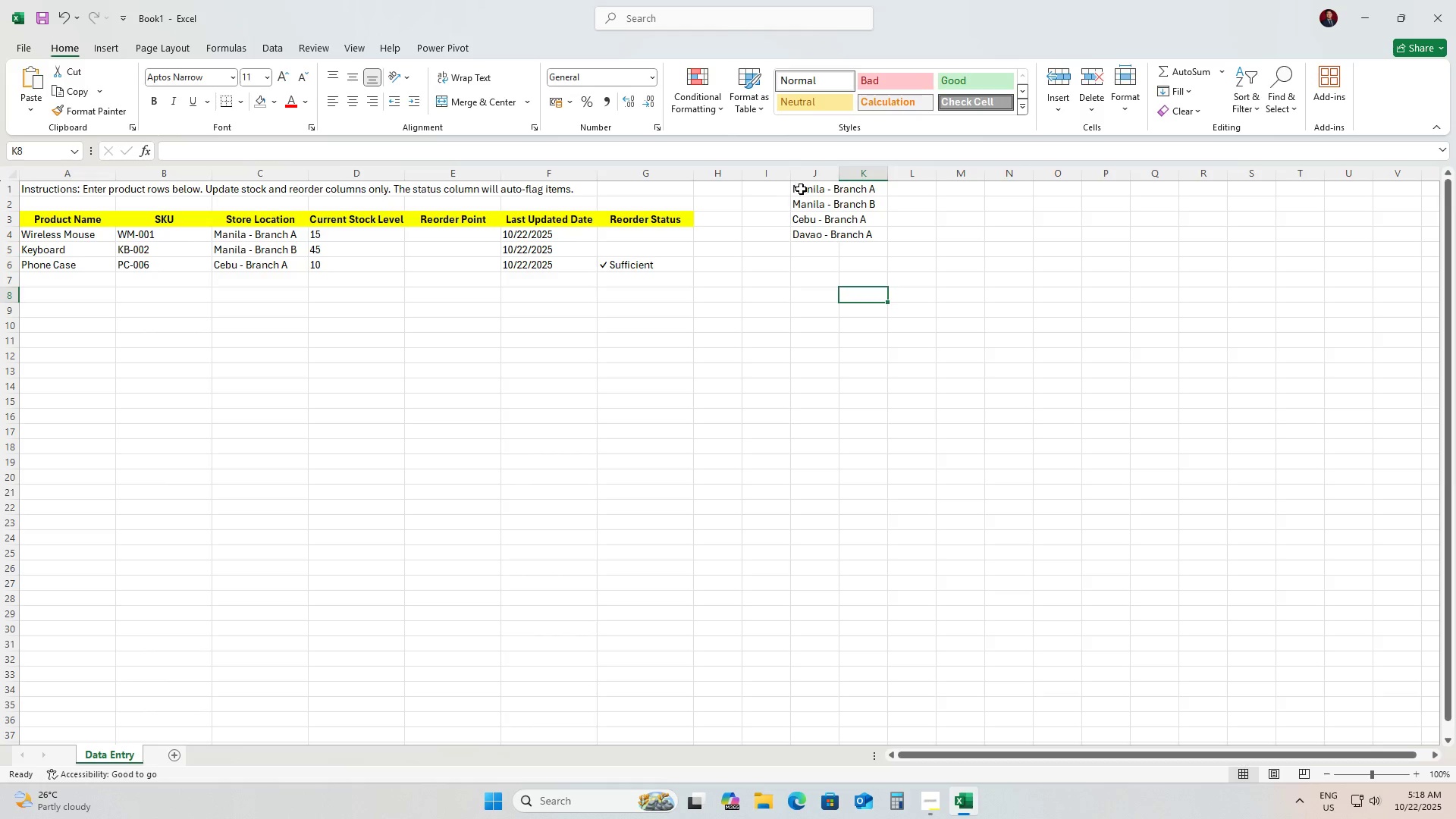 
left_click_drag(start_coordinate=[802, 187], to_coordinate=[837, 234])
 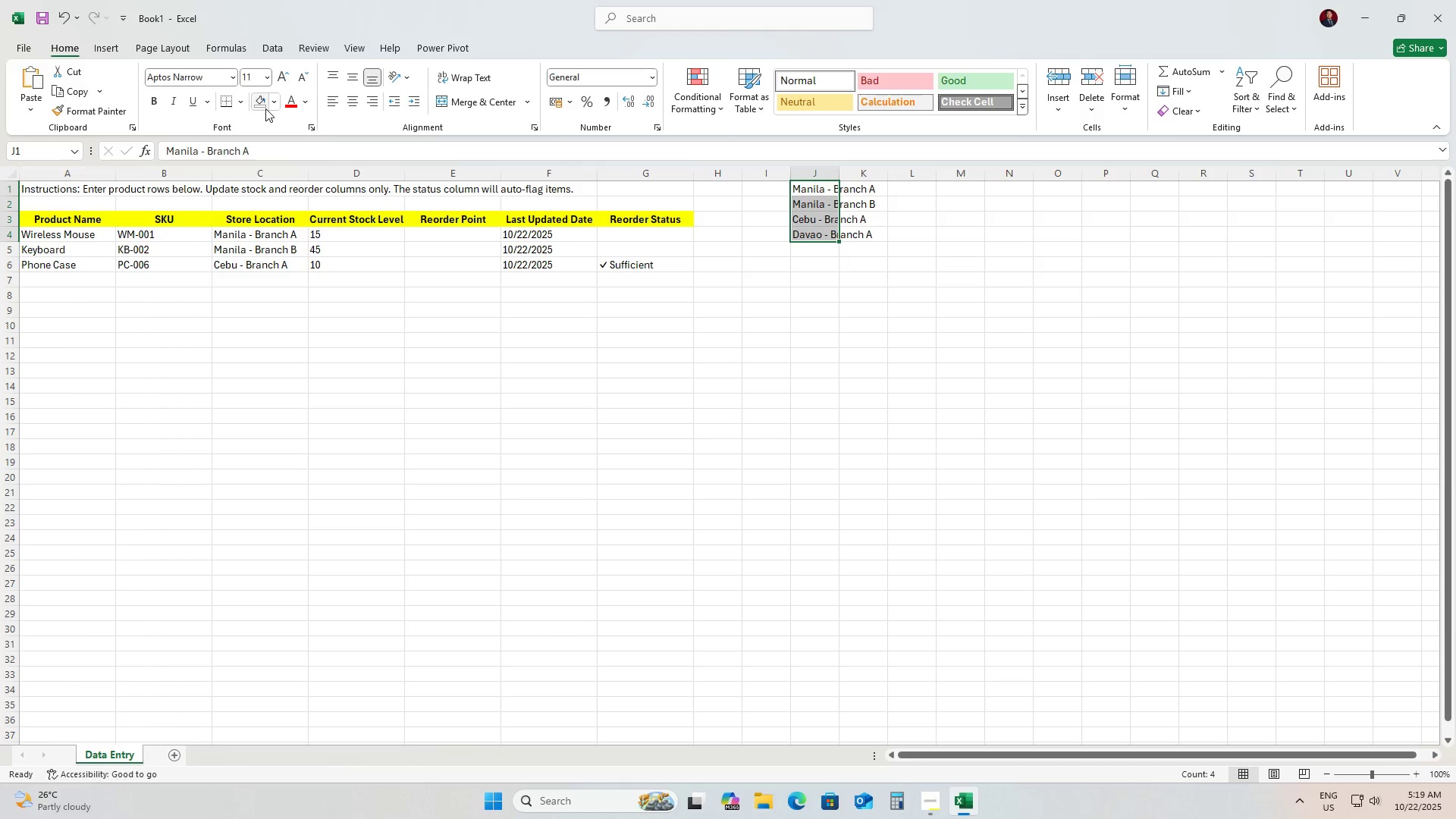 
wait(6.38)
 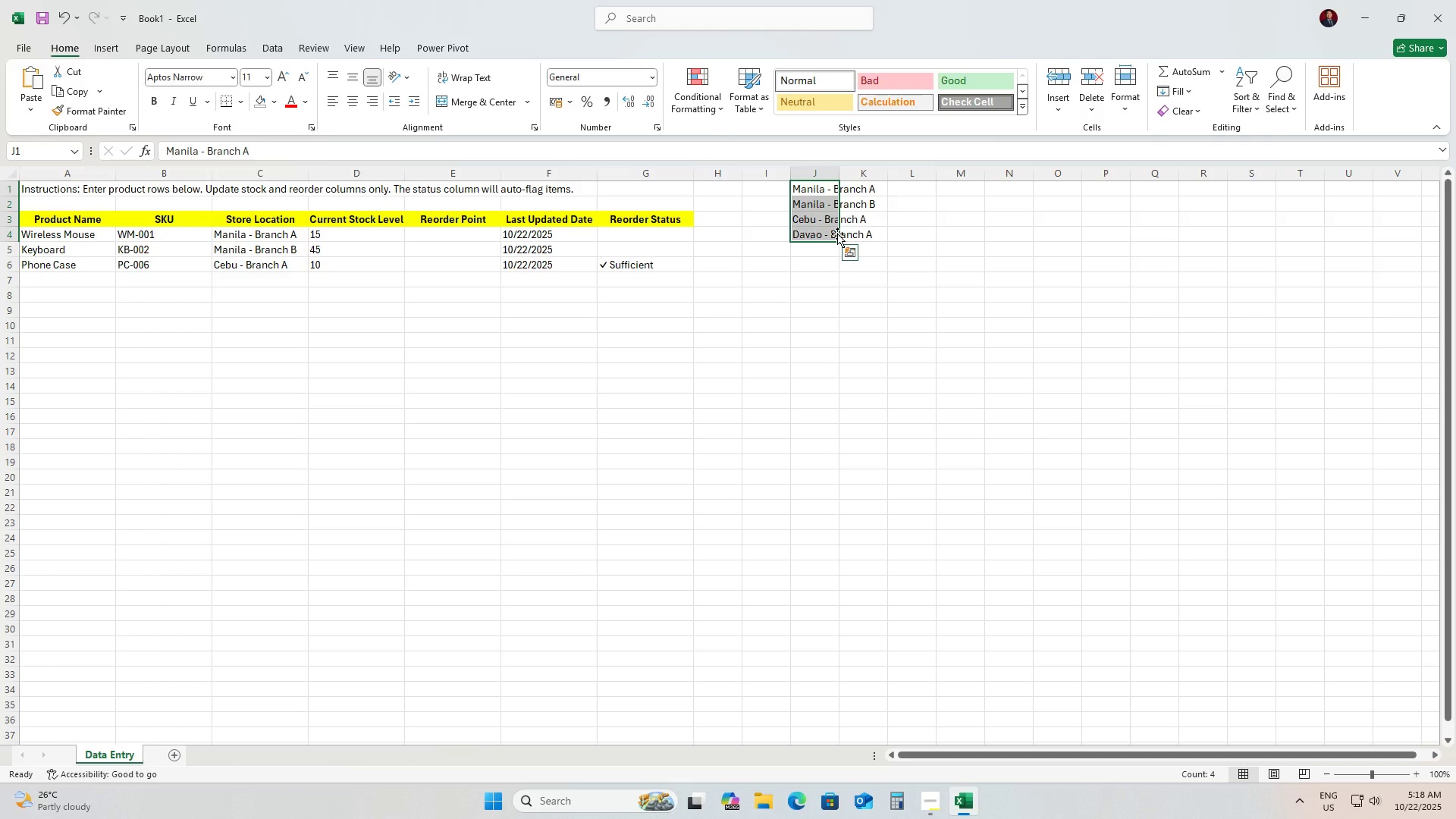 
left_click([221, 55])
 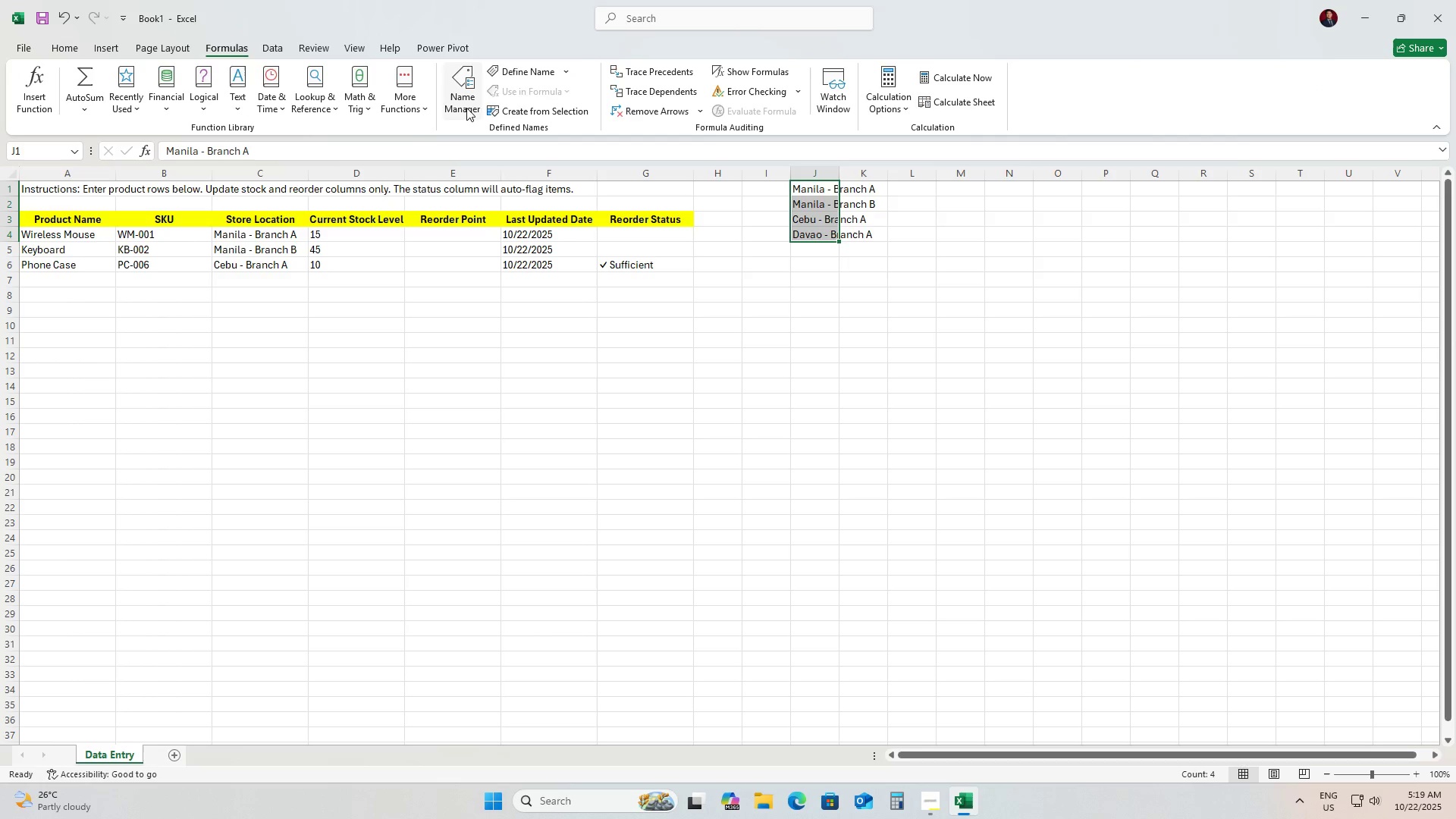 
left_click([519, 71])
 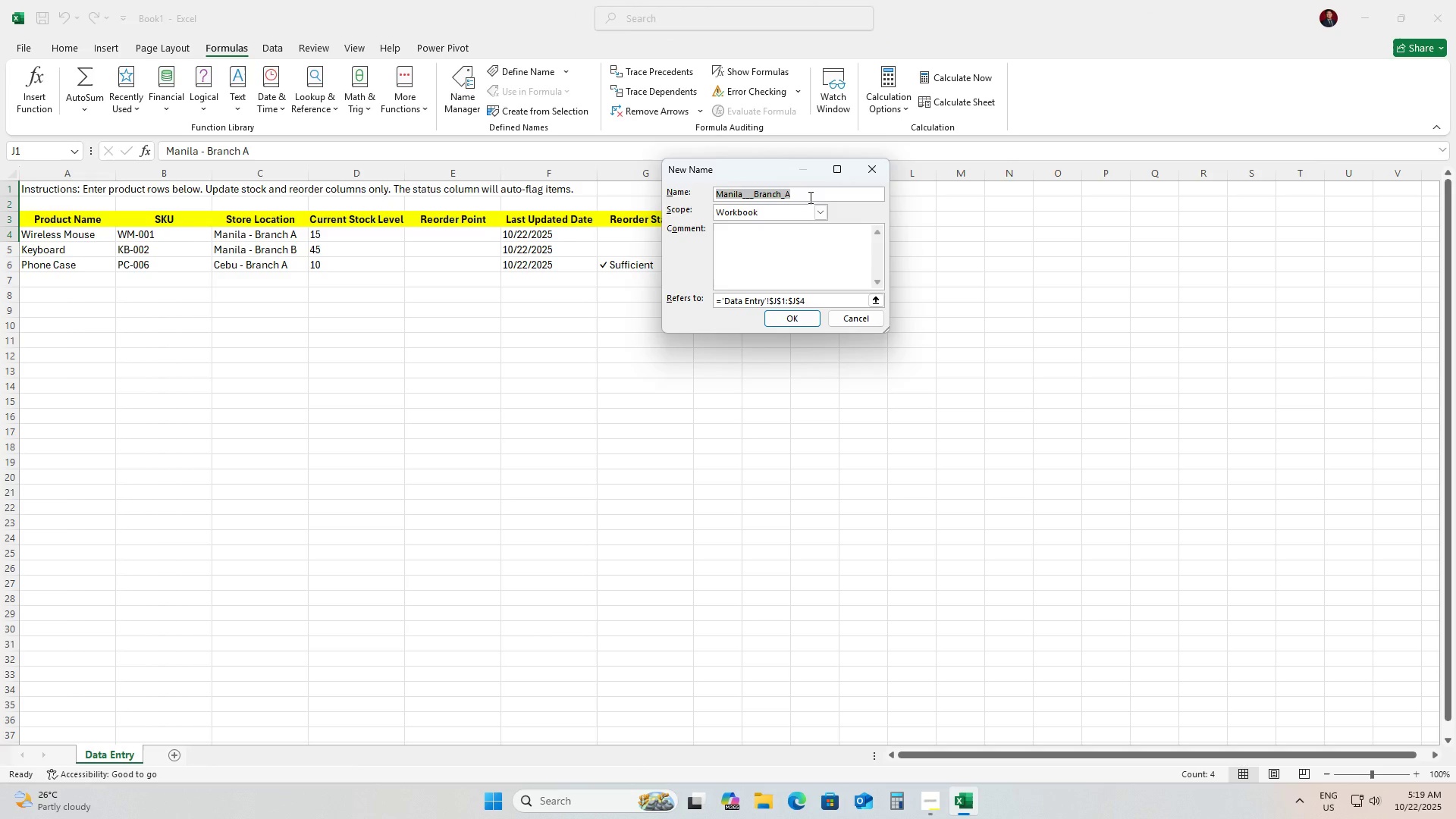 
wait(6.2)
 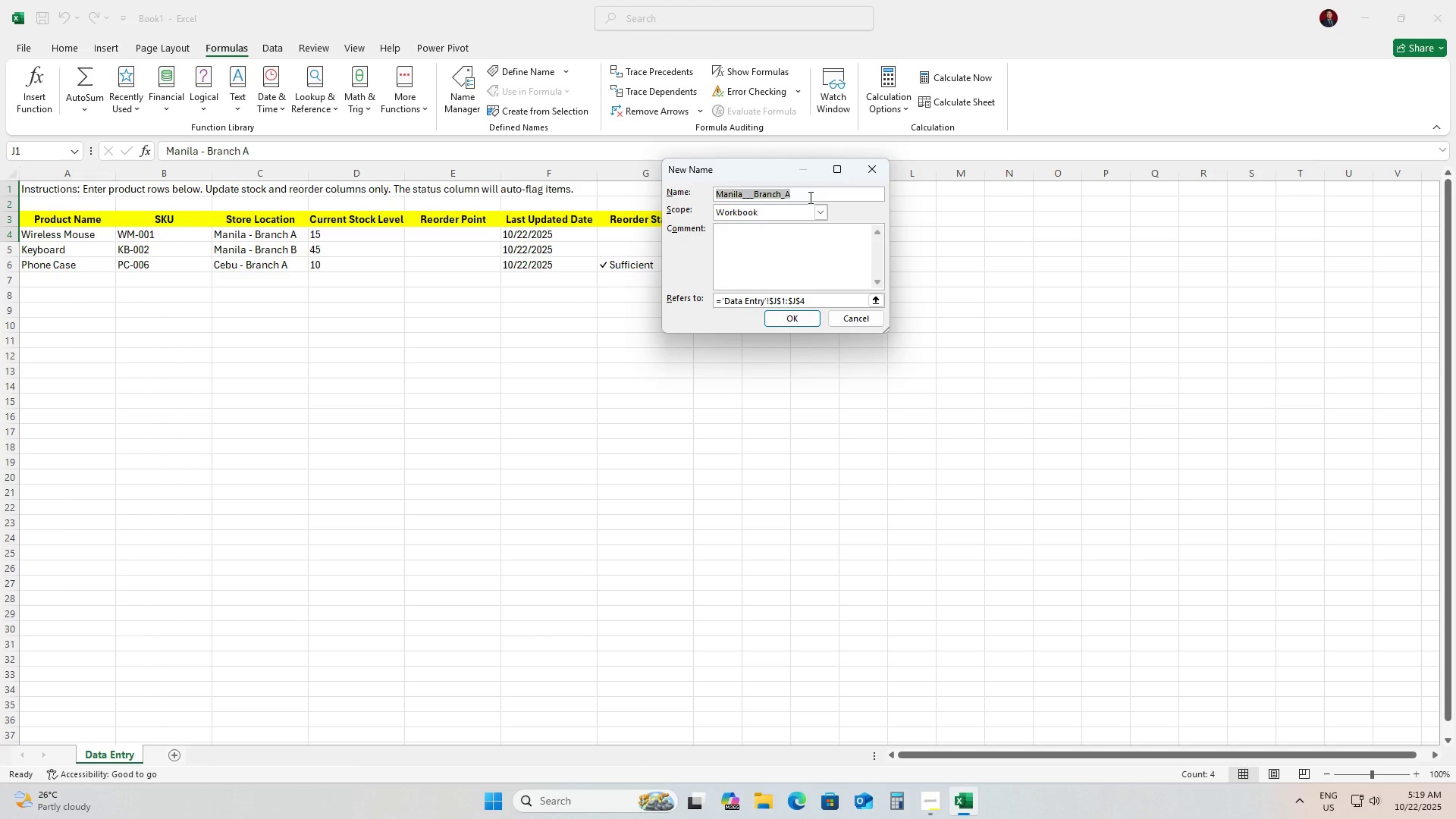 
type(Stores)
 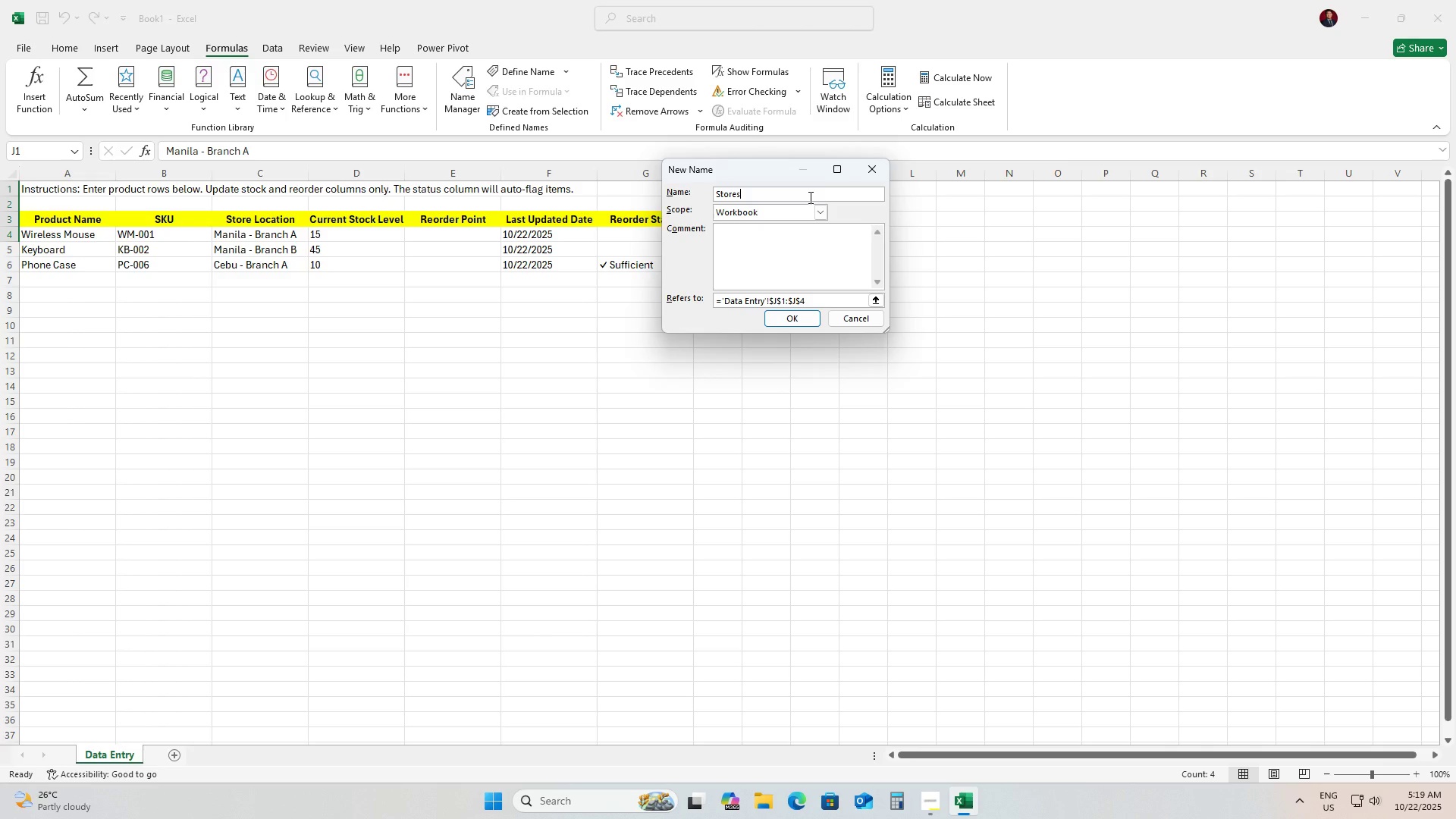 
wait(7.54)
 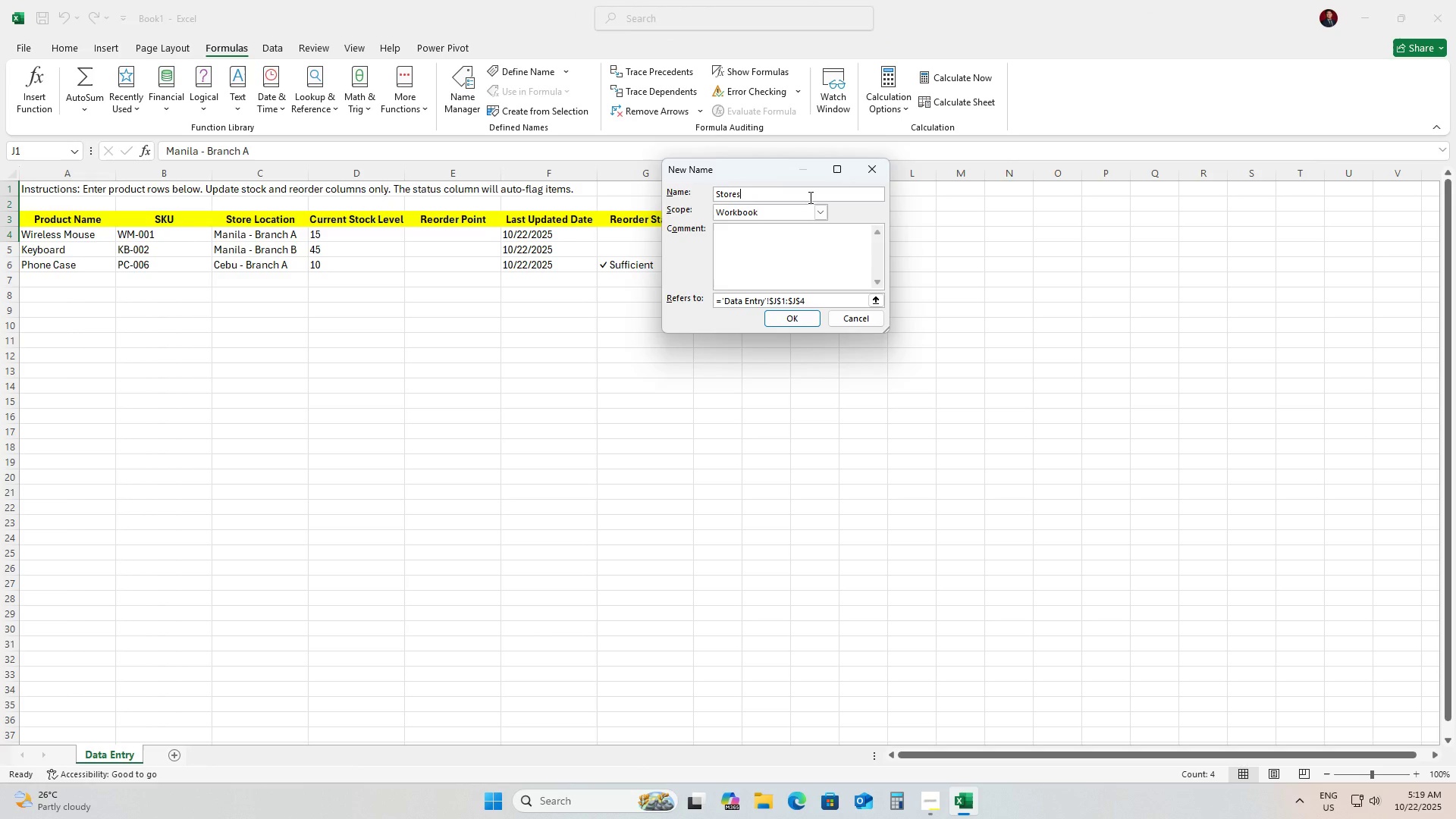 
left_click([824, 212])
 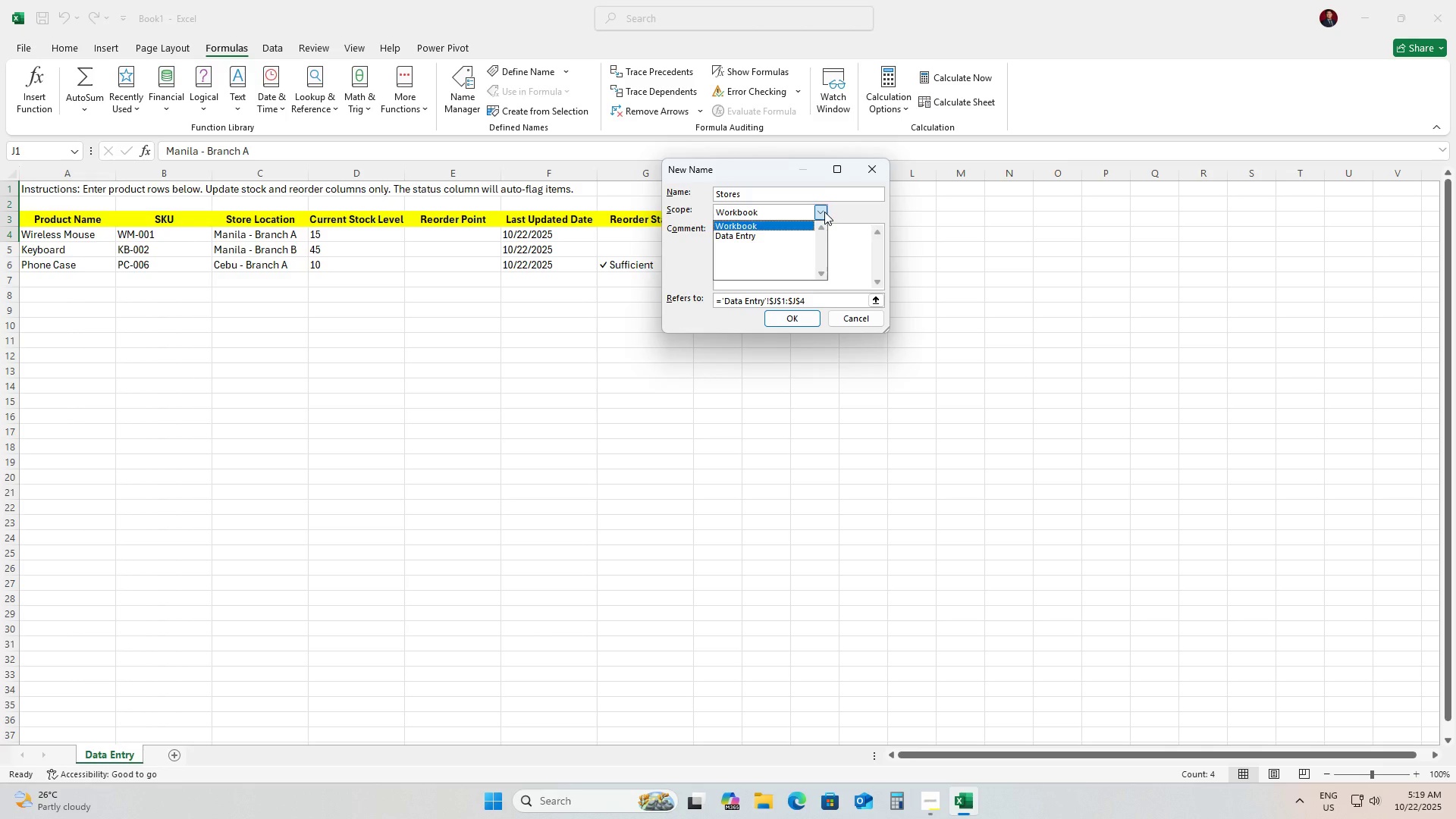 
left_click([824, 212])
 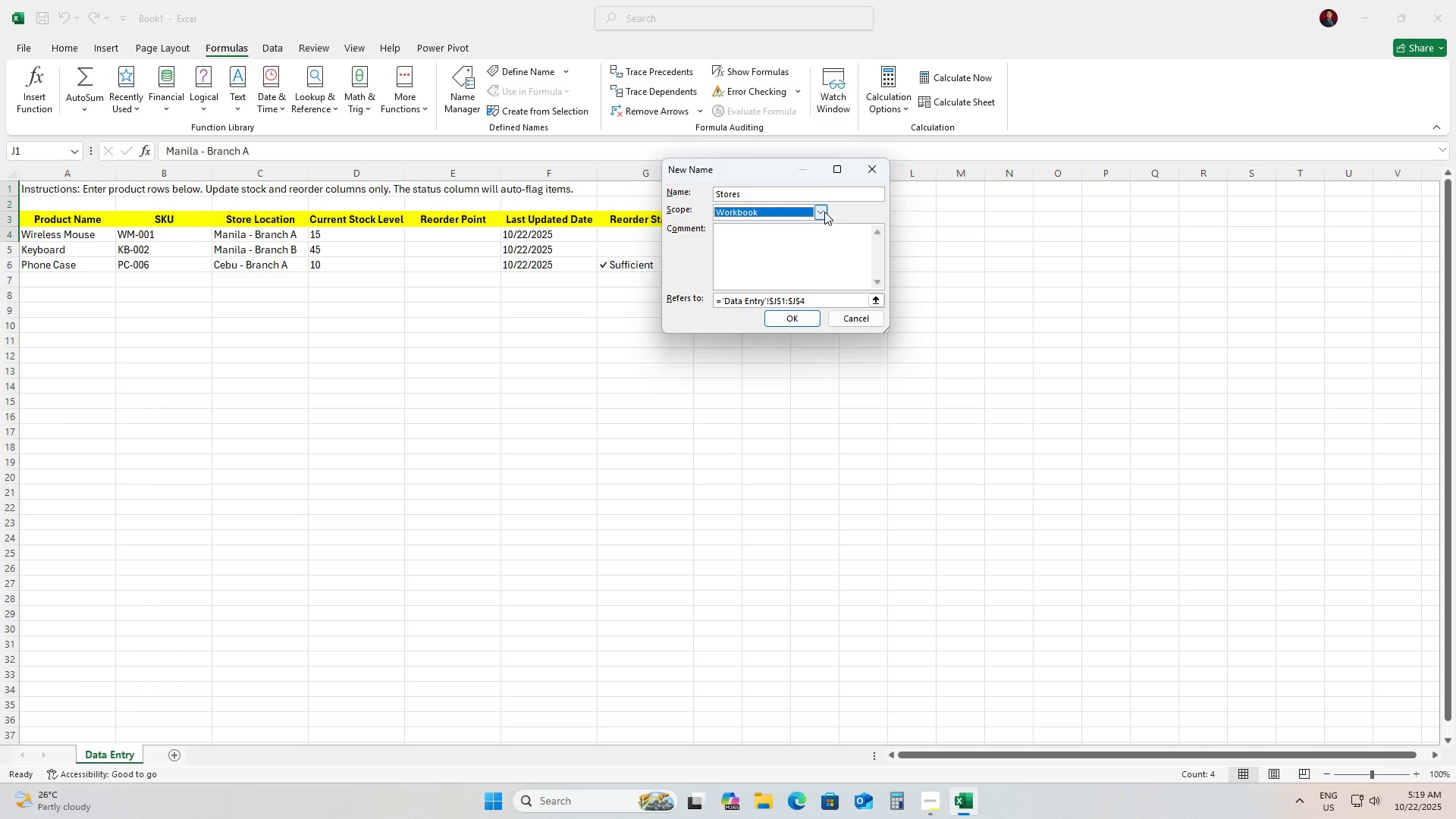 
wait(11.61)
 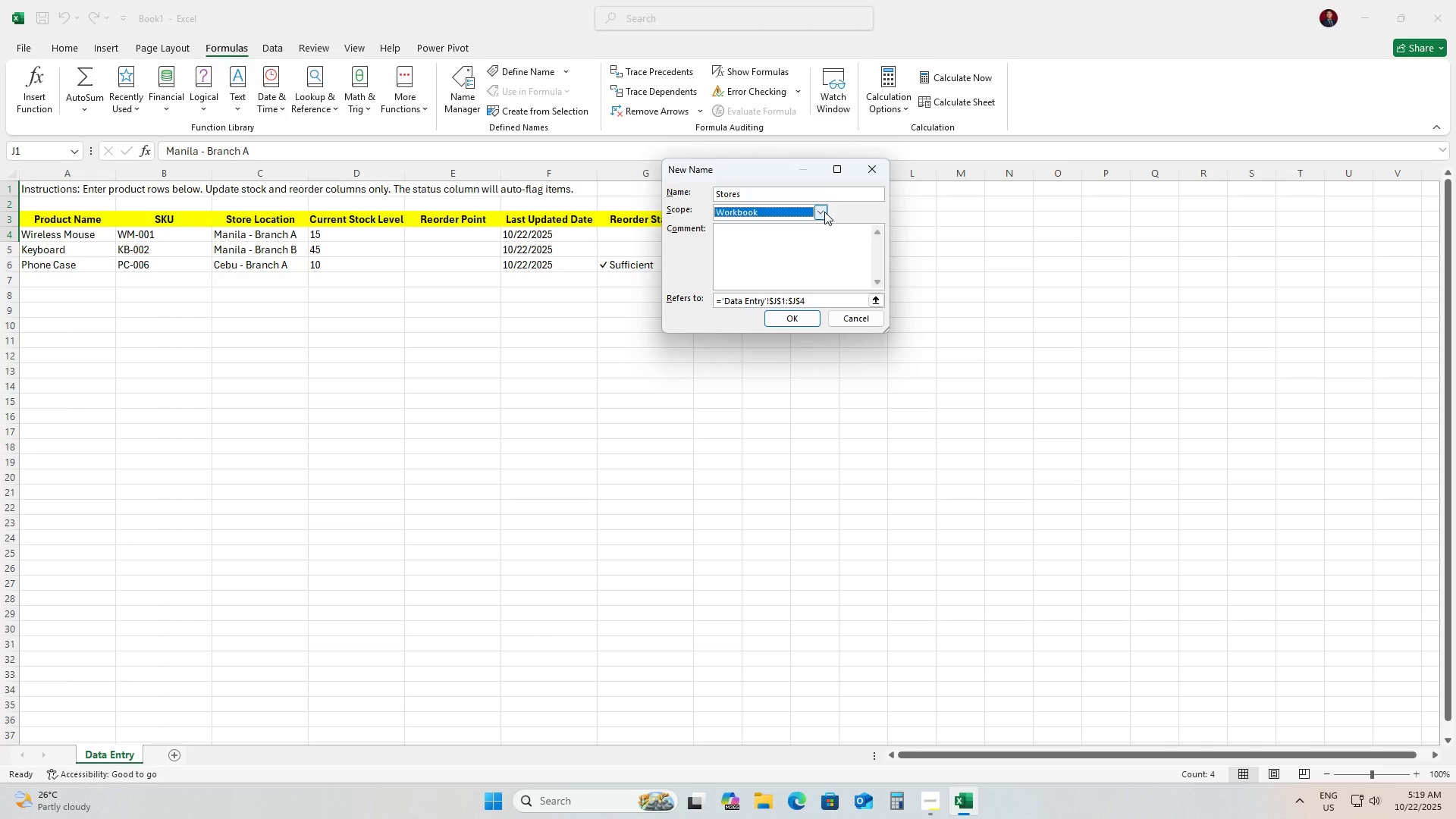 
left_click([825, 301])
 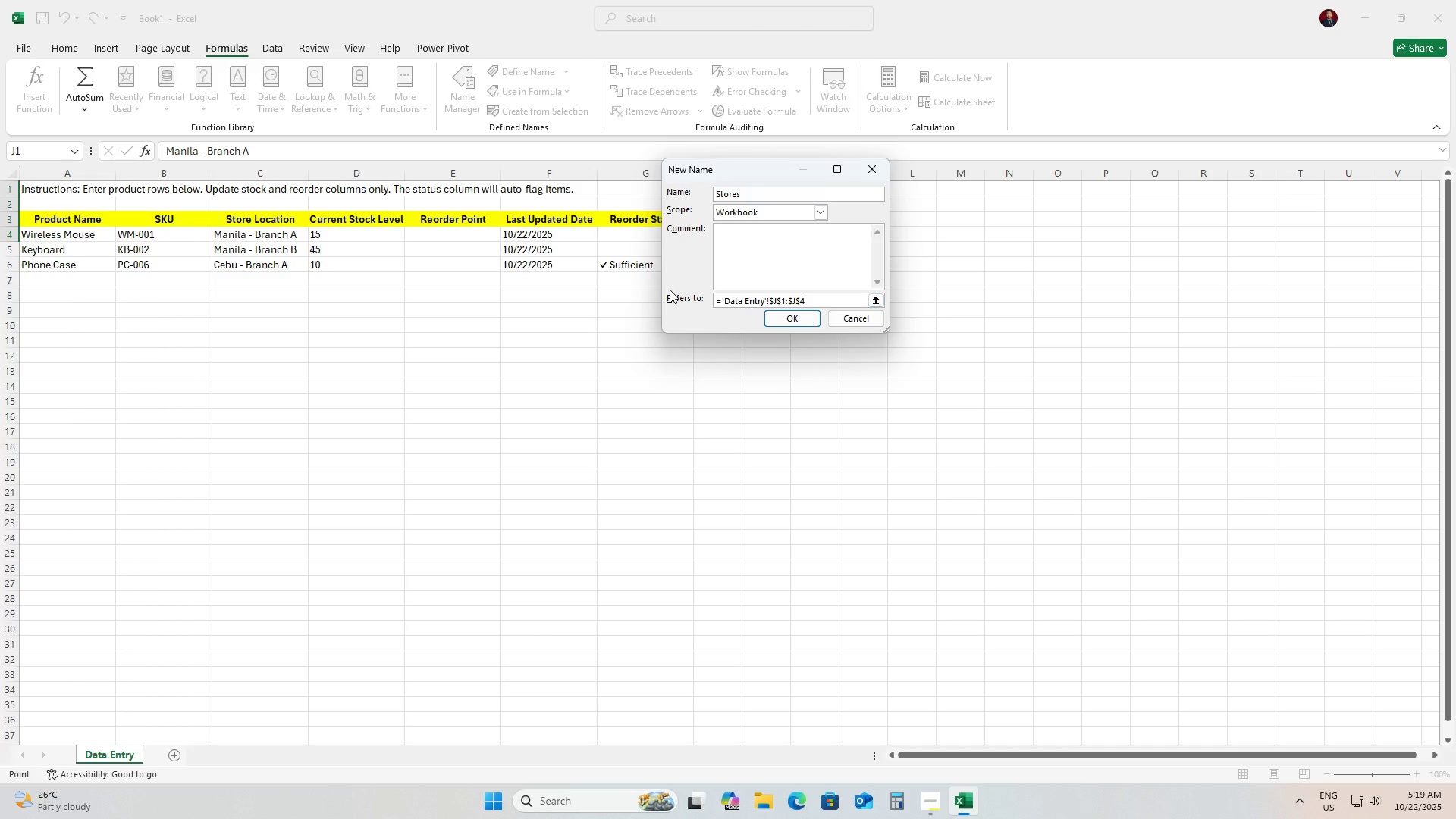 
wait(9.52)
 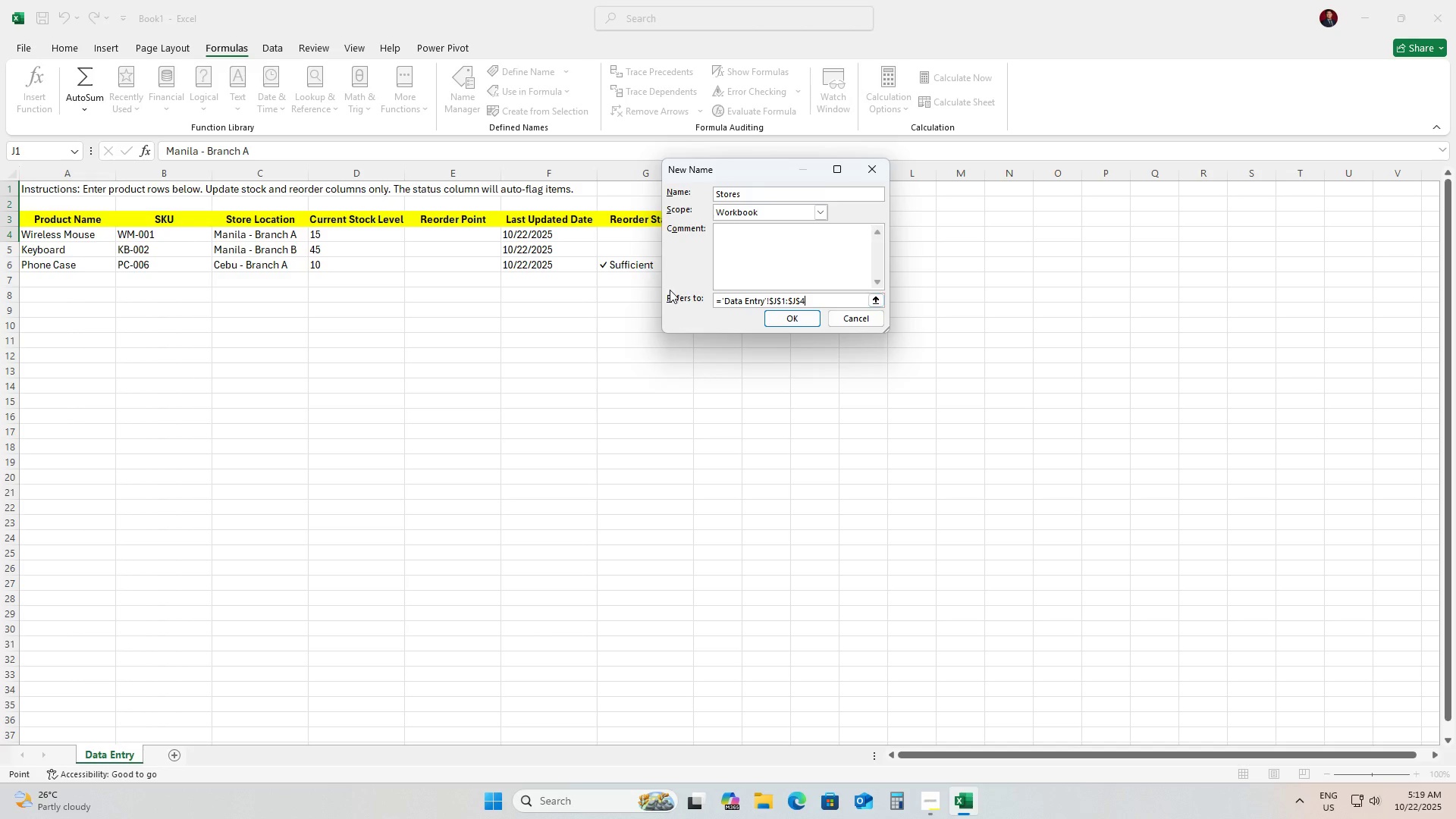 
left_click([260, 237])
 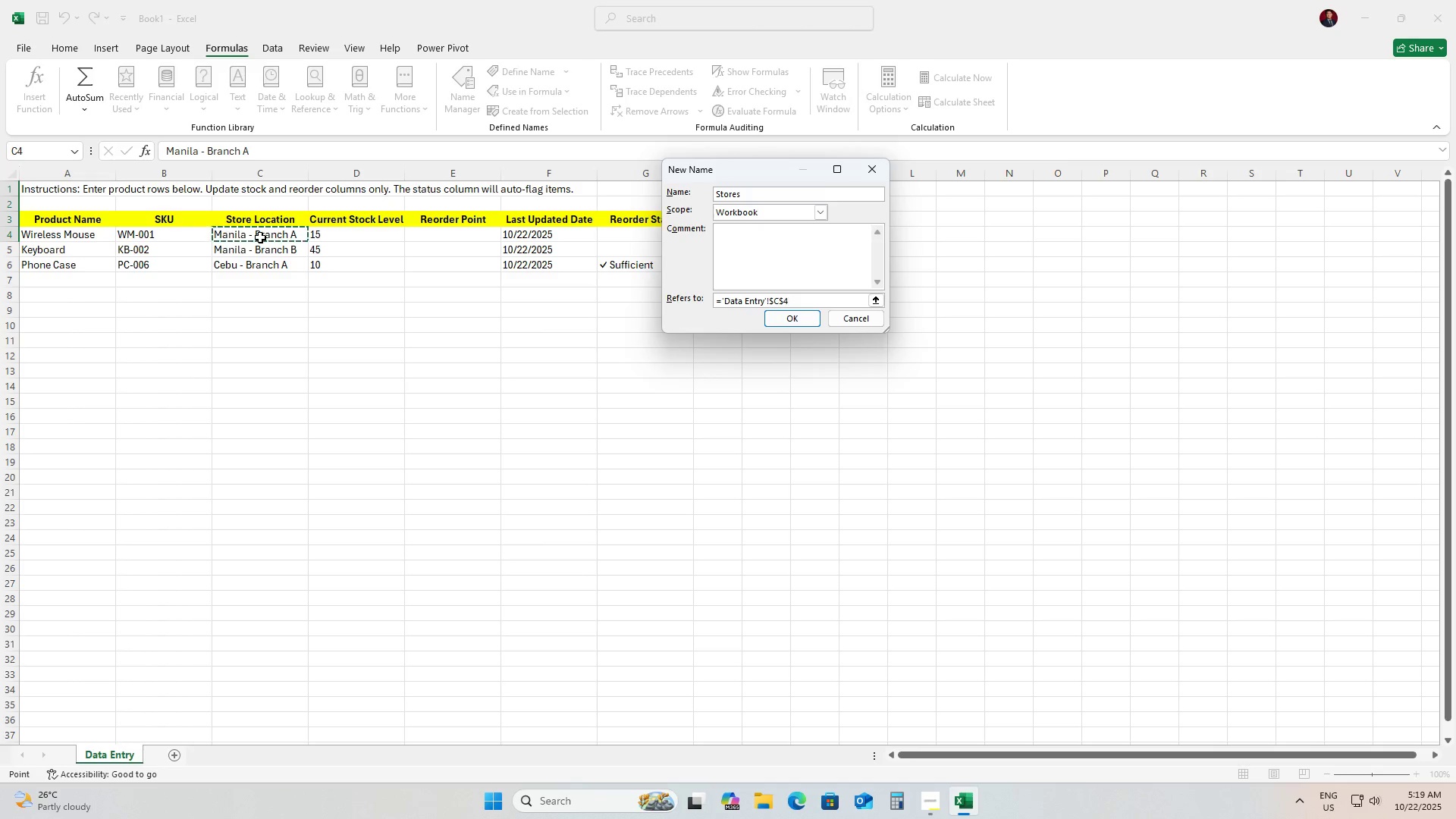 
key(Control+Shift+ArrowDown)
 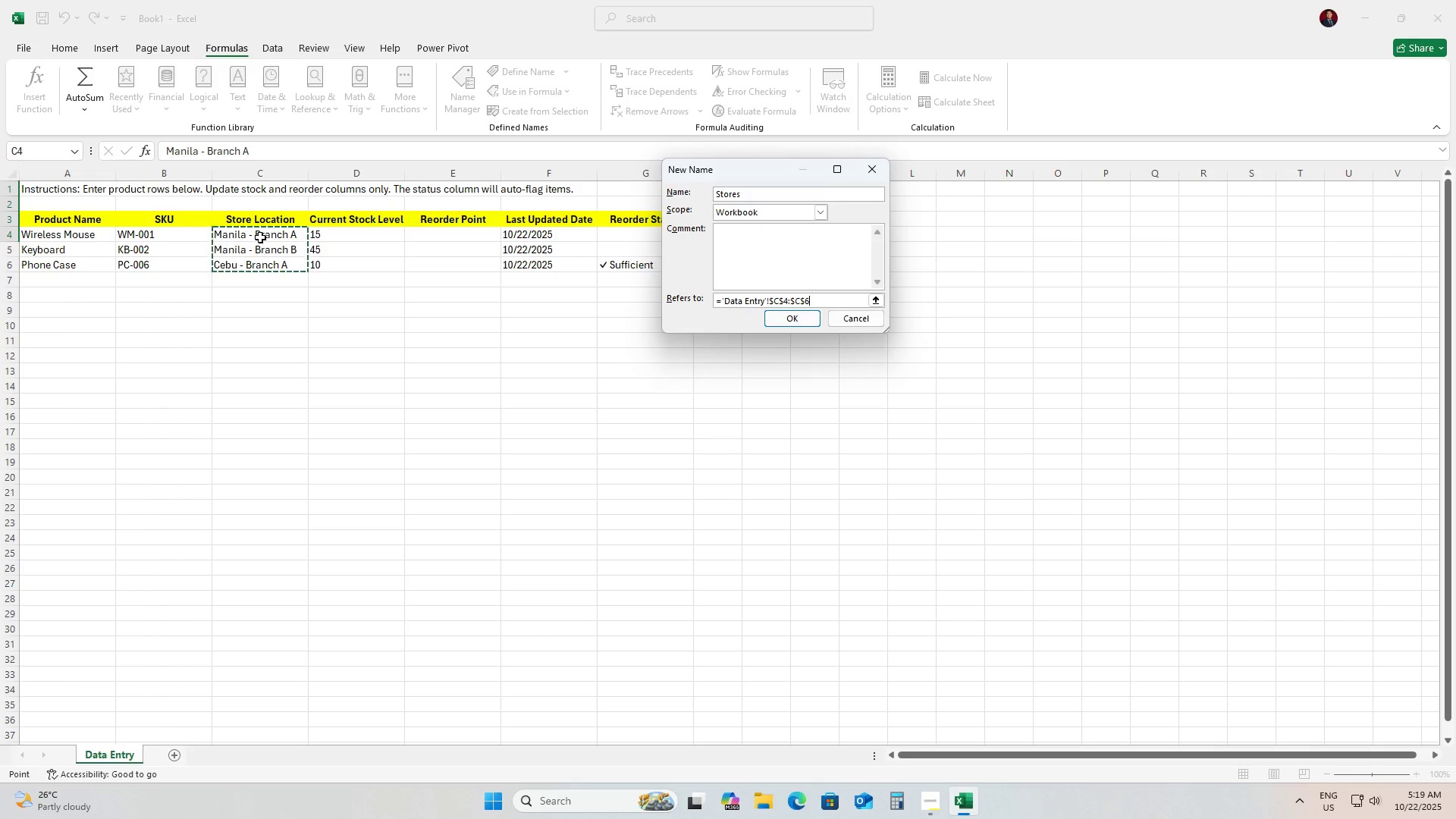 
key(Control+Shift+ArrowDown)
 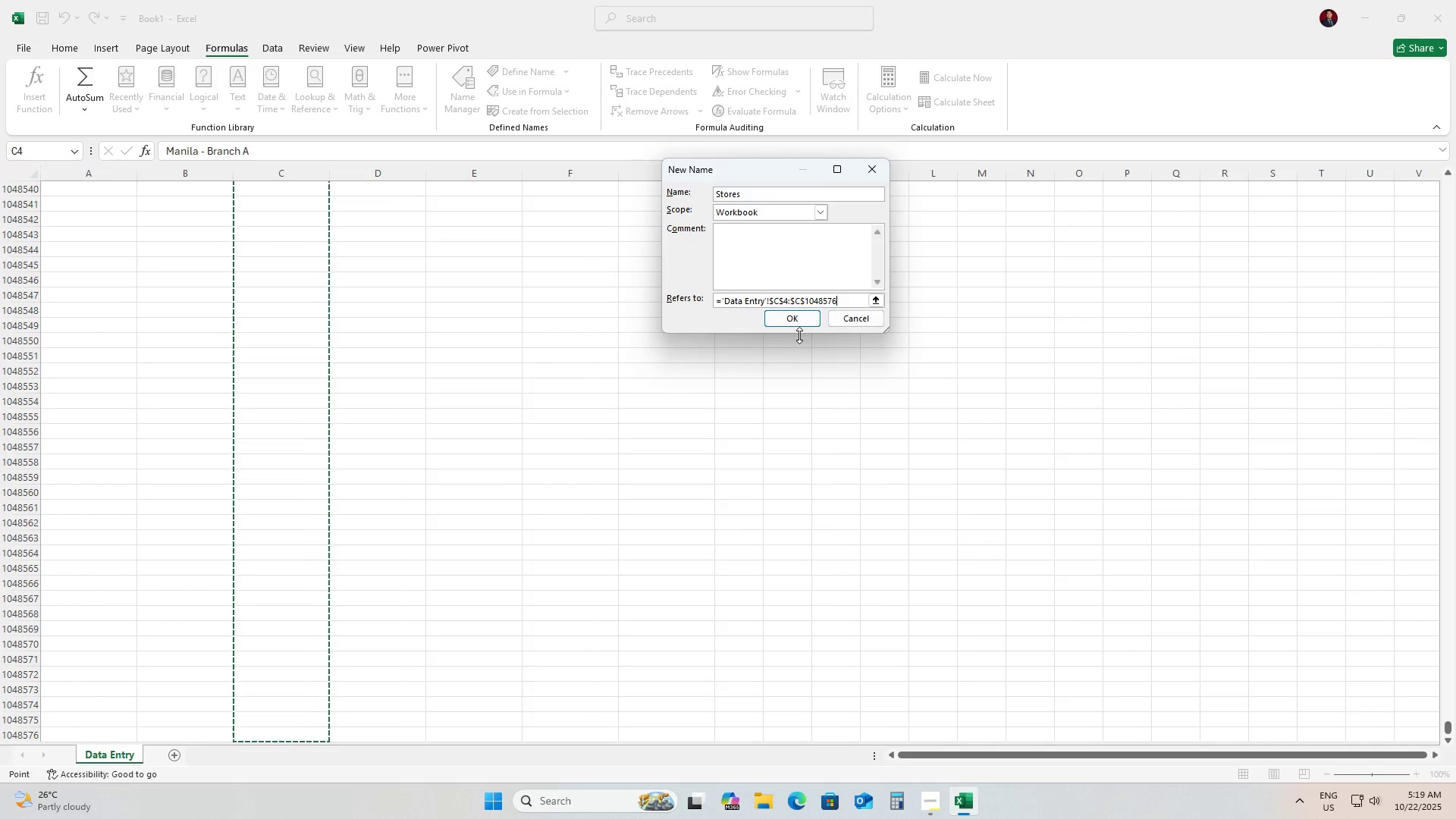 
left_click([795, 318])
 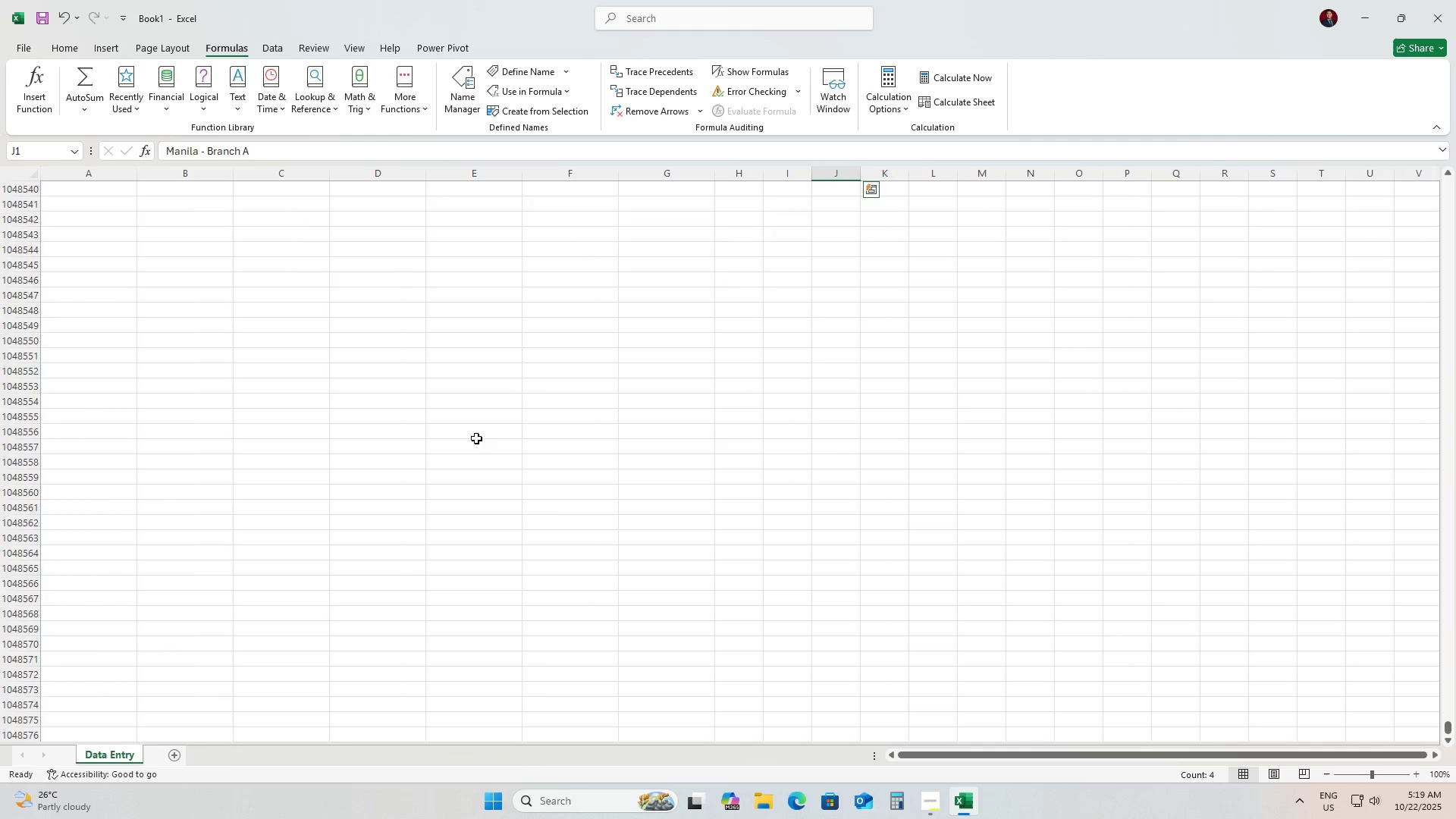 
scroll: coordinate [475, 463], scroll_direction: up, amount: 44.0
 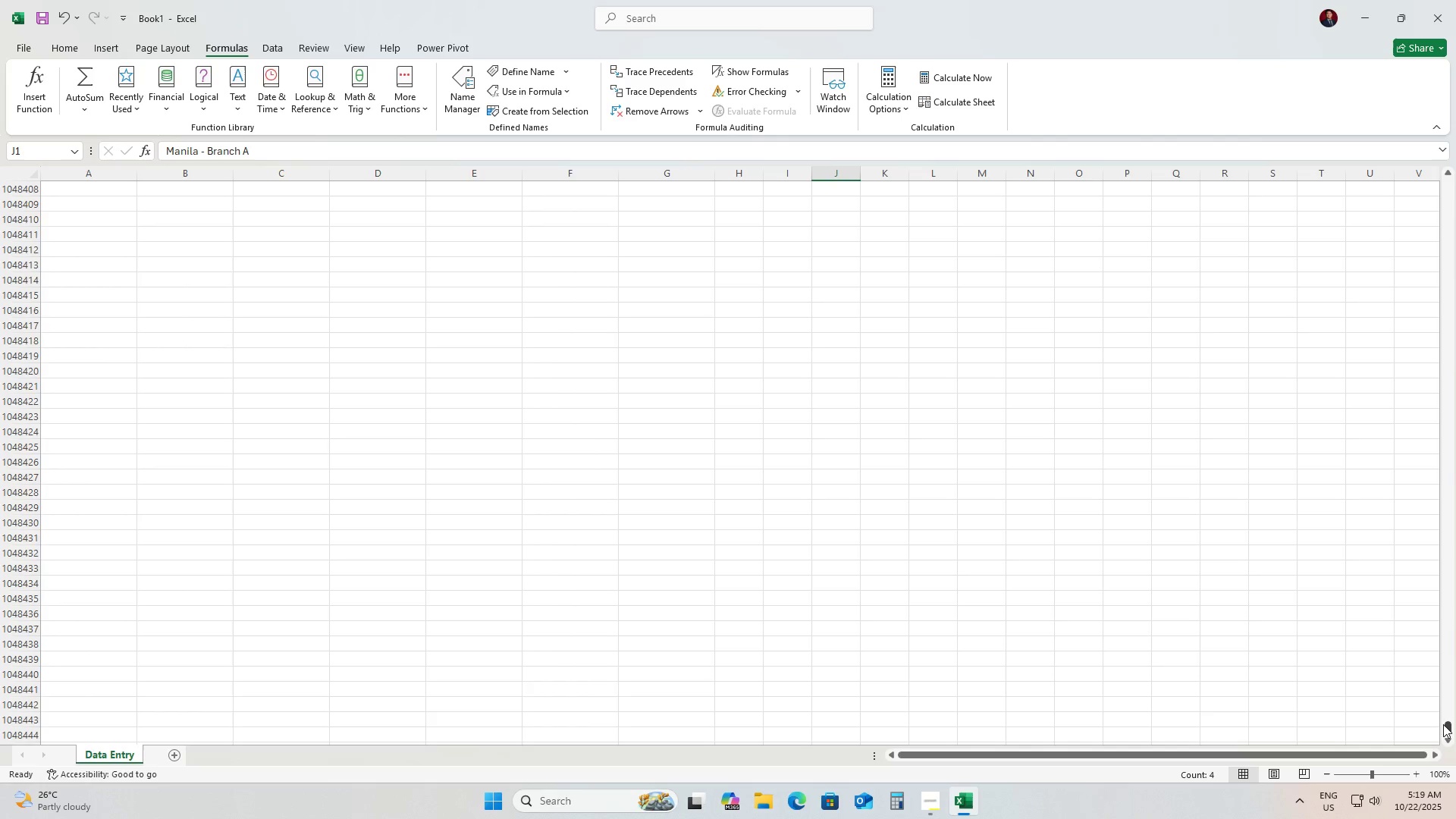 
left_click_drag(start_coordinate=[1446, 728], to_coordinate=[1455, 0])
 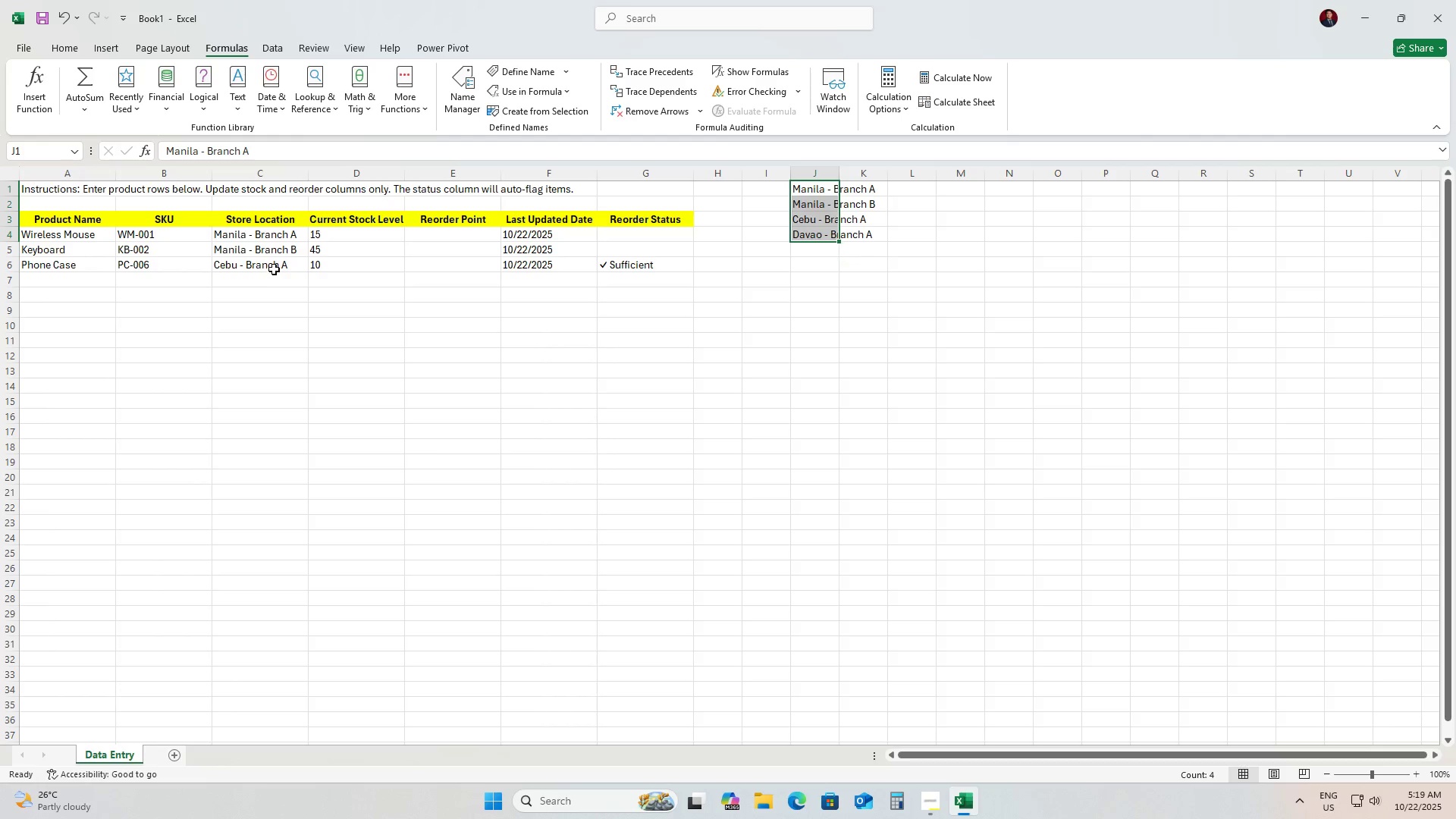 
left_click([274, 269])
 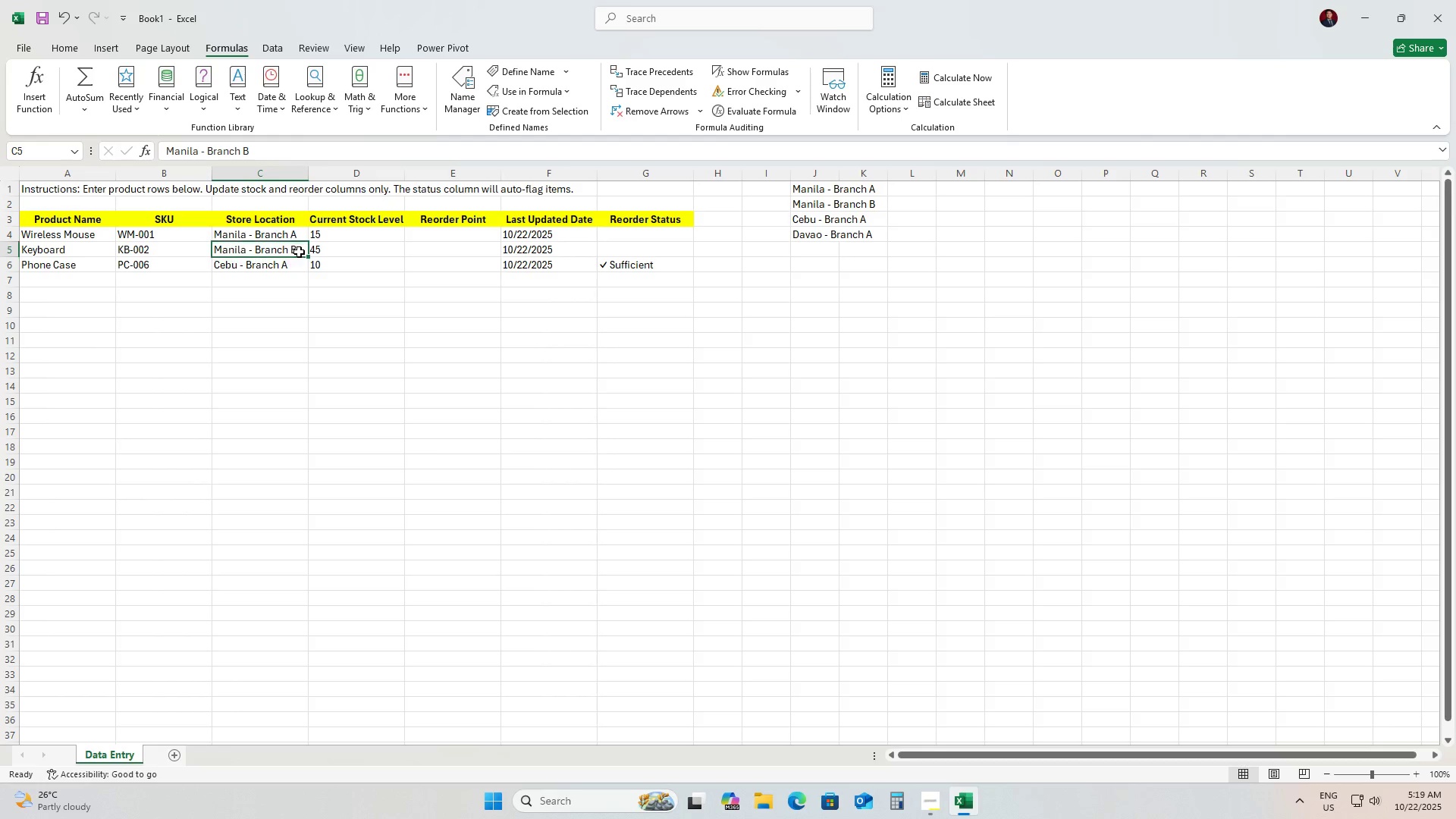 
double_click([283, 234])
 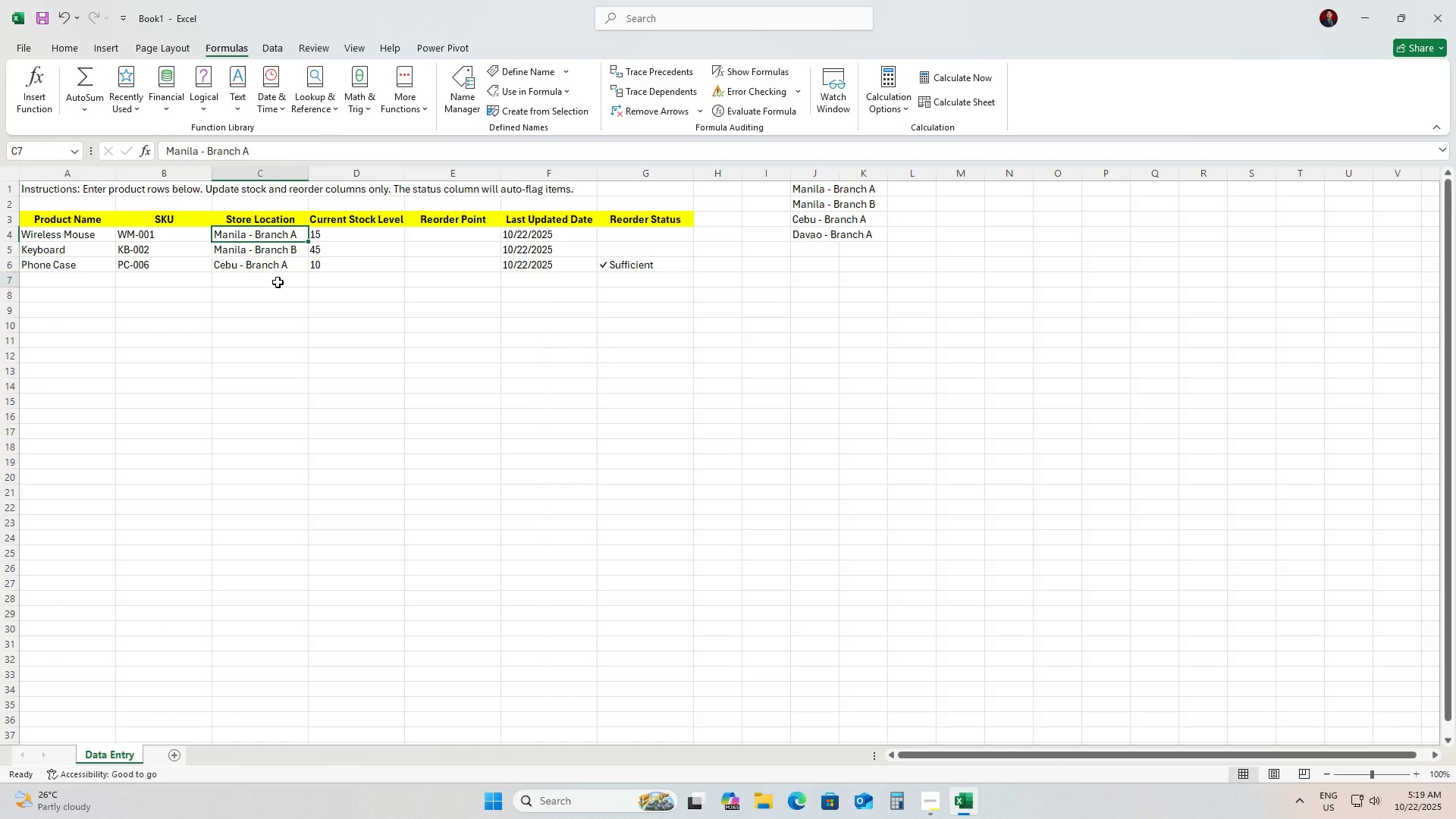 
left_click([278, 282])
 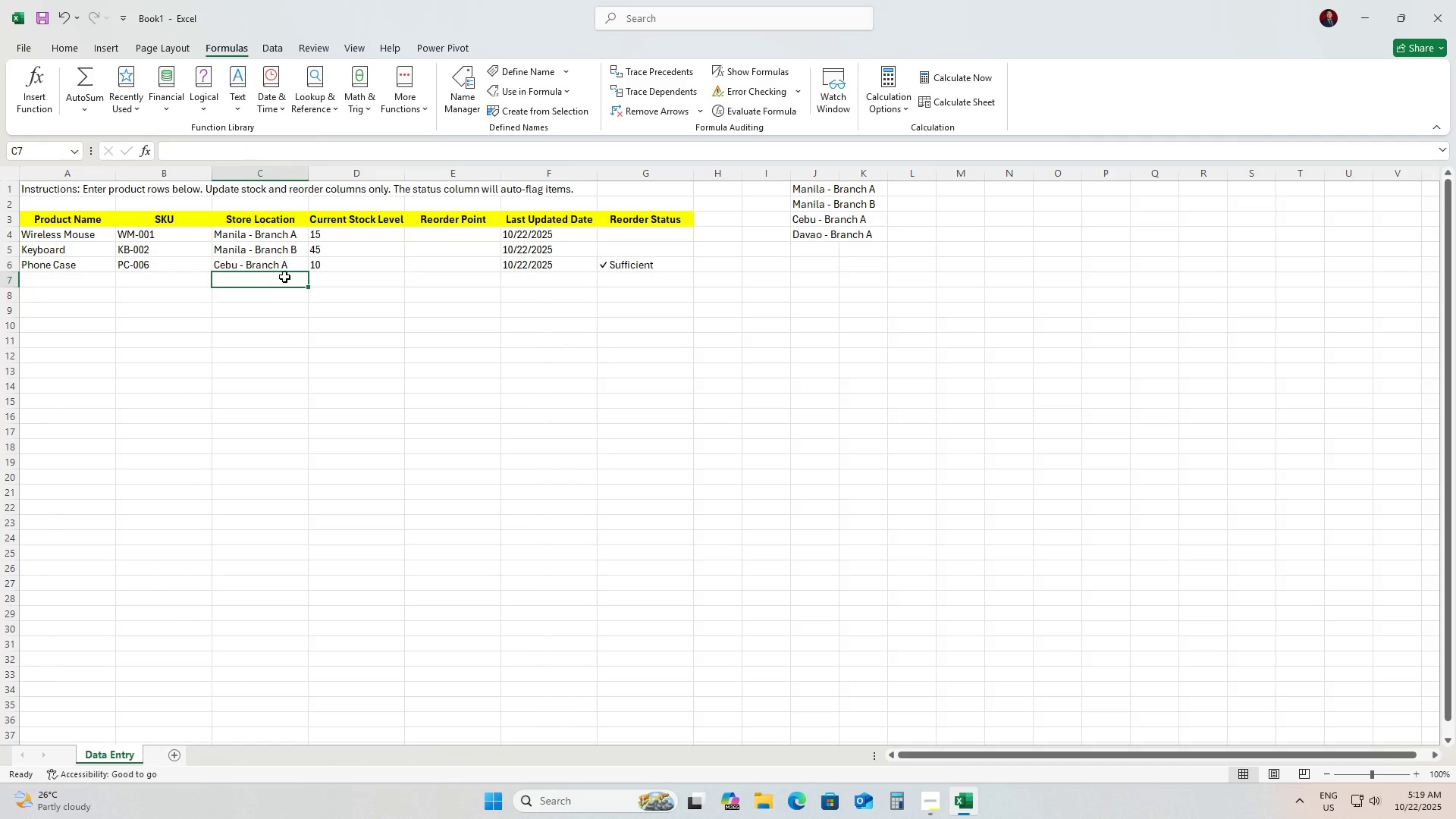 
left_click([266, 268])
 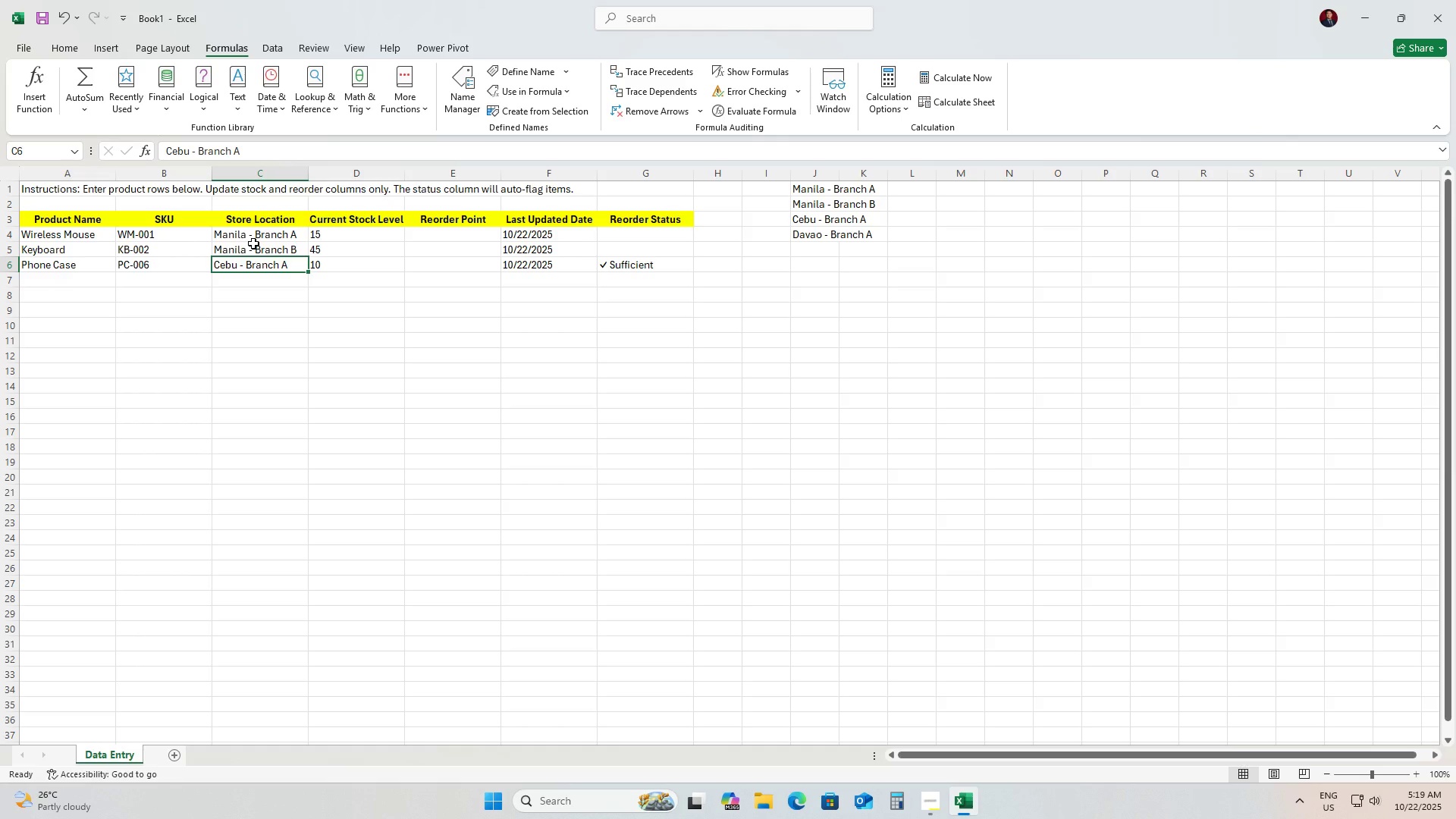 
left_click([256, 245])
 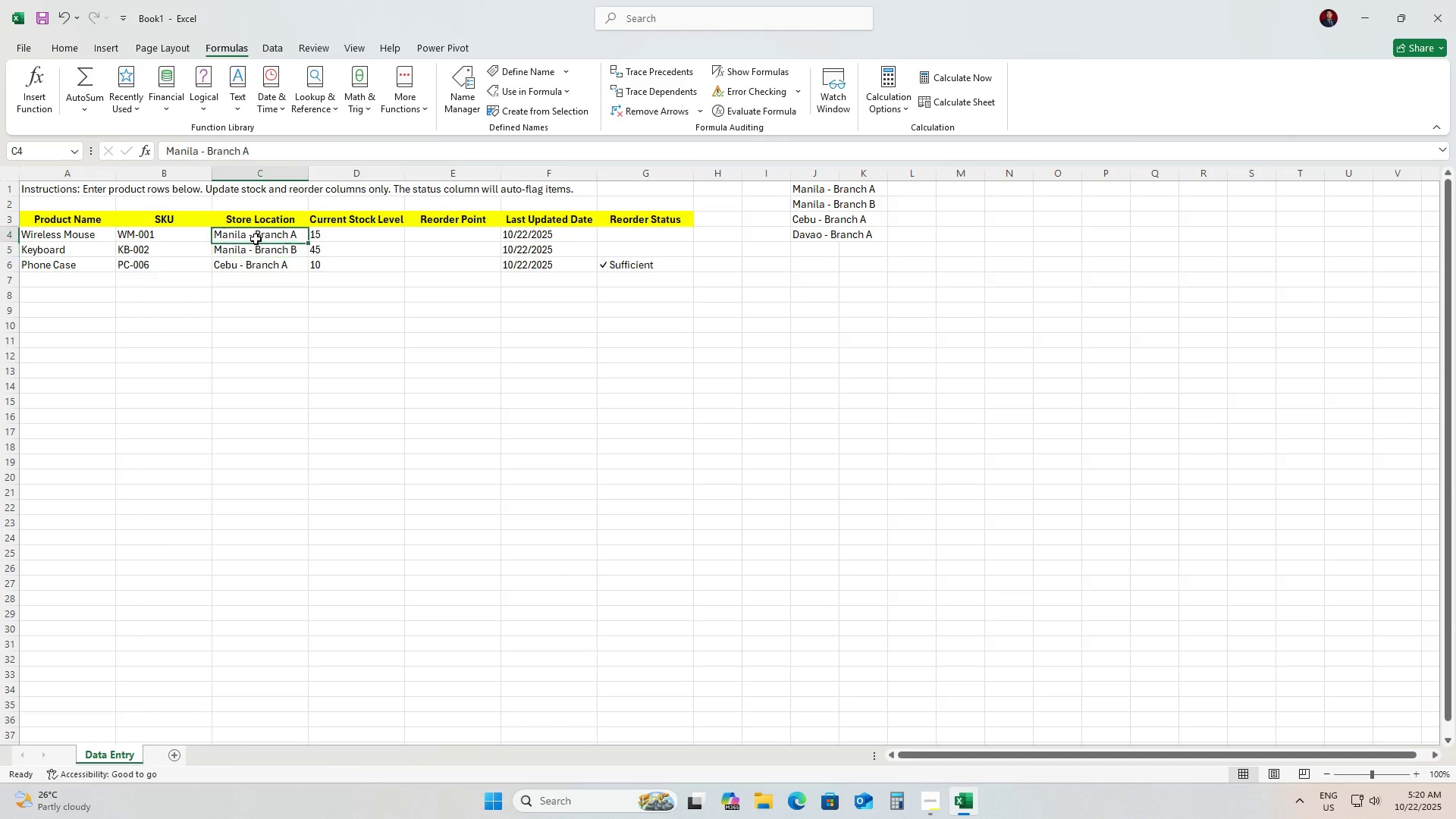 
left_click([256, 239])
 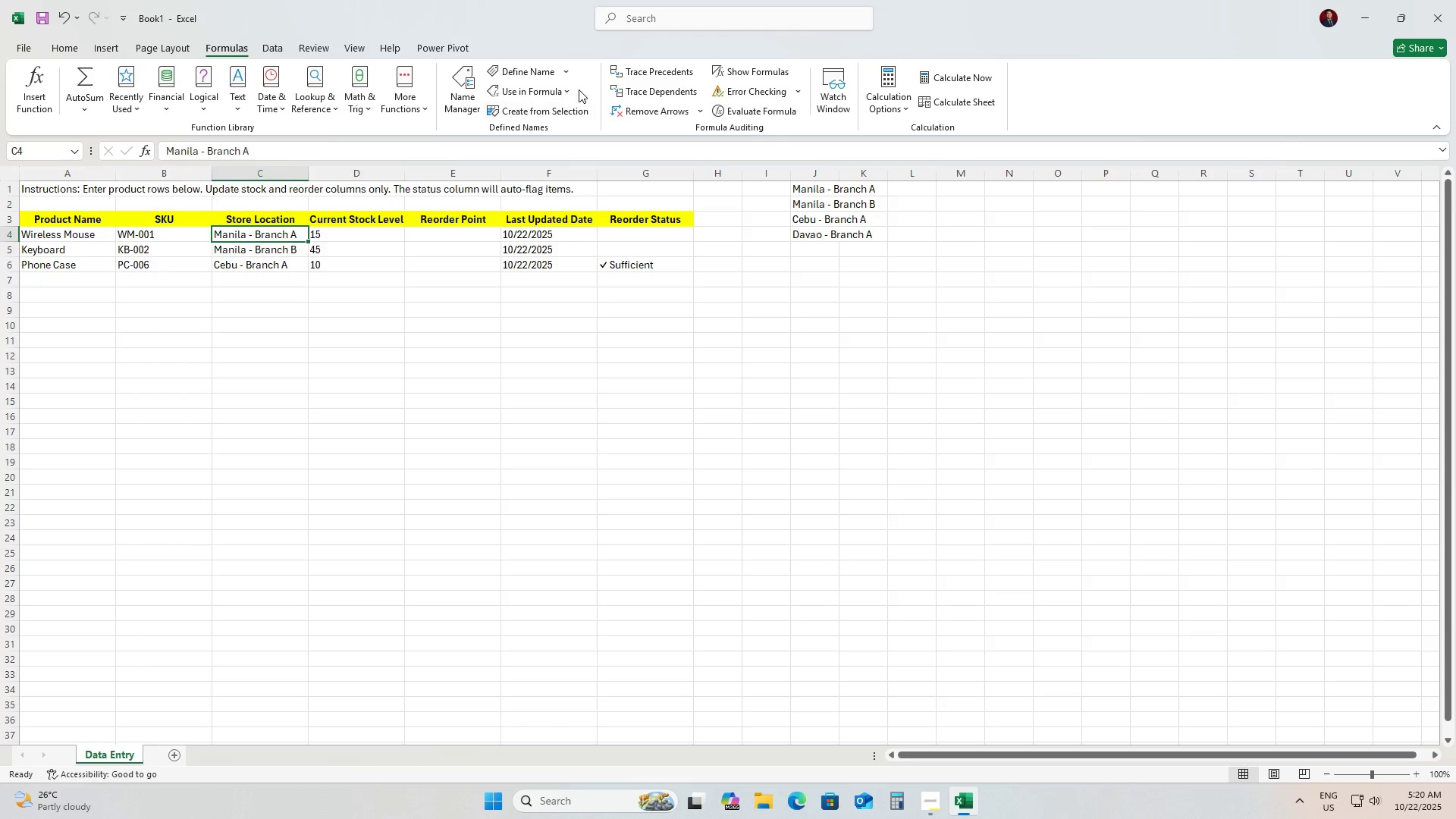 
left_click([570, 73])
 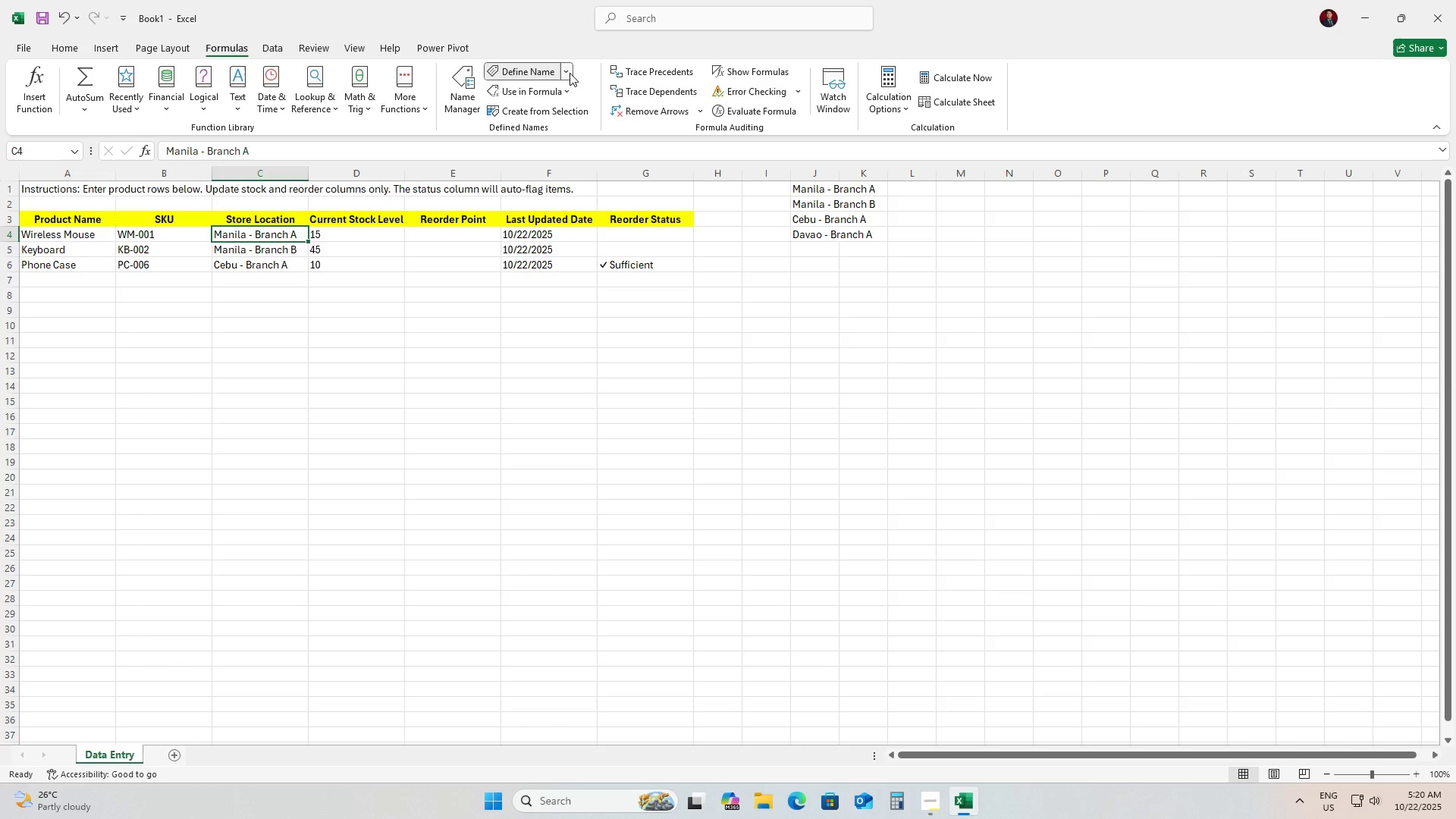 
left_click([570, 73])
 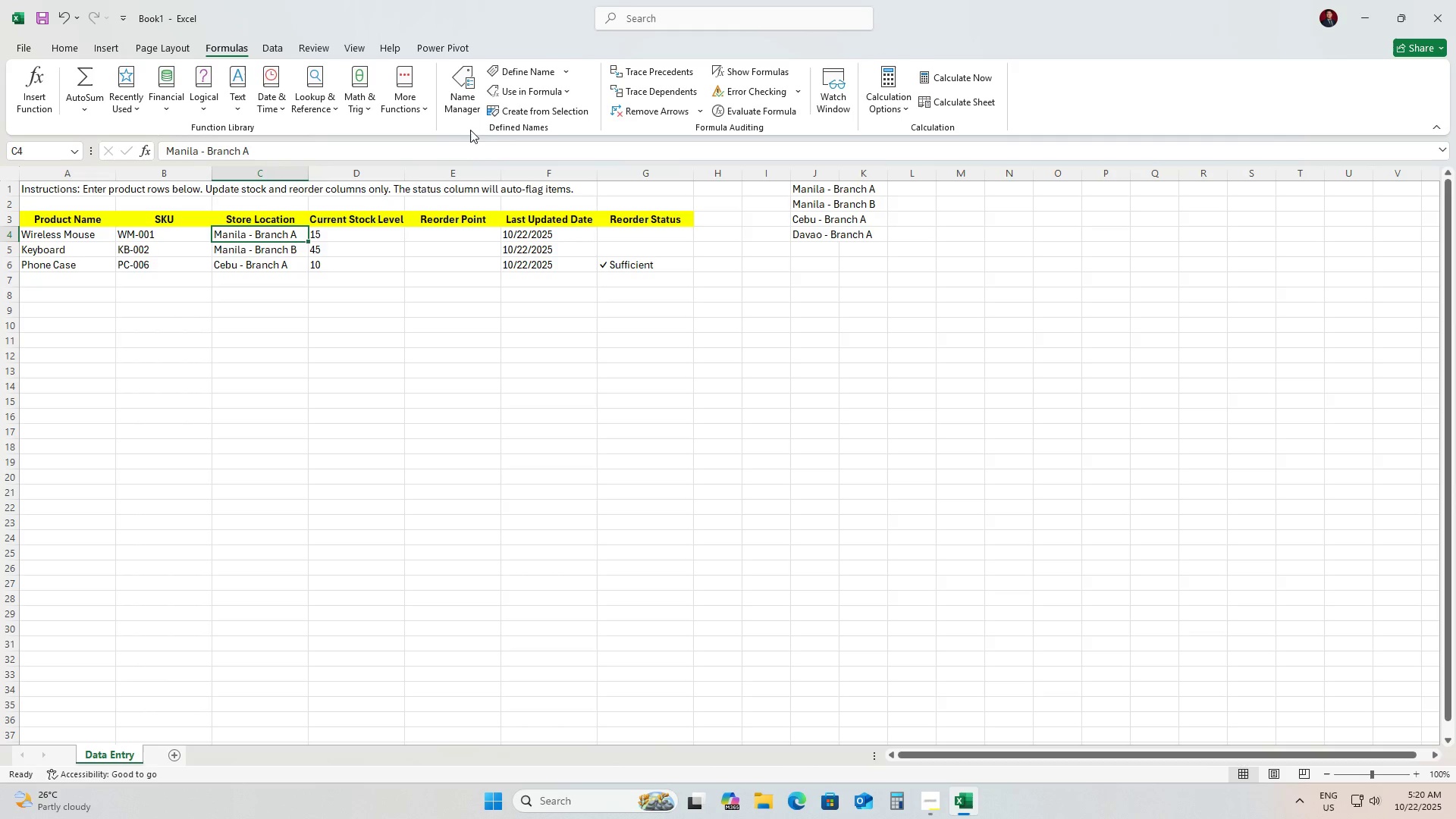 
left_click([463, 111])
 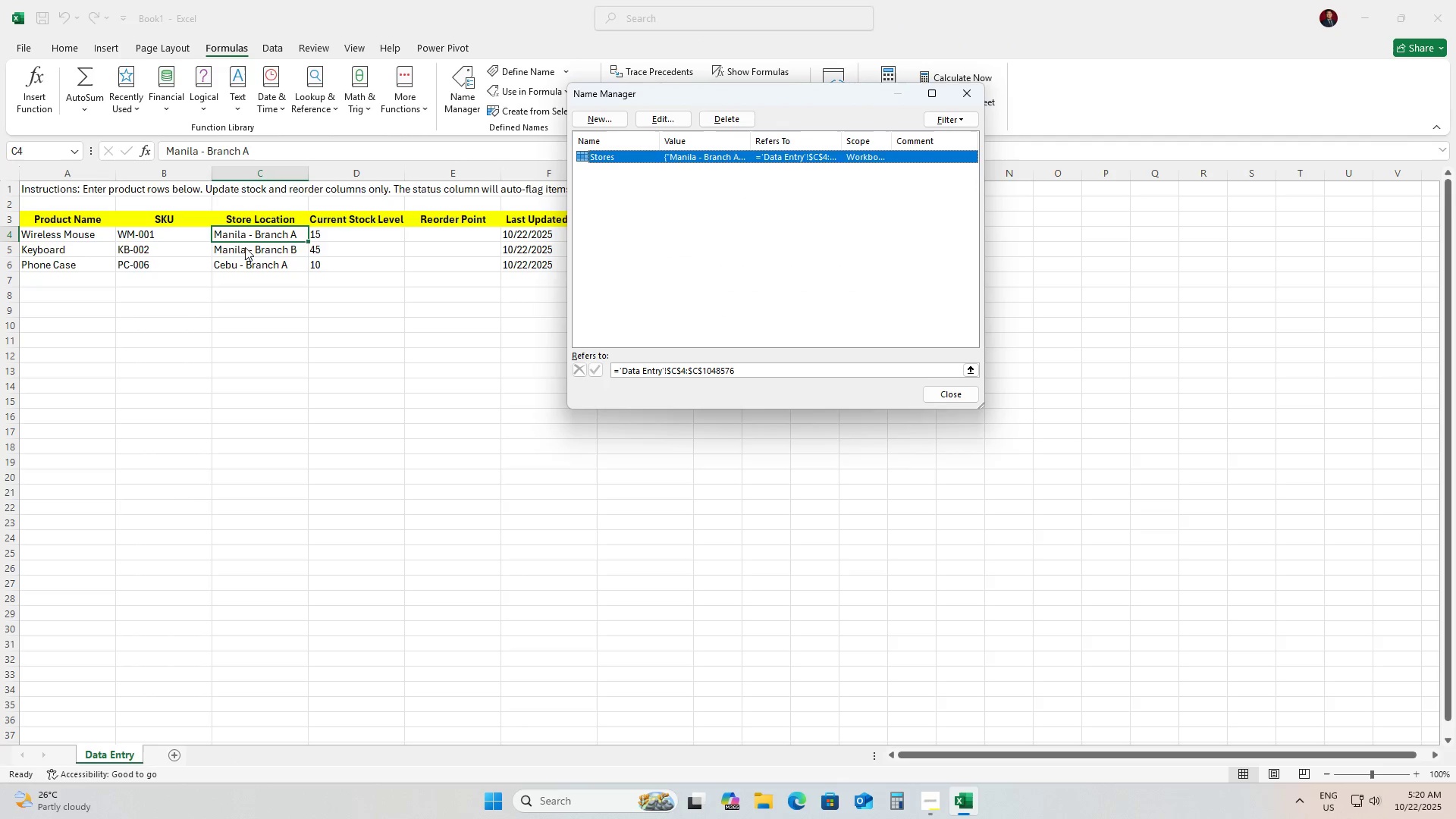 
left_click([250, 247])
 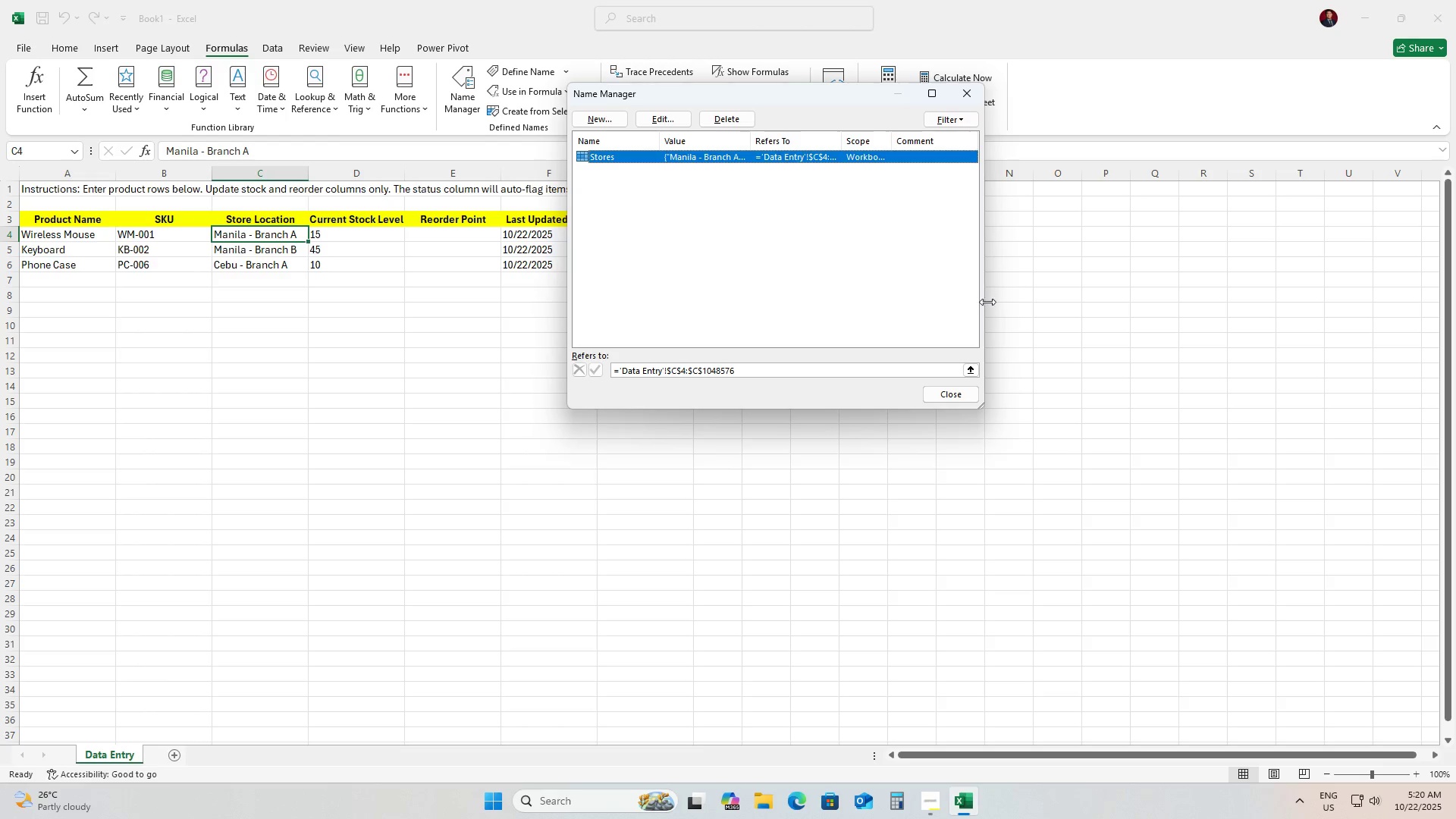 
wait(6.78)
 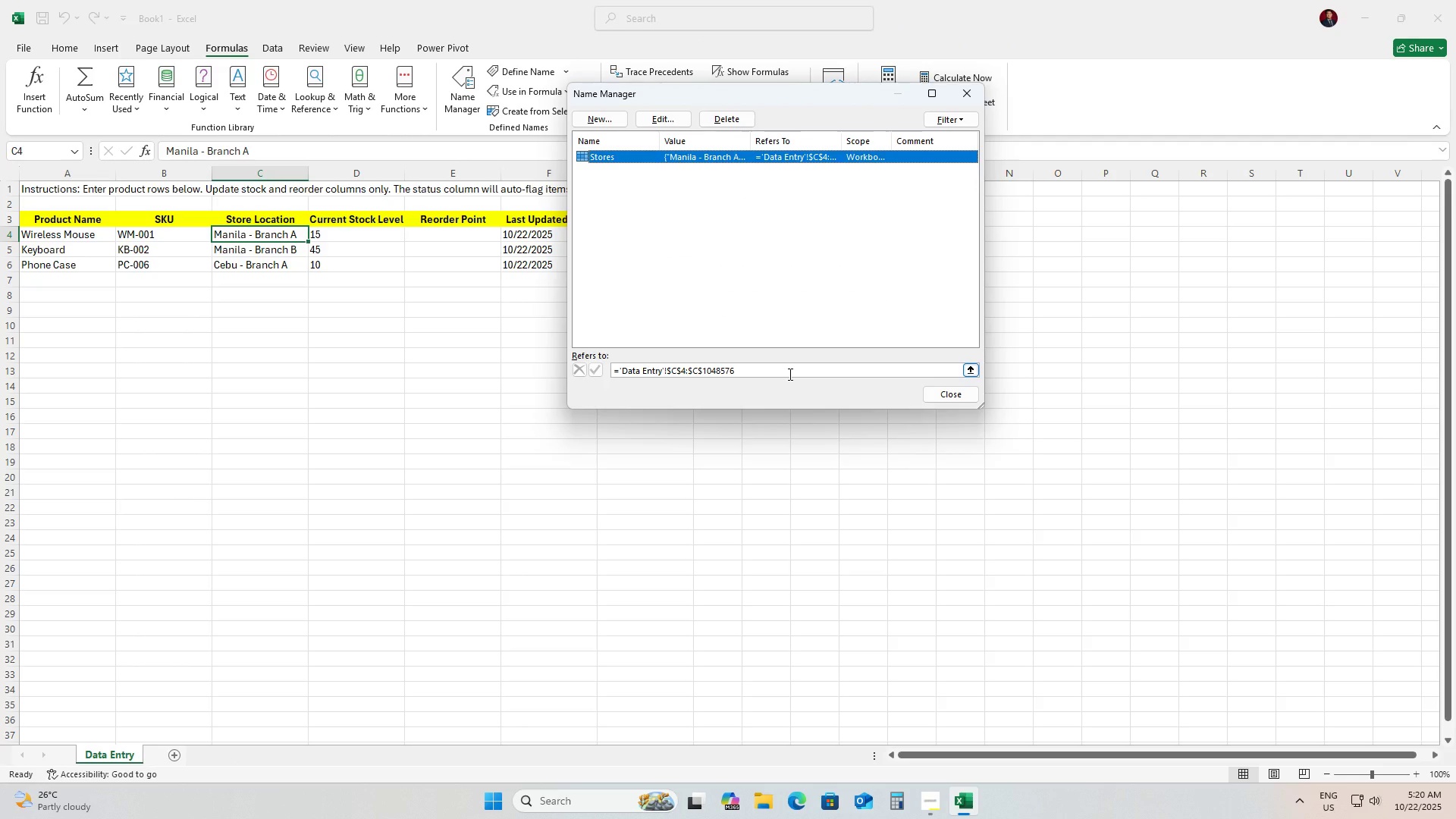 
left_click([966, 398])
 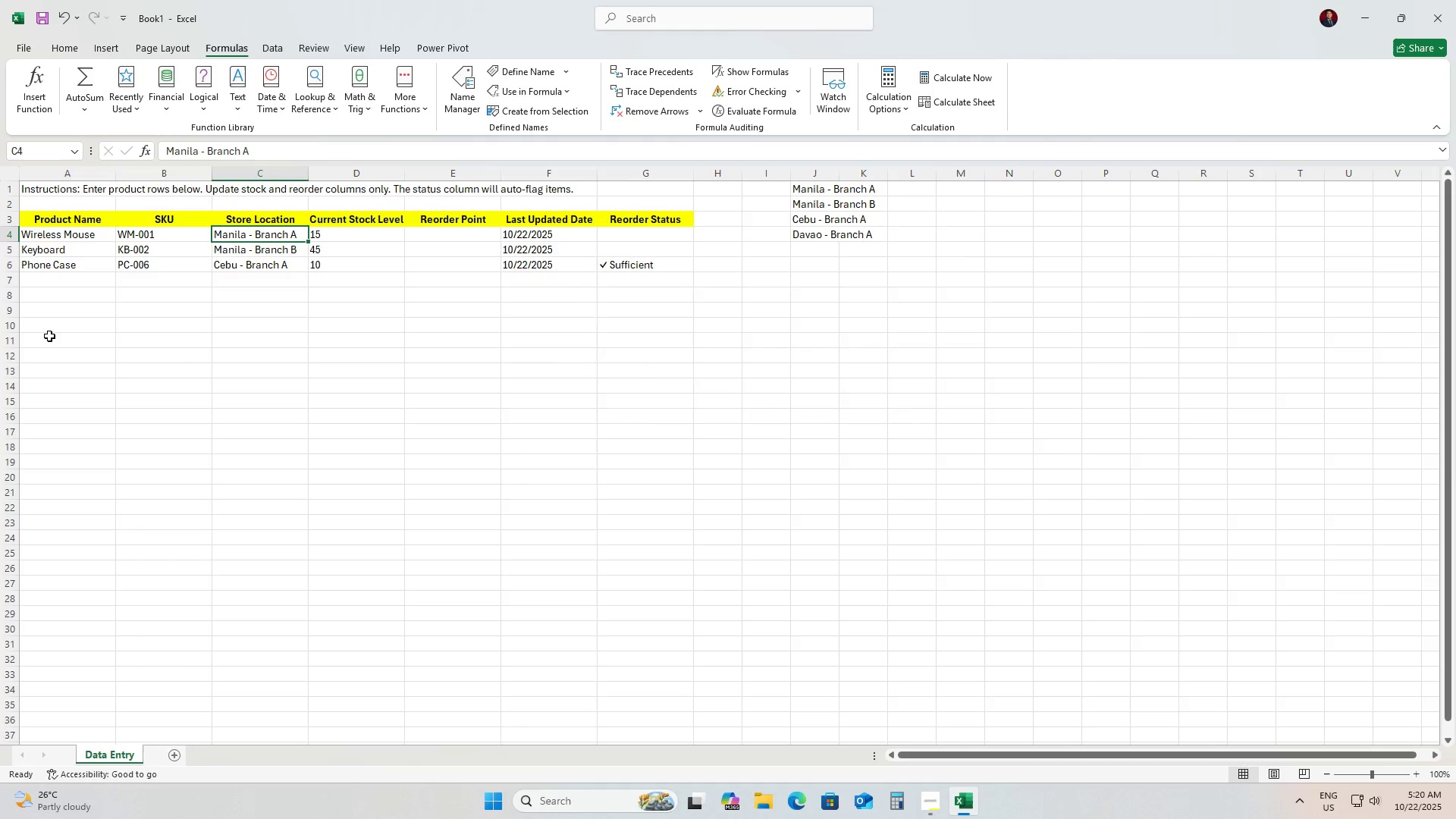 
left_click_drag(start_coordinate=[193, 369], to_coordinate=[197, 370])
 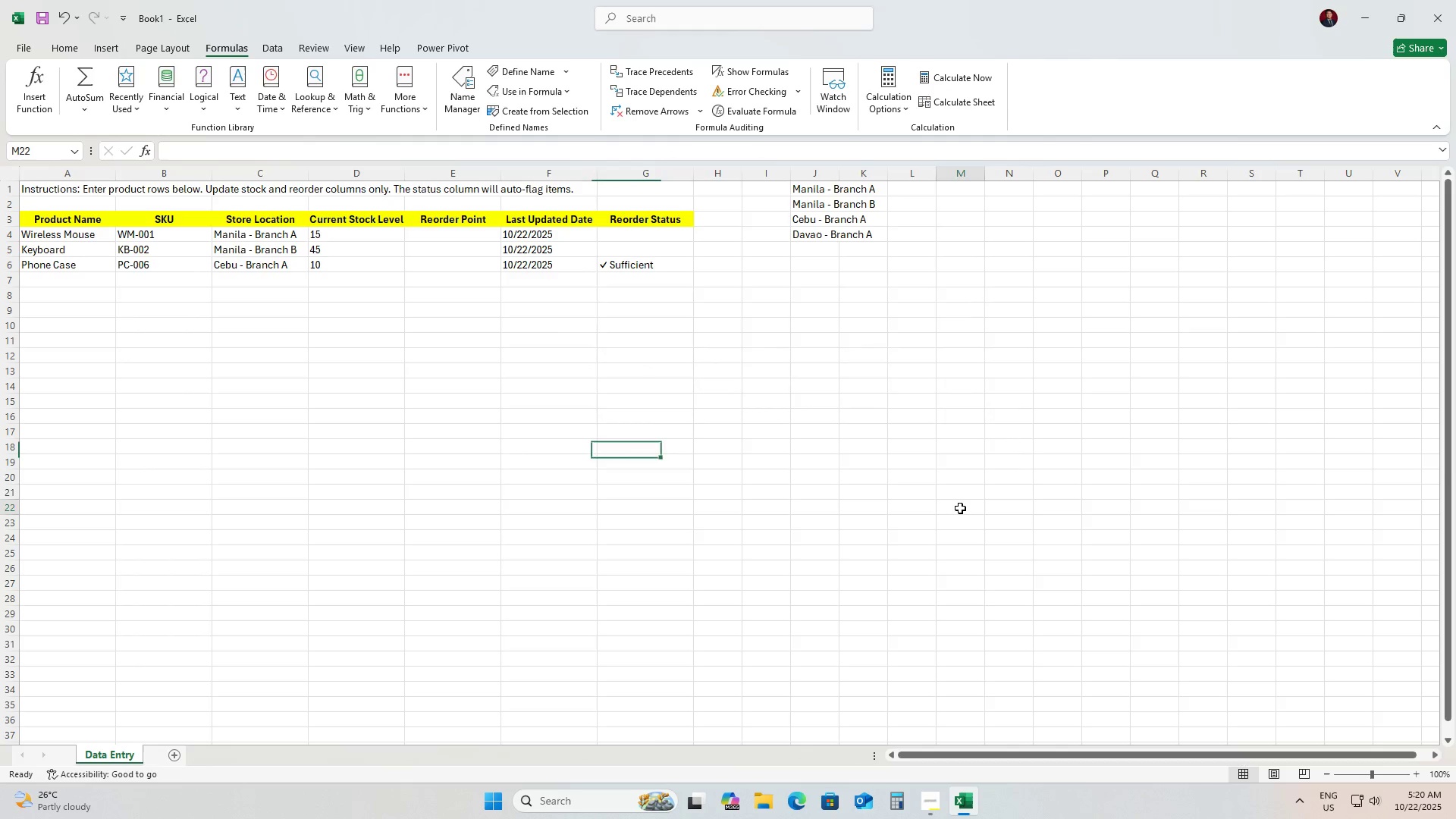 
left_click([960, 508])
 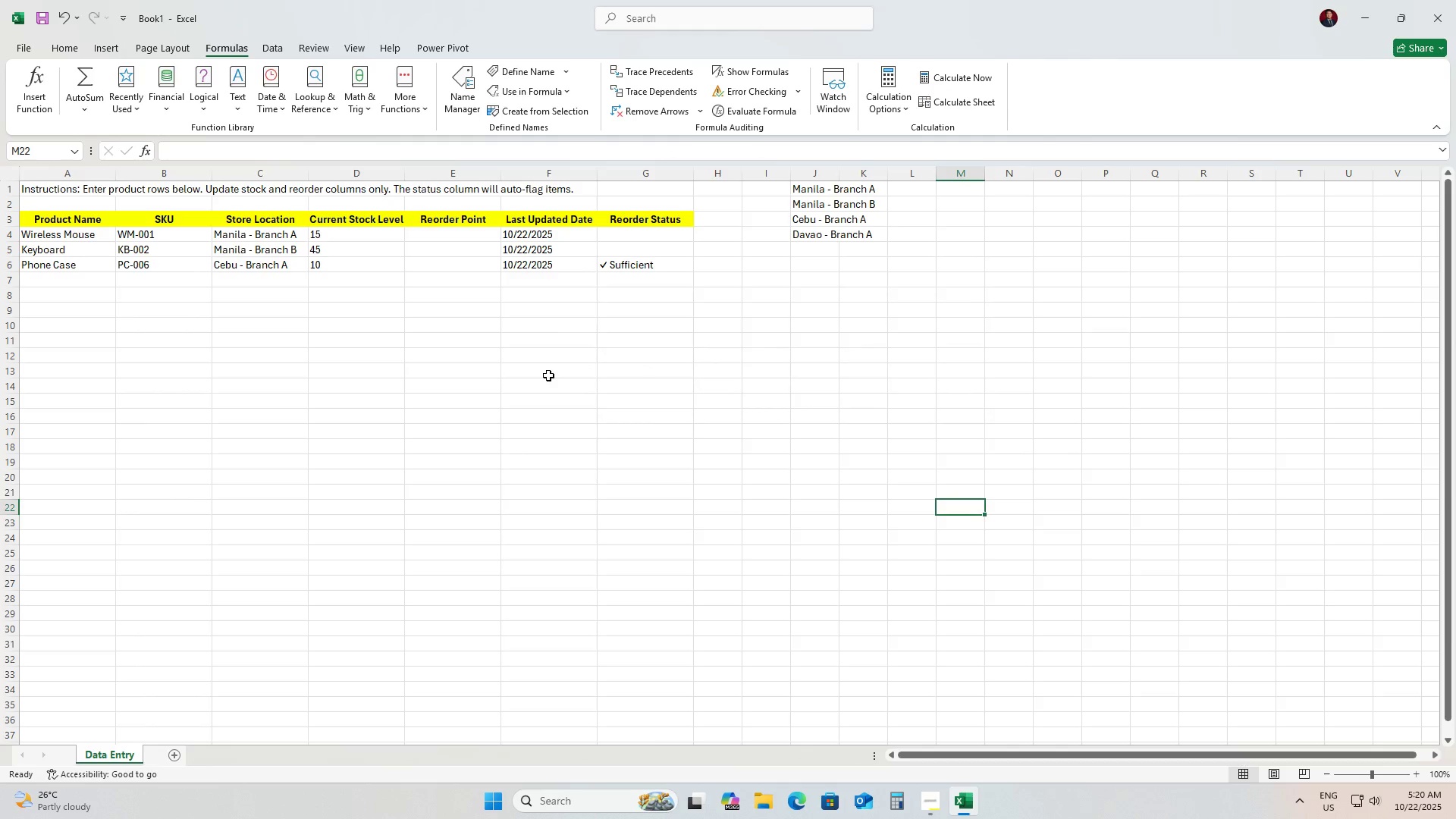 
wait(8.17)
 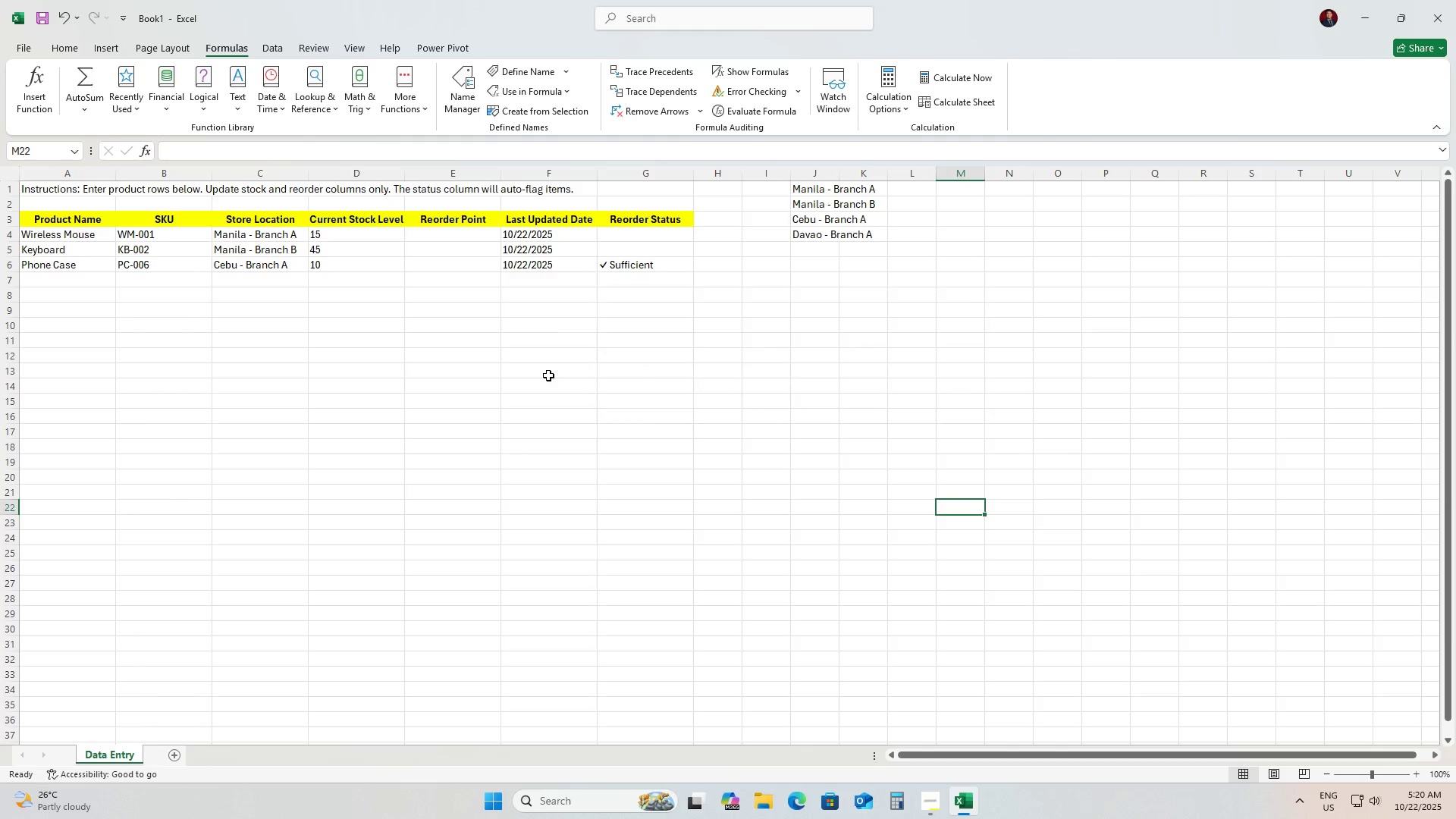 
left_click([282, 53])
 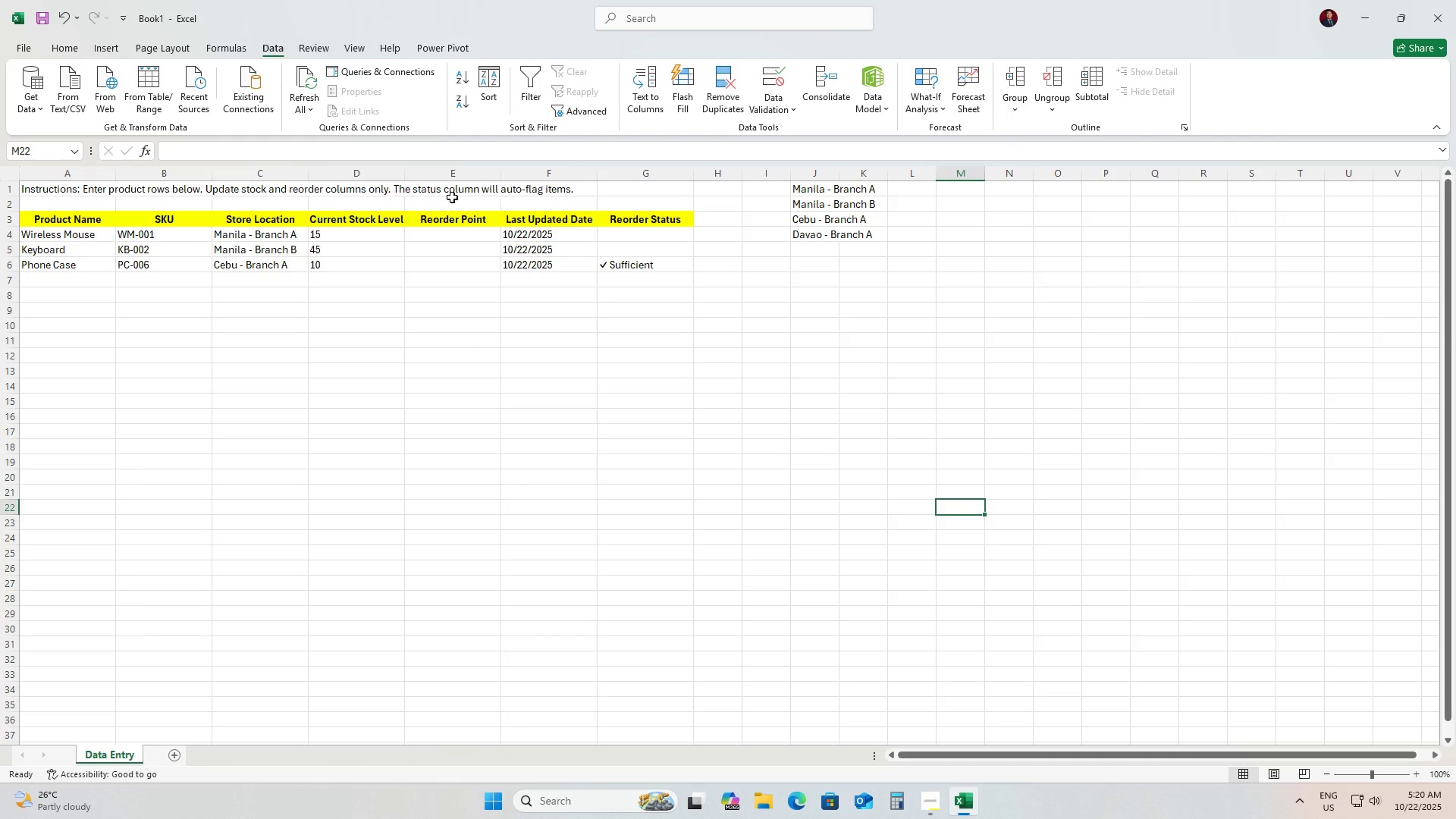 
wait(7.4)
 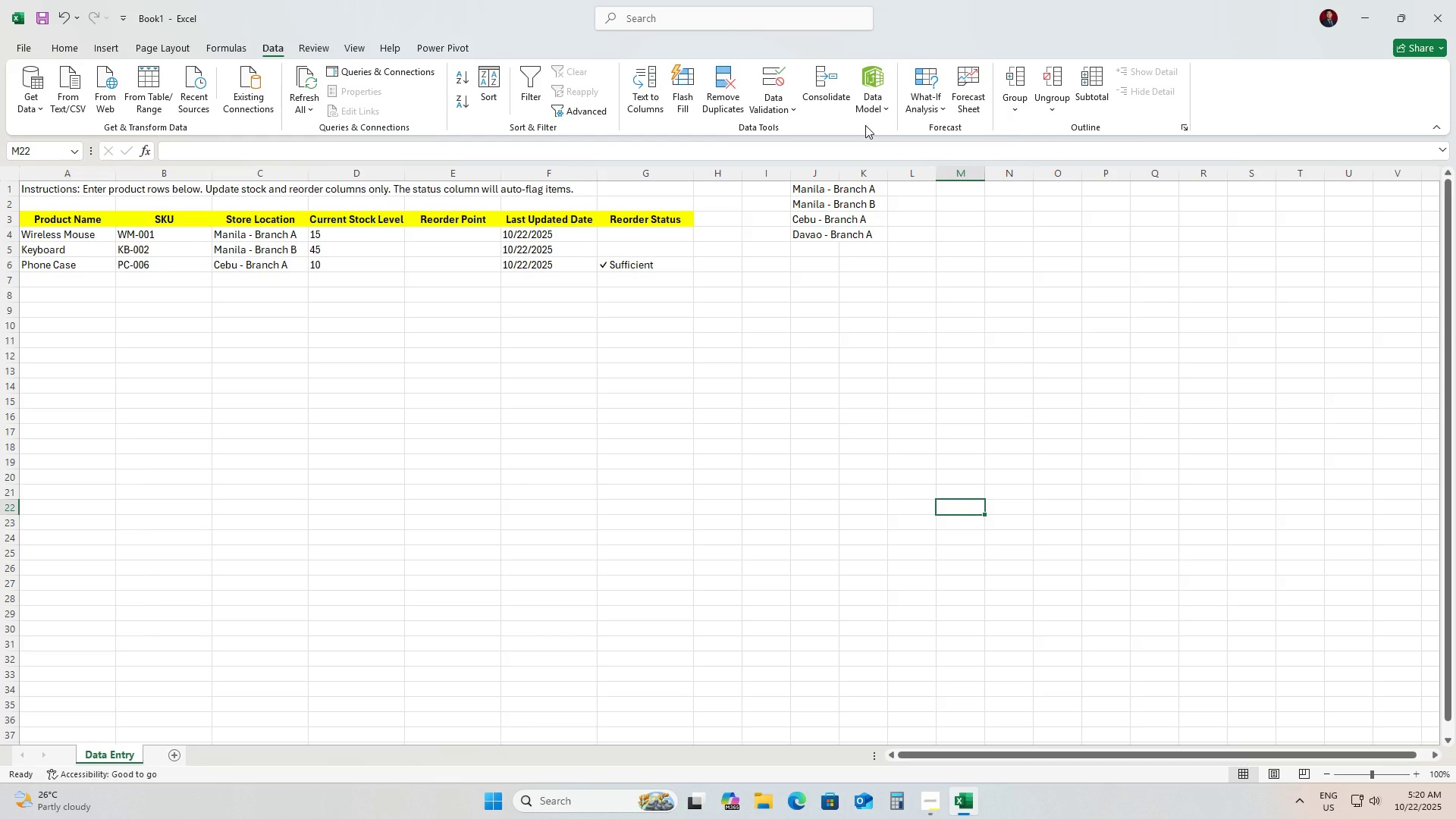 
left_click([251, 238])
 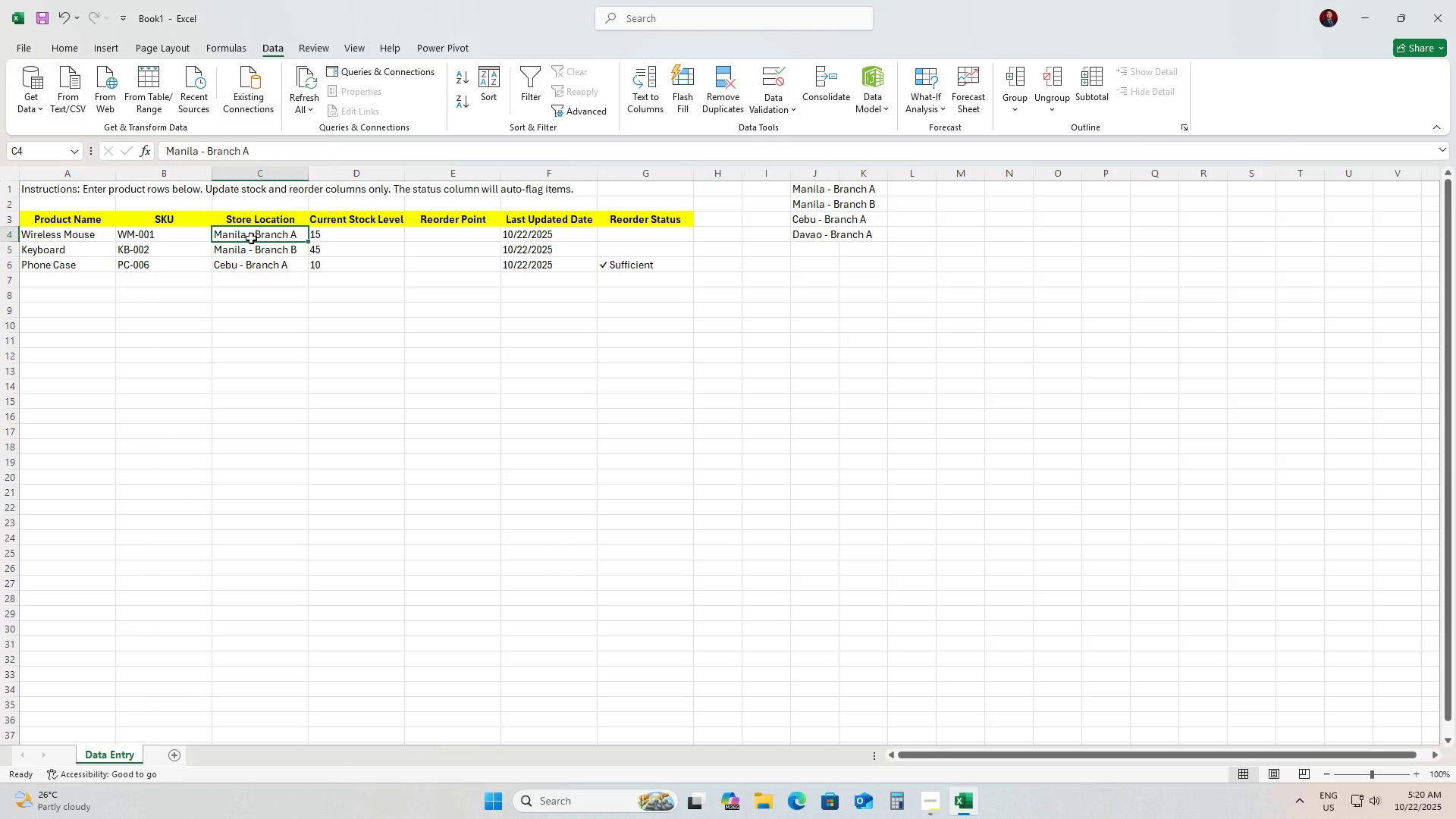 
key(Control+Shift+ArrowDown)
 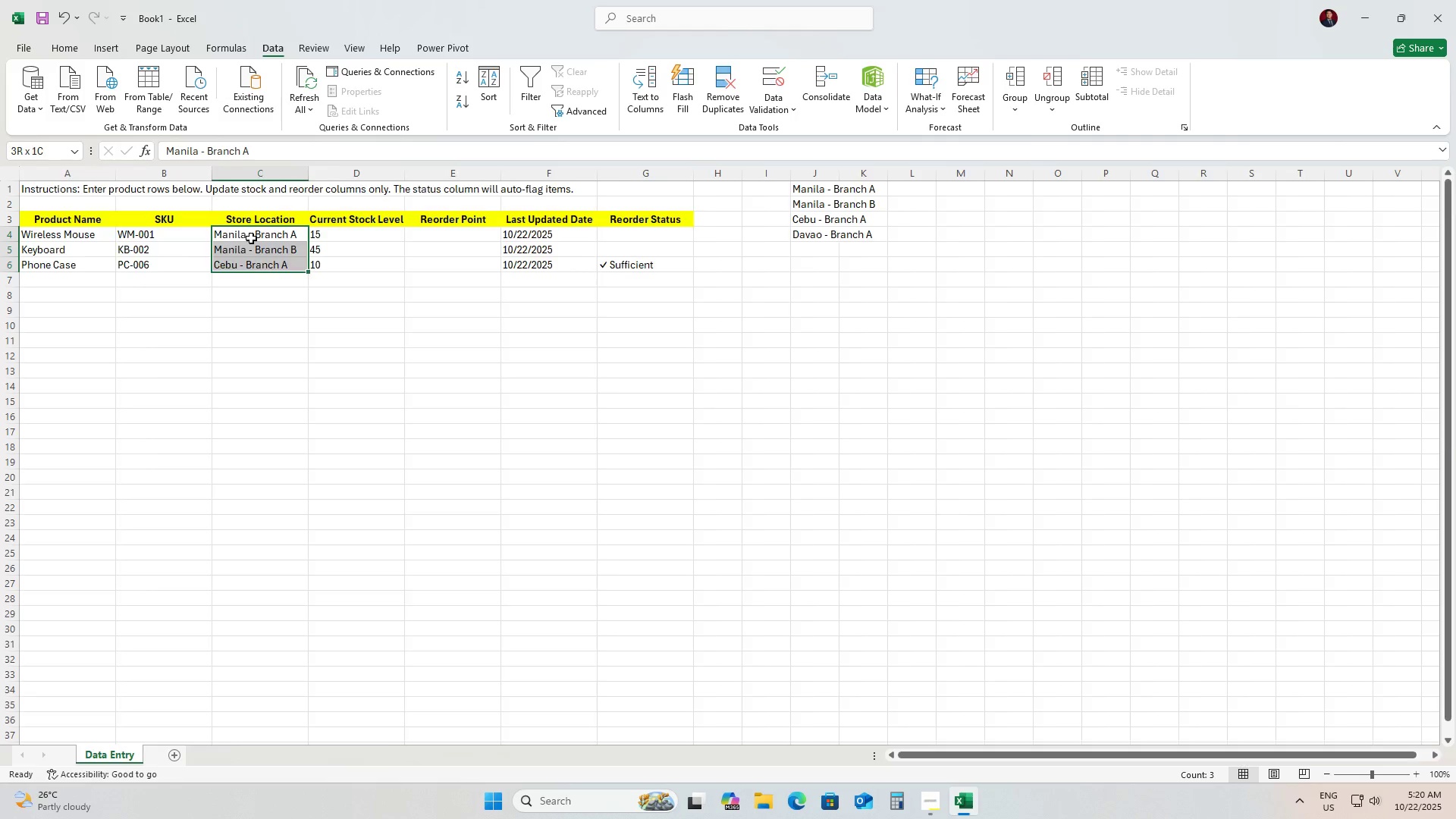 
key(Control+Shift+ArrowDown)
 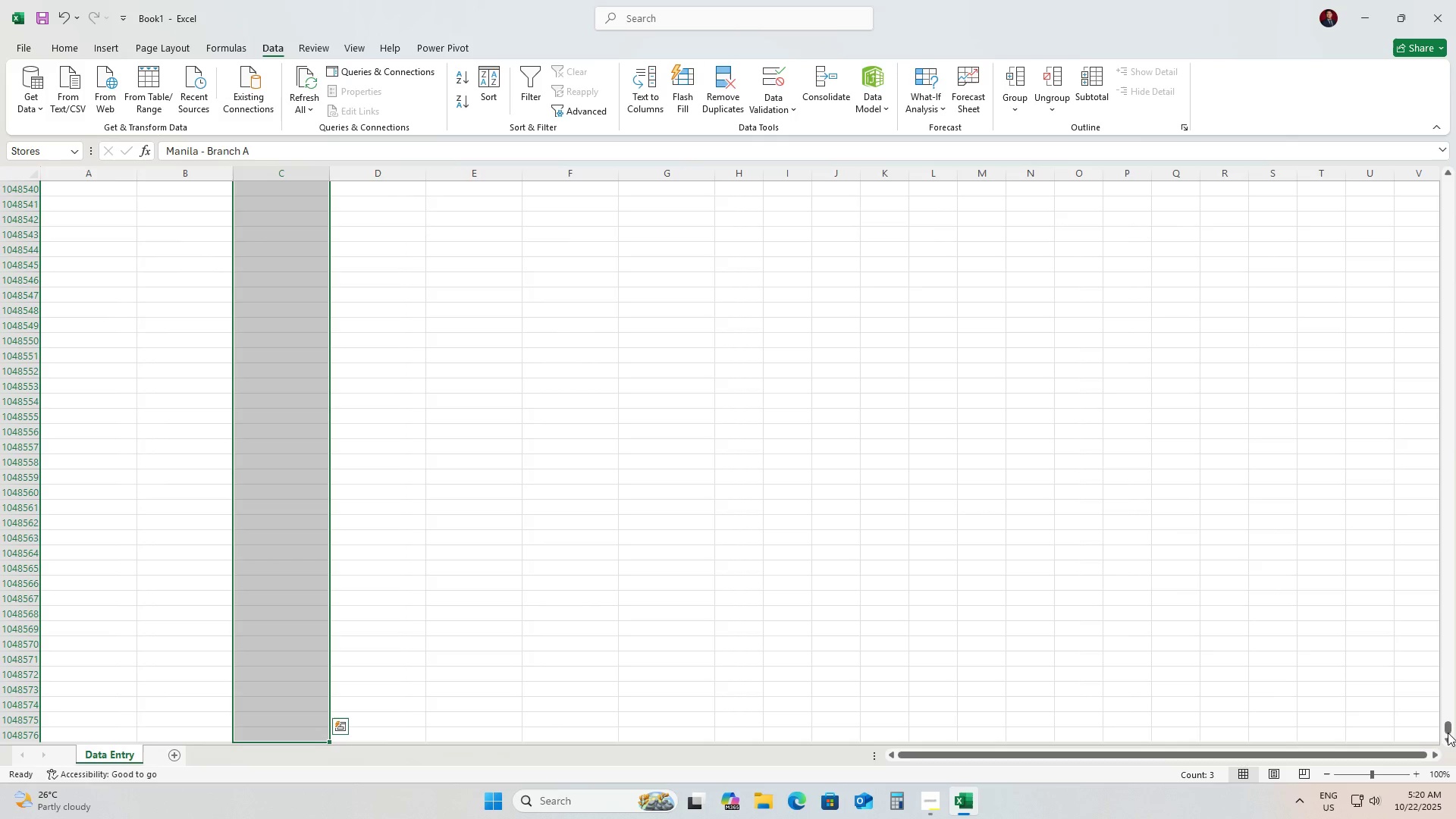 
left_click_drag(start_coordinate=[1448, 732], to_coordinate=[1450, 708])
 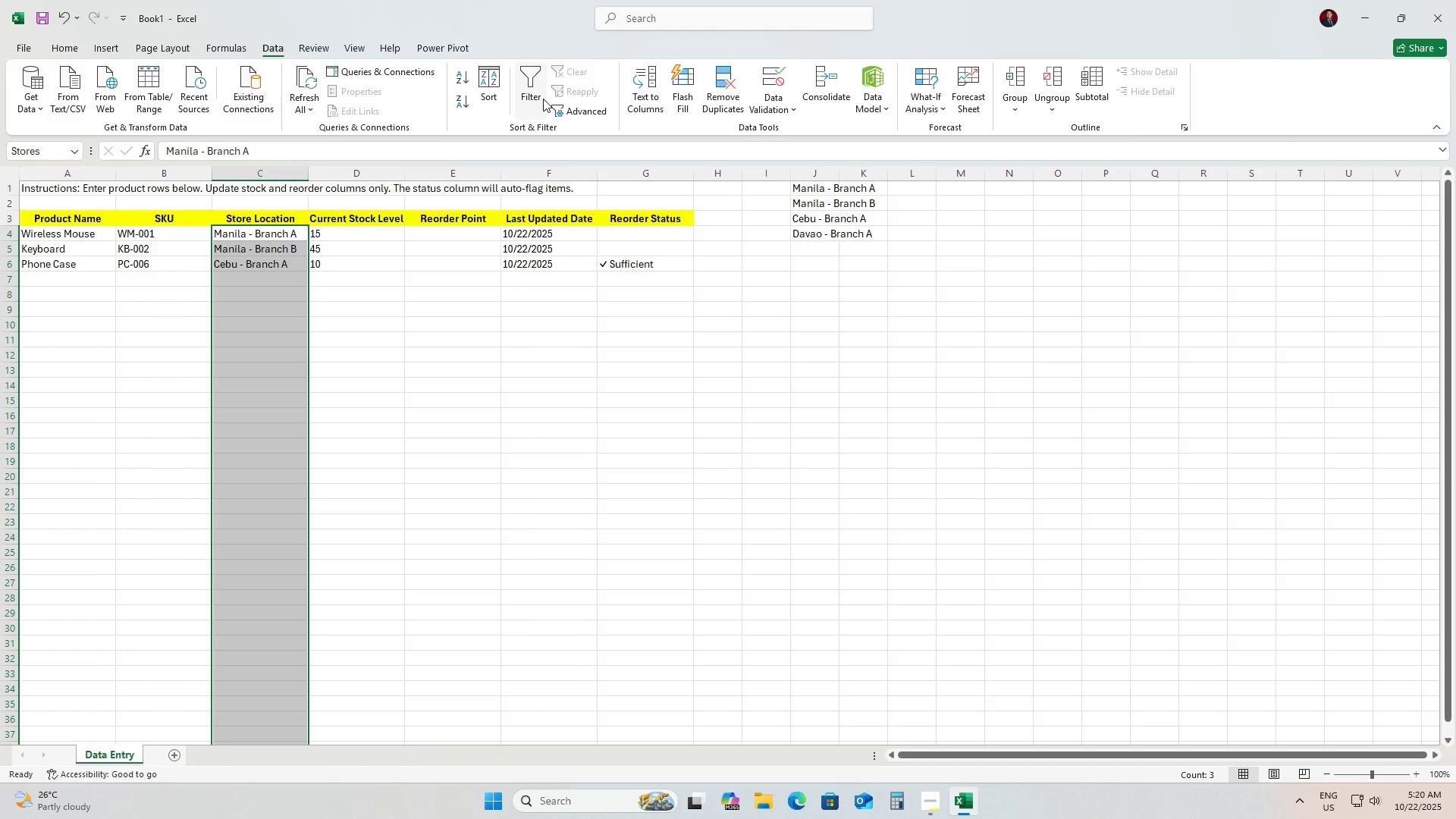 
wait(5.02)
 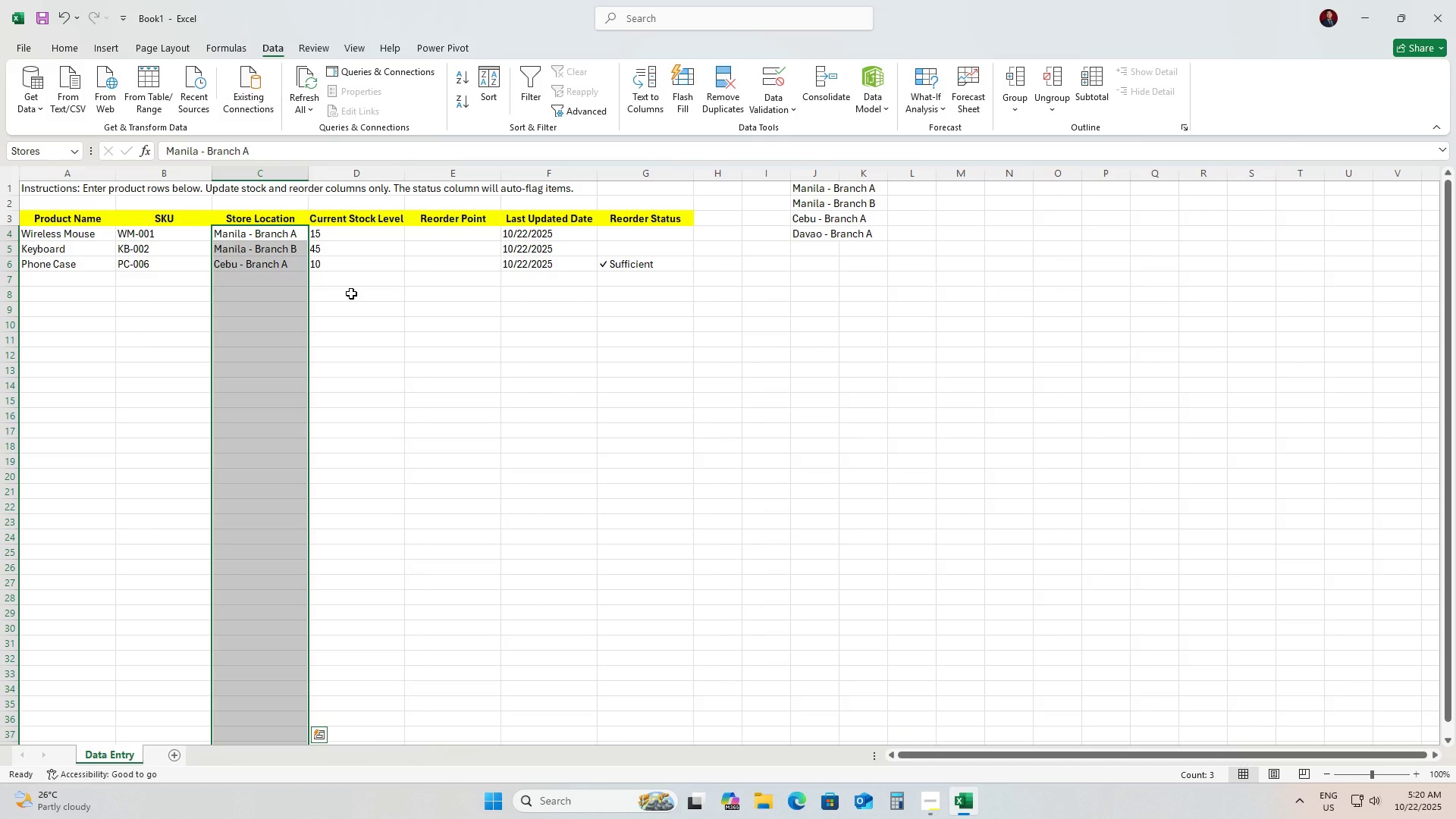 
left_click([785, 108])
 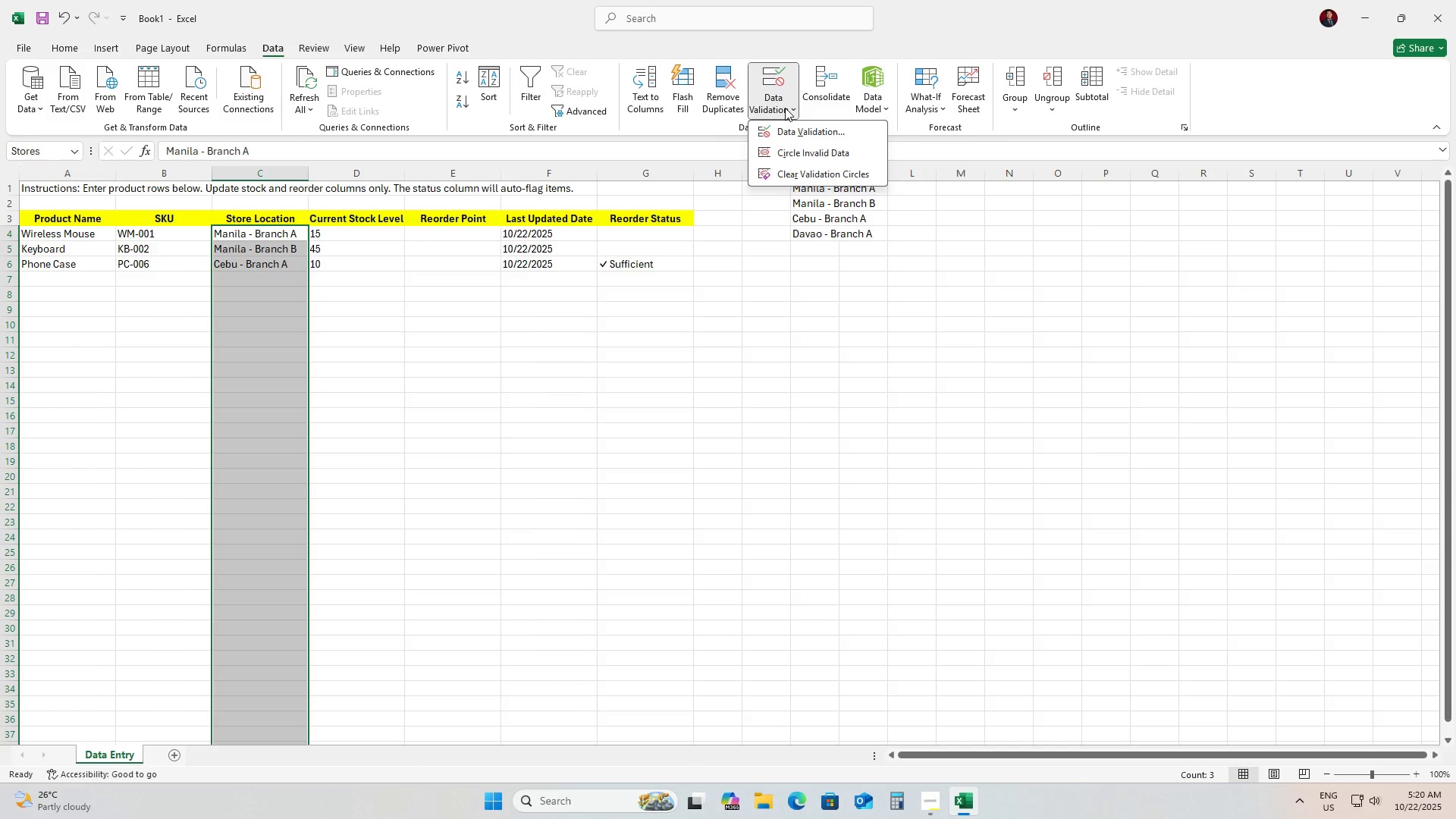 
left_click([795, 127])
 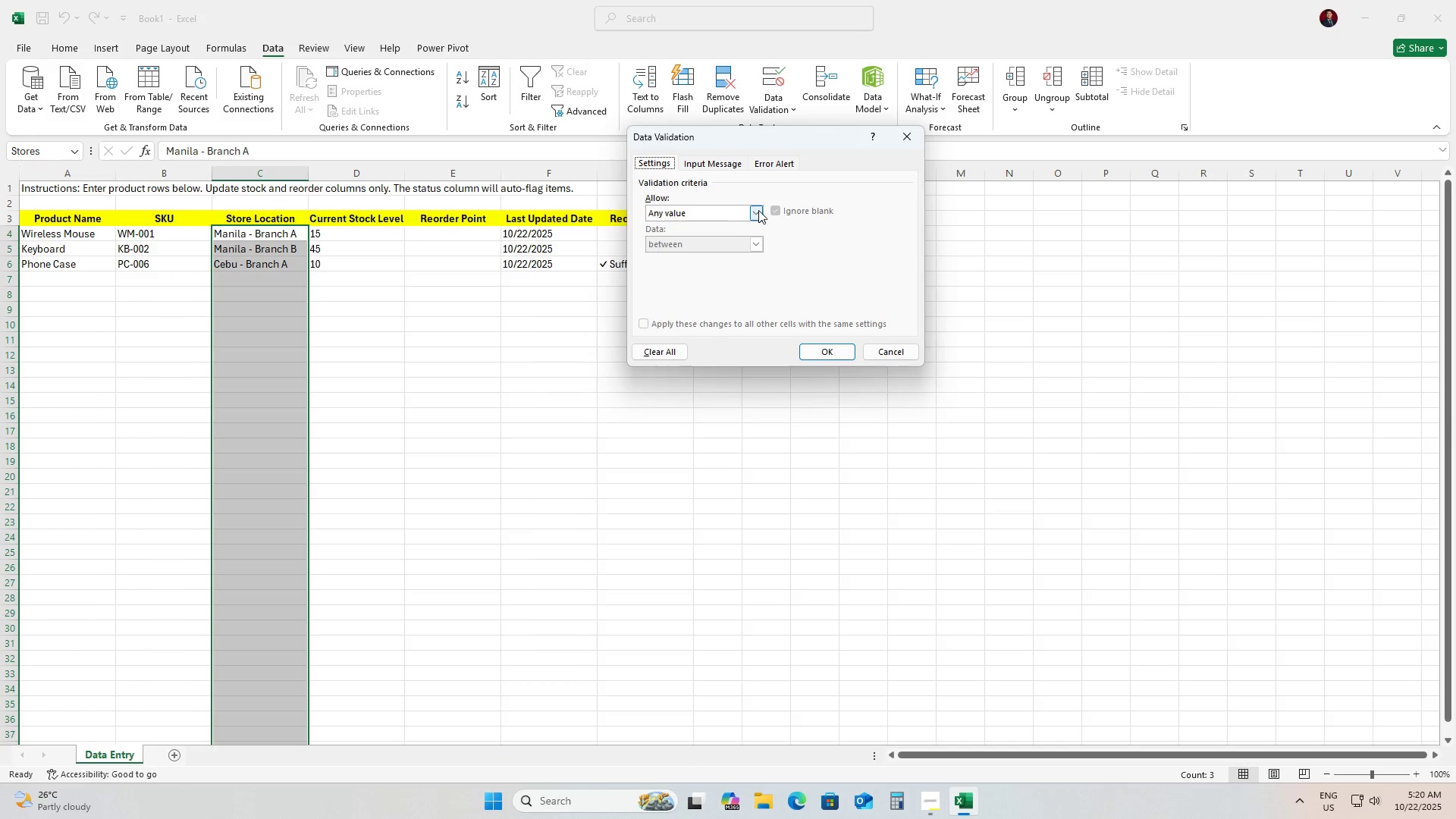 
left_click([760, 210])
 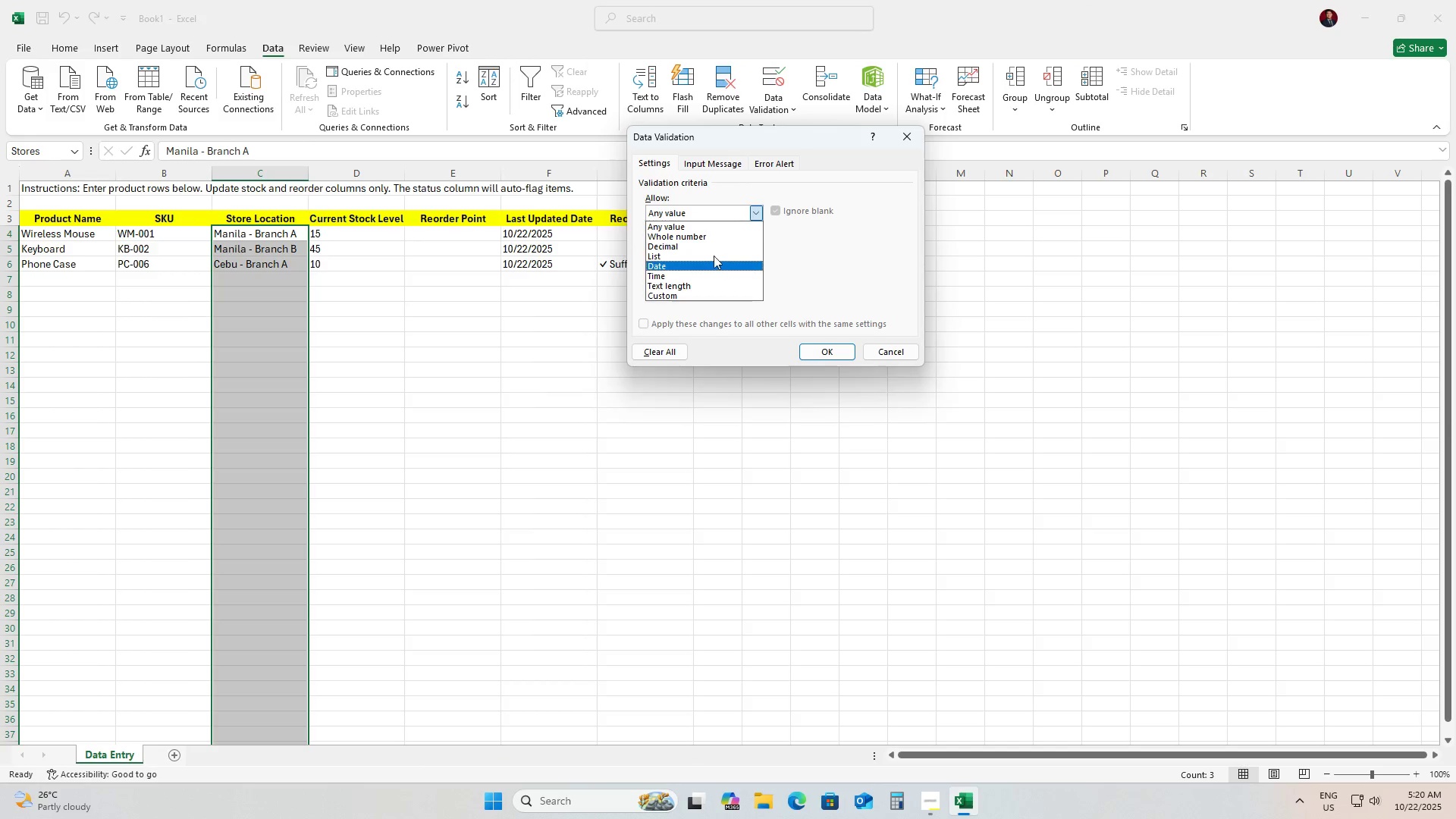 
left_click([713, 254])
 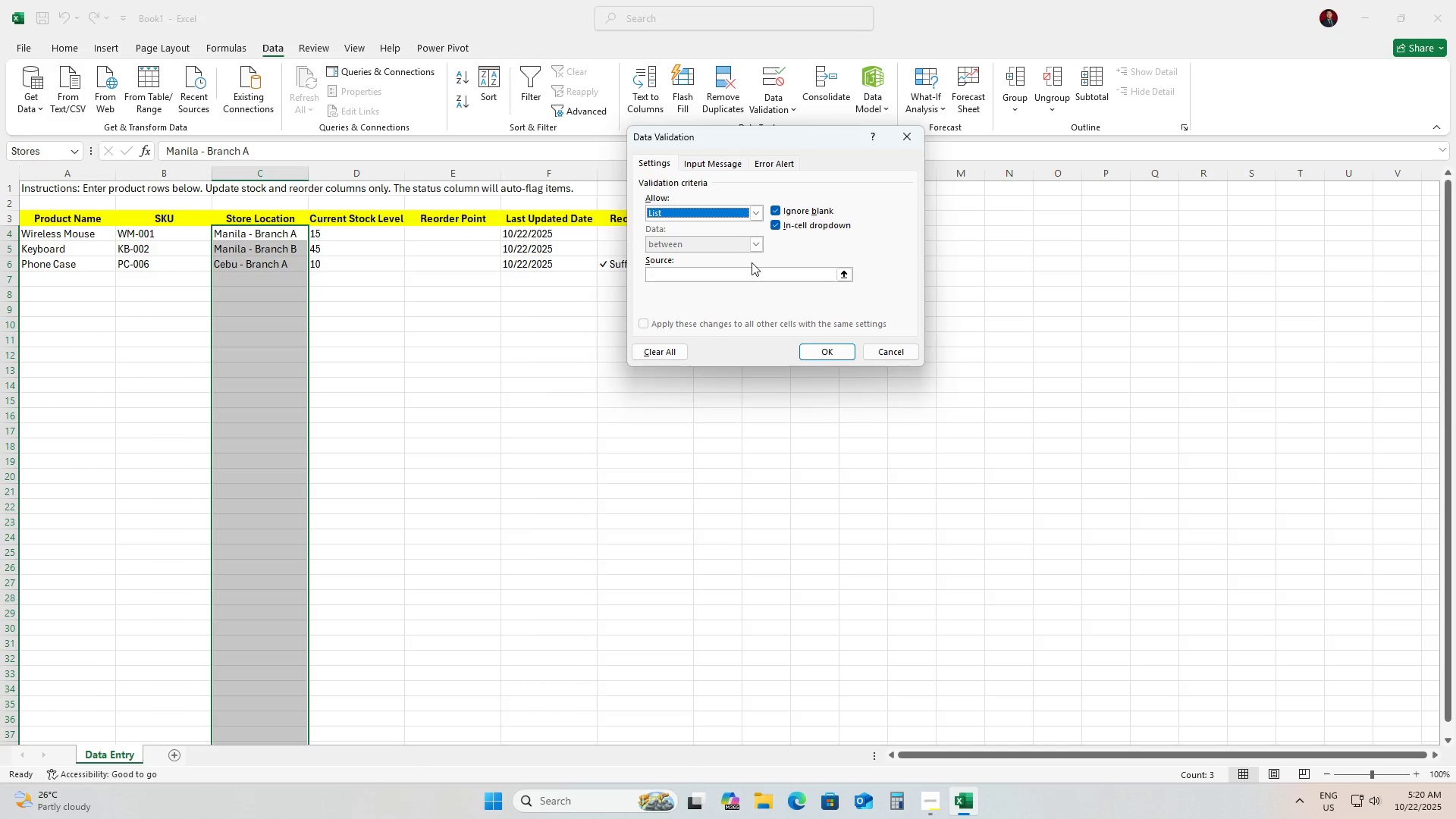 
left_click([754, 271])
 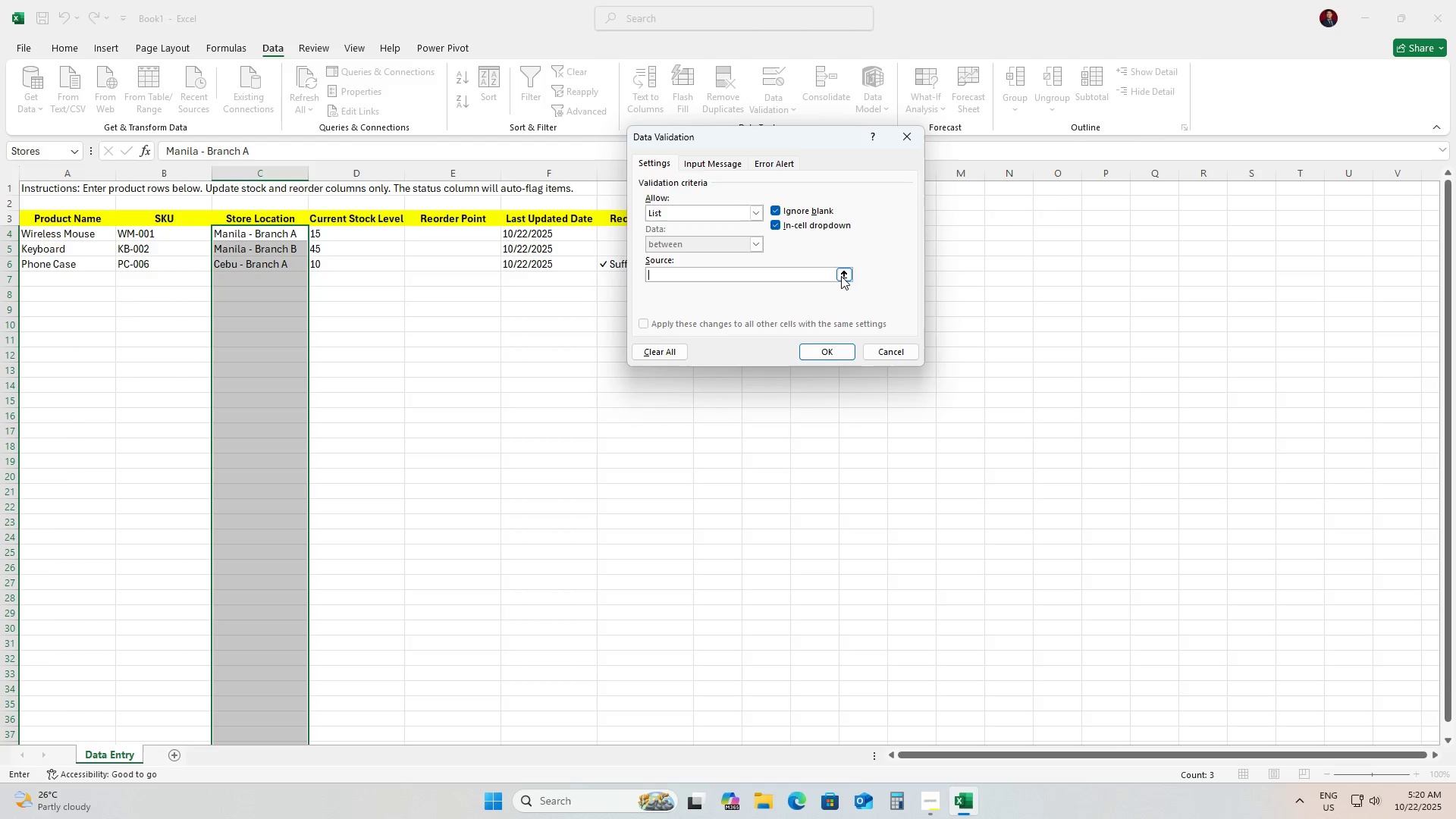 
left_click([841, 276])
 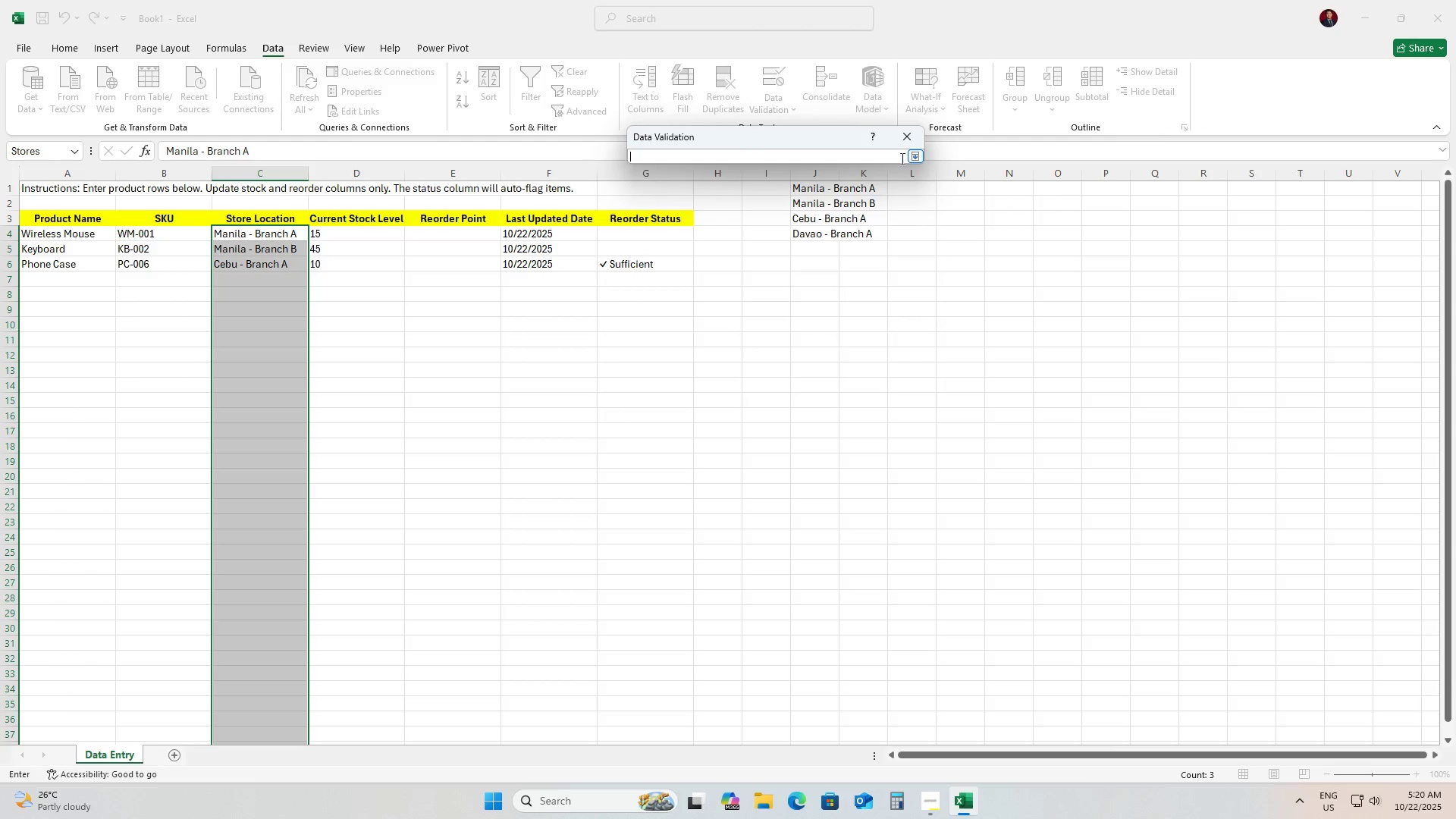 
left_click([915, 155])
 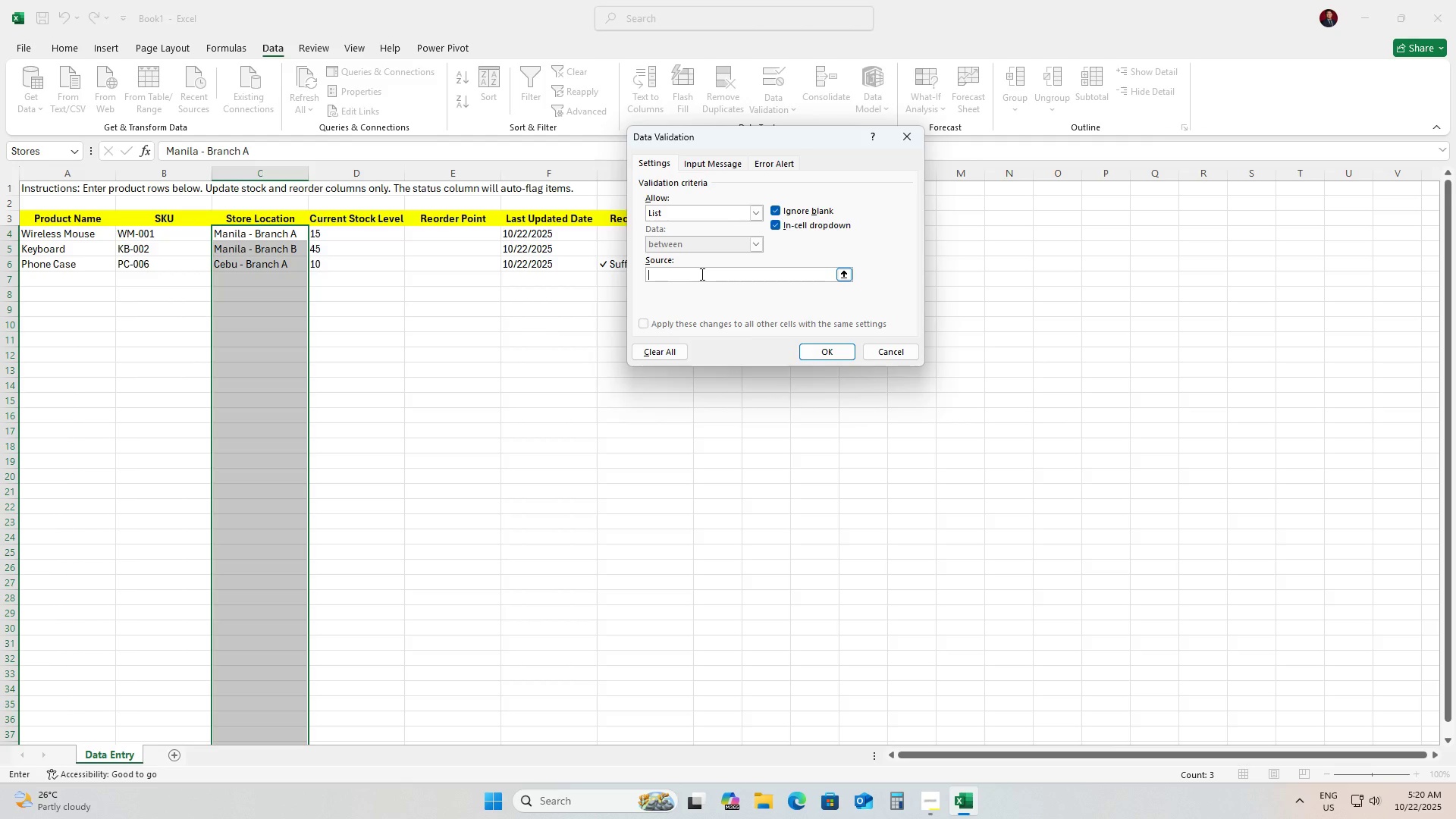 
left_click([701, 274])
 